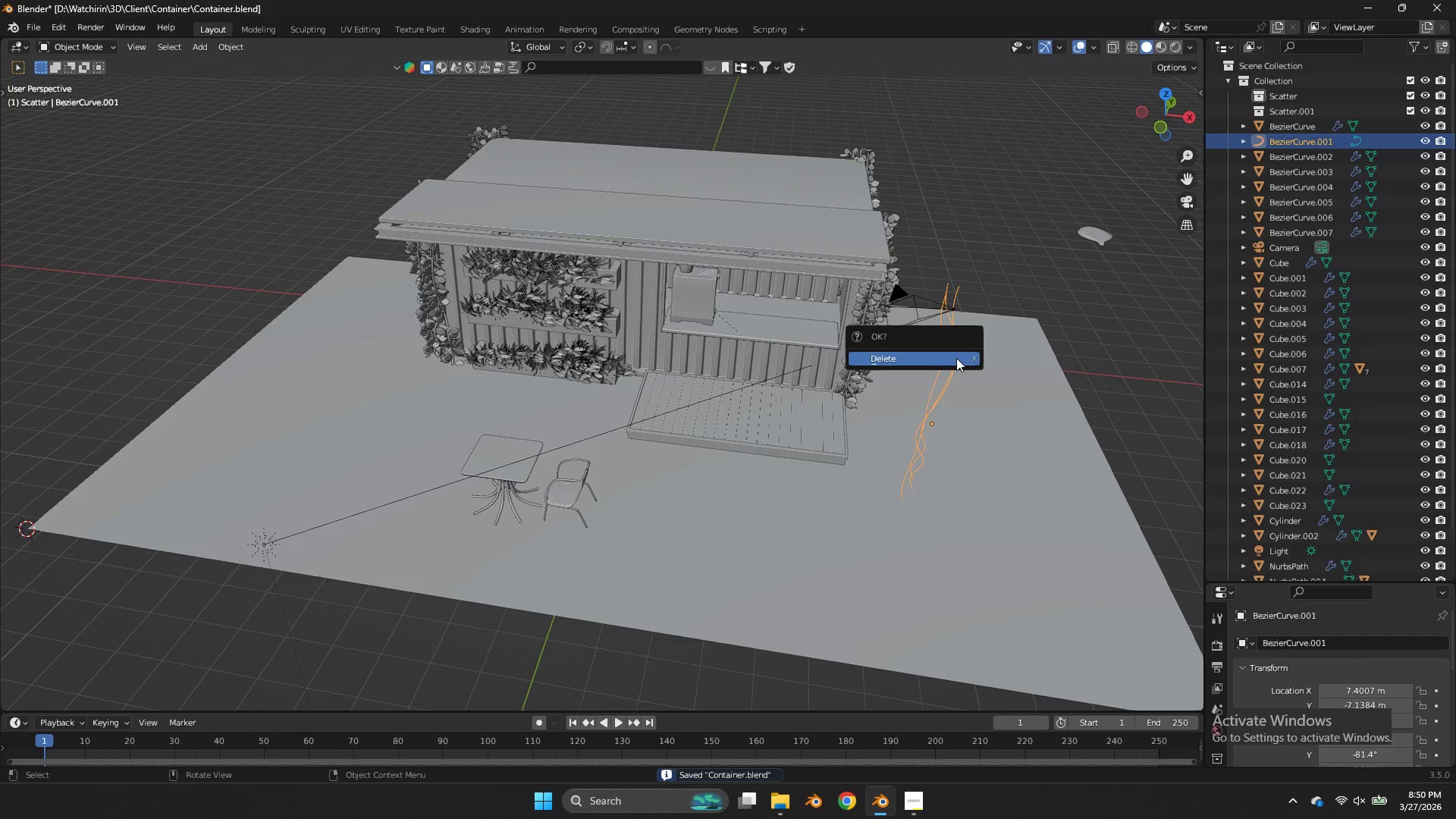 
double_click([956, 358])
 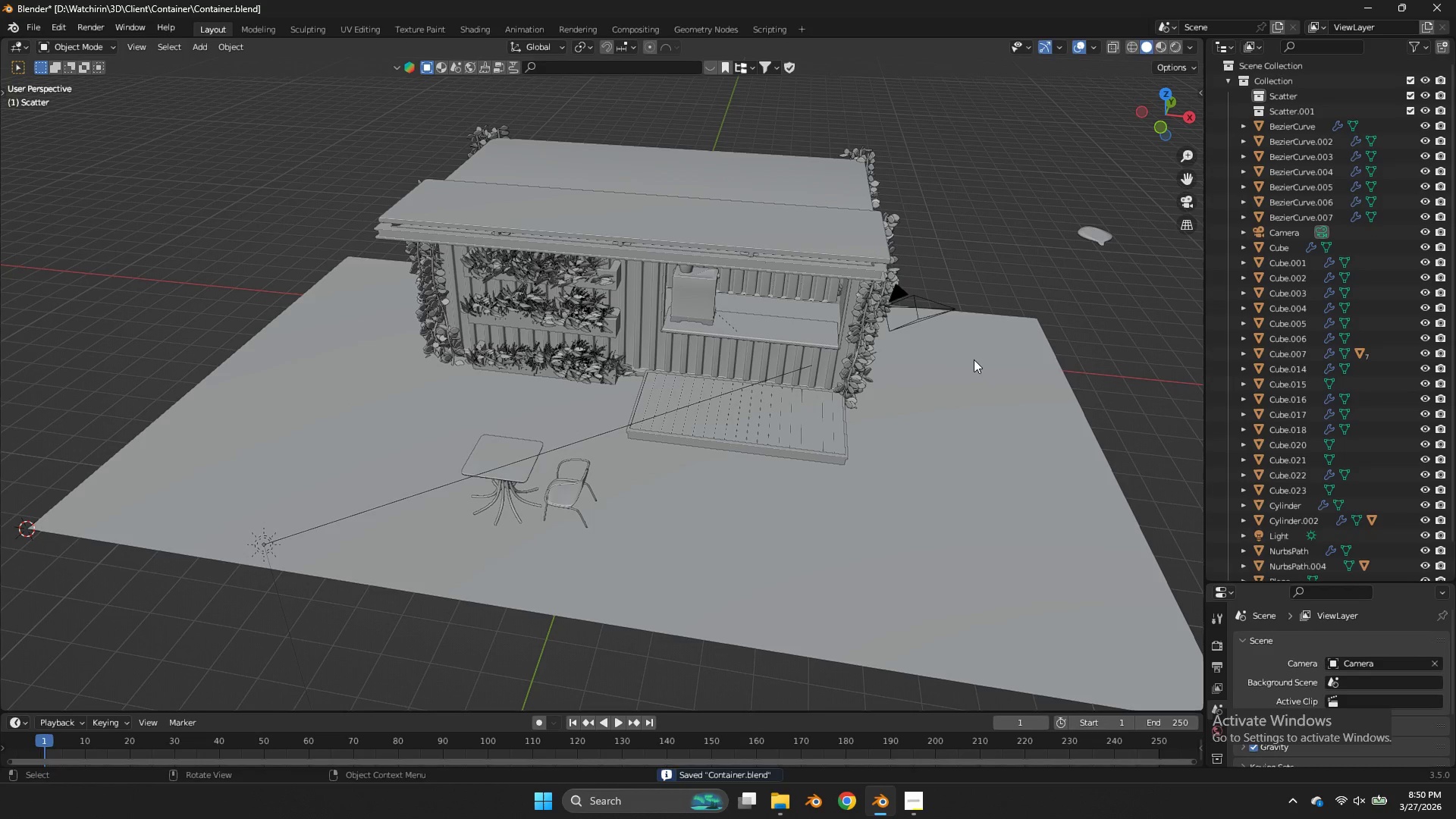 
key(Control+ControlLeft)
 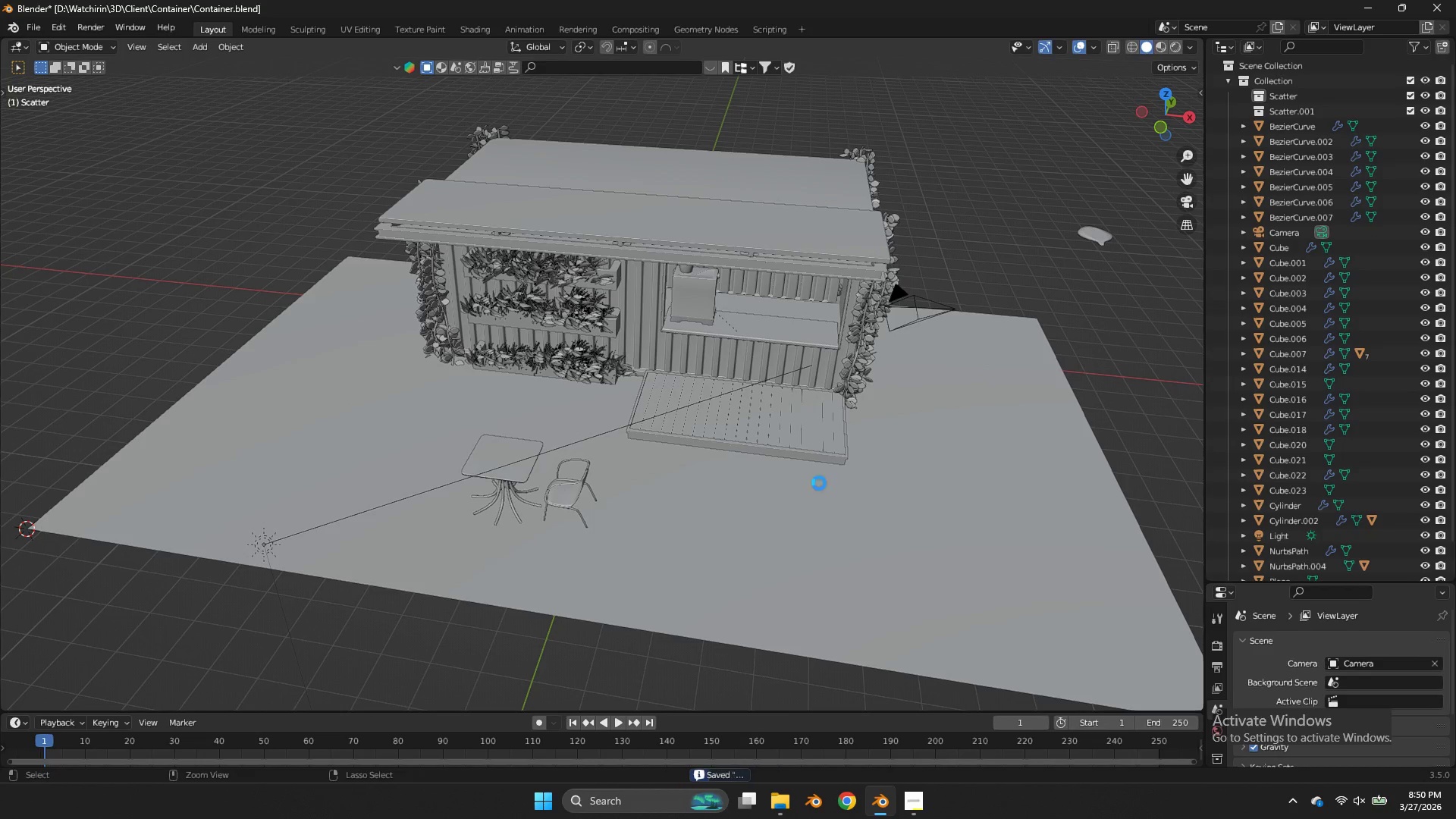 
key(Control+S)
 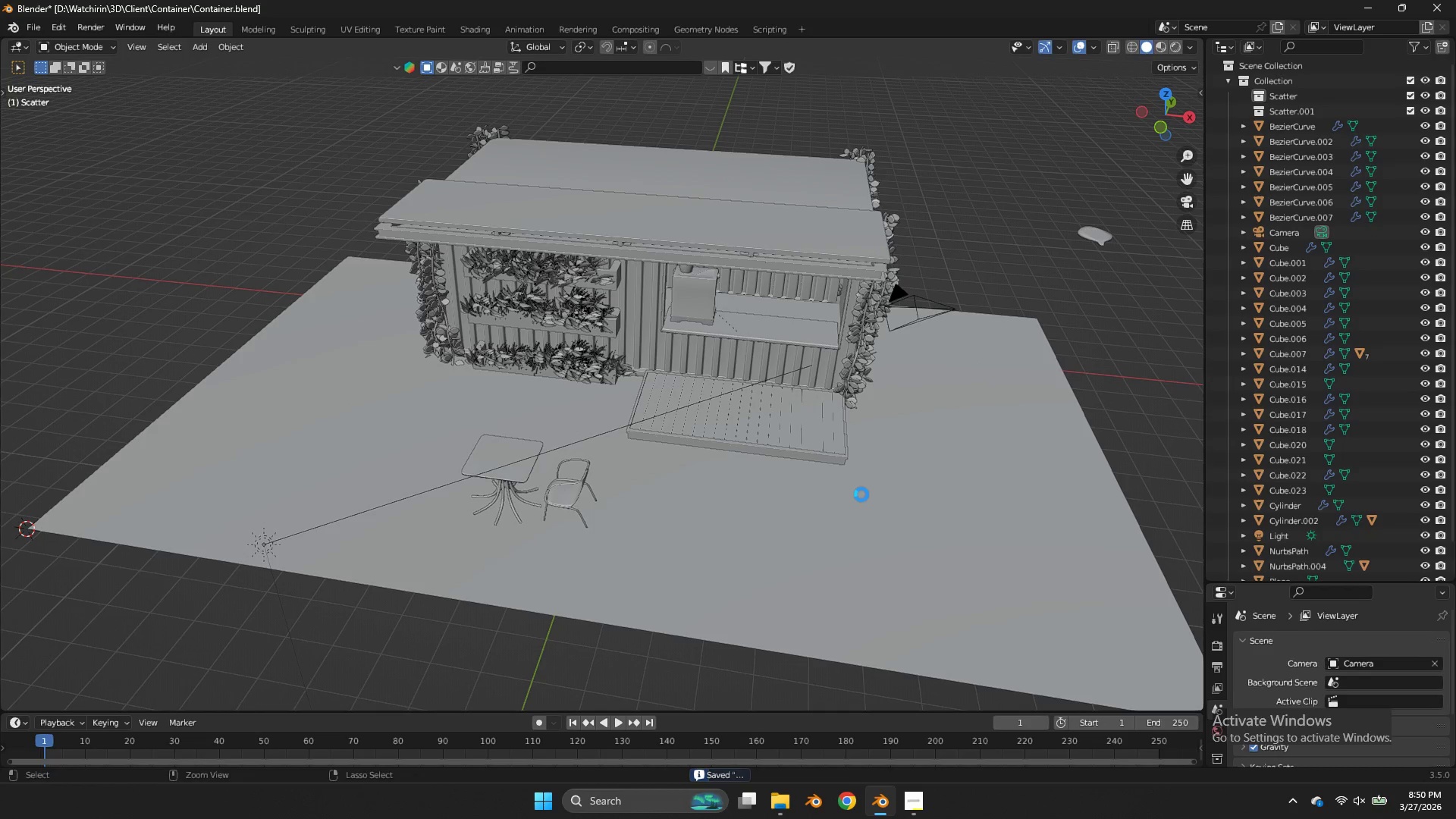 
left_click([861, 494])
 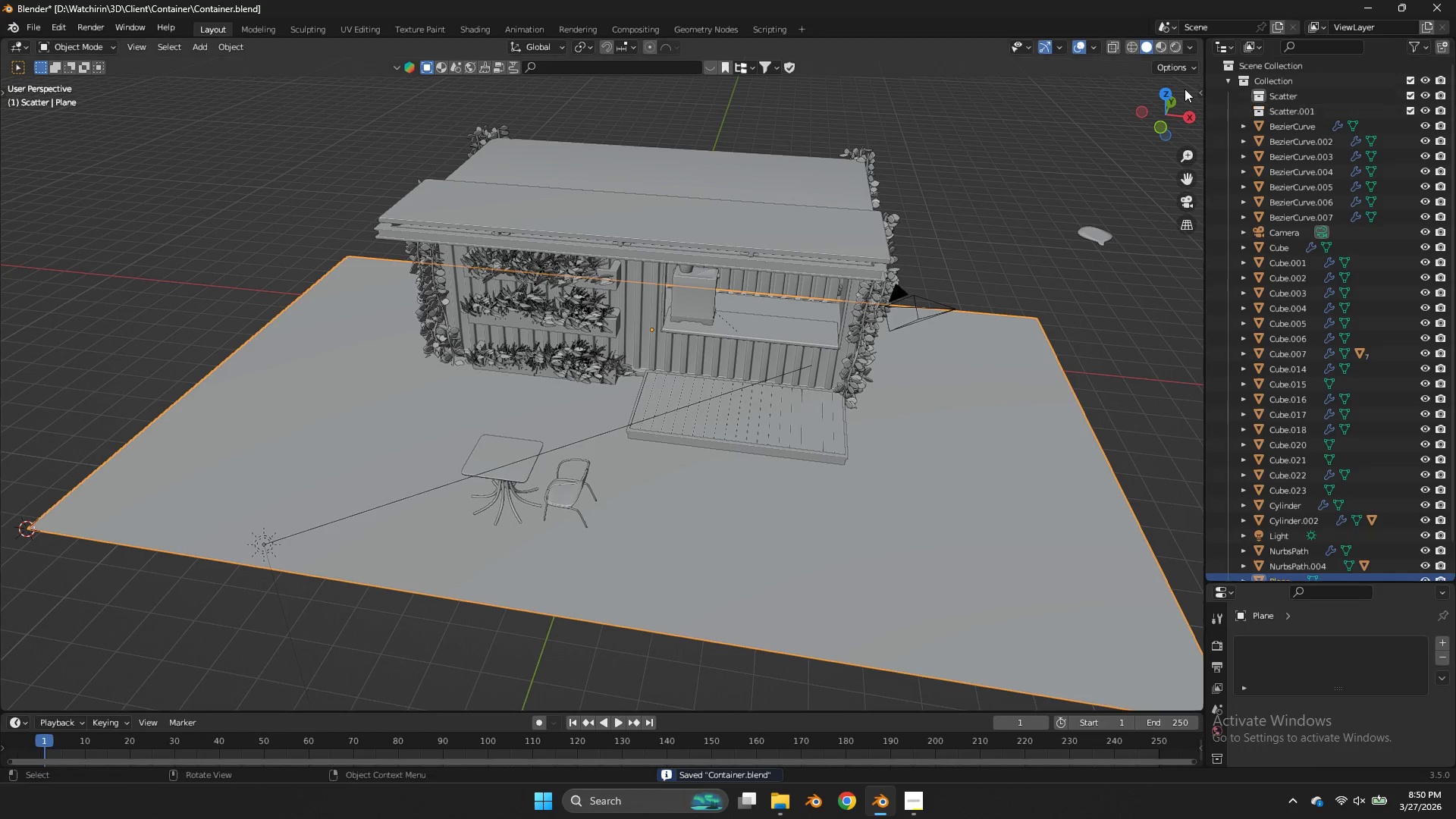 
left_click([1166, 87])
 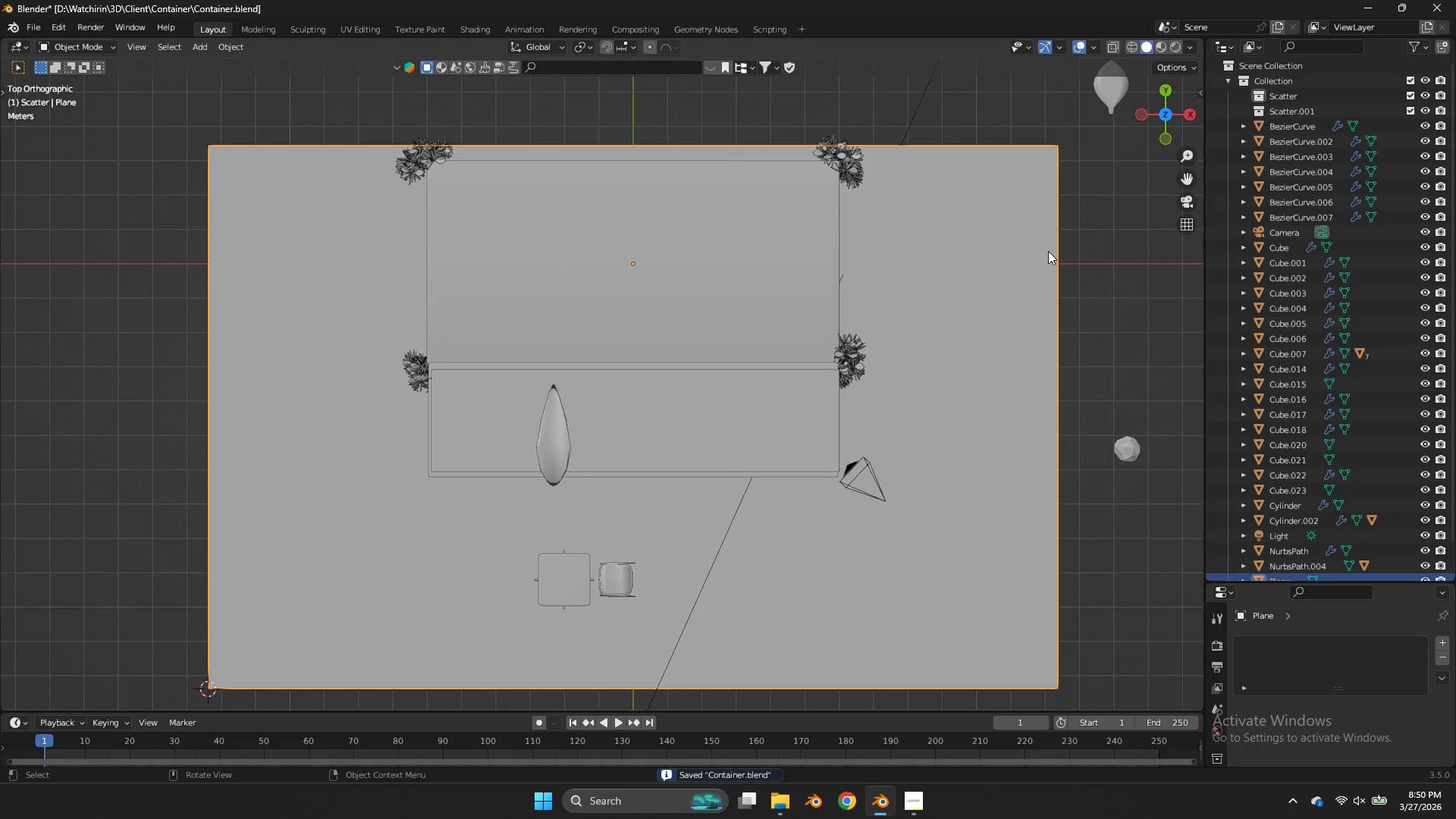 
key(Z)
 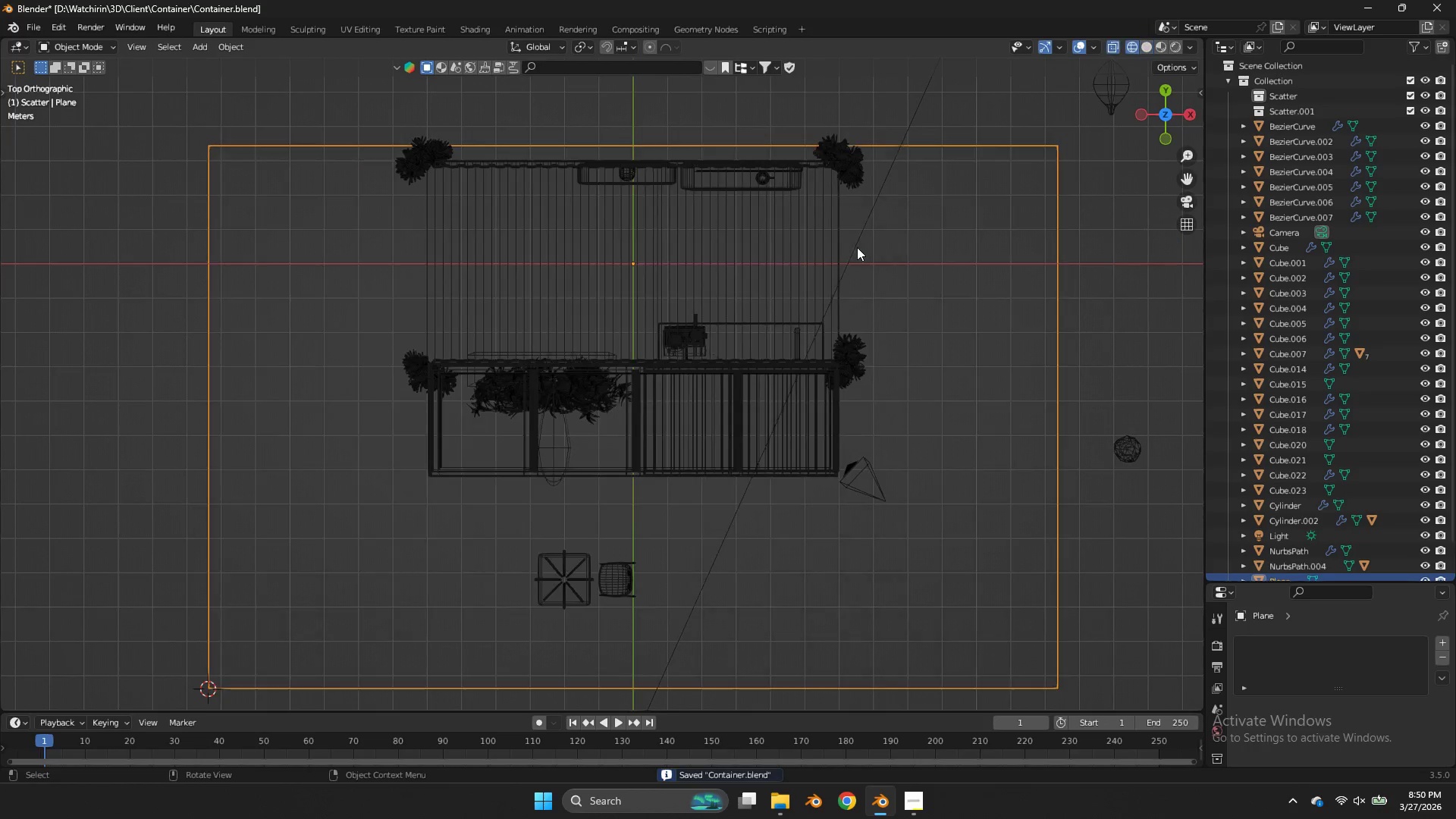 
mouse_move([856, 229])
 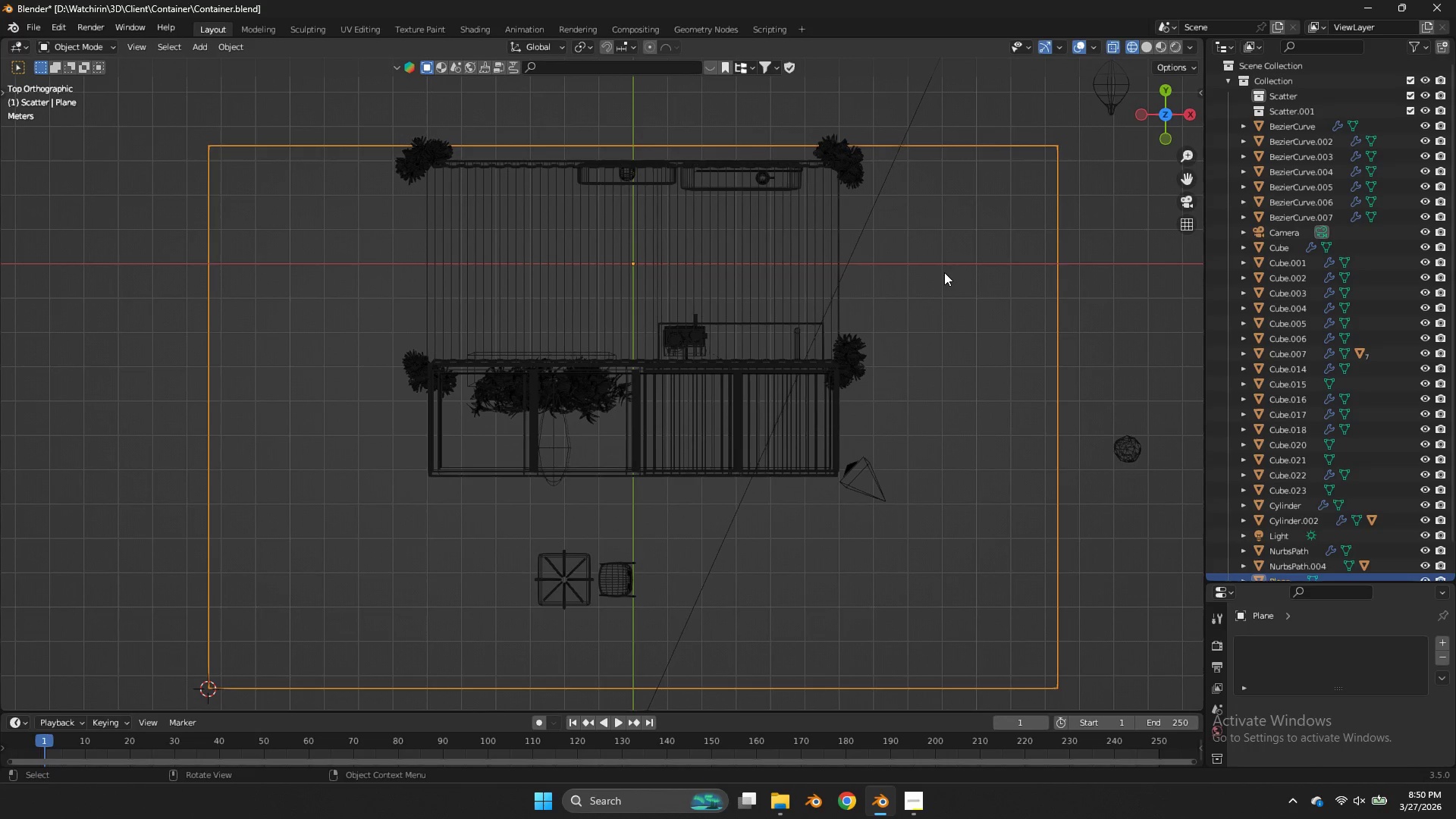 
key(G)
 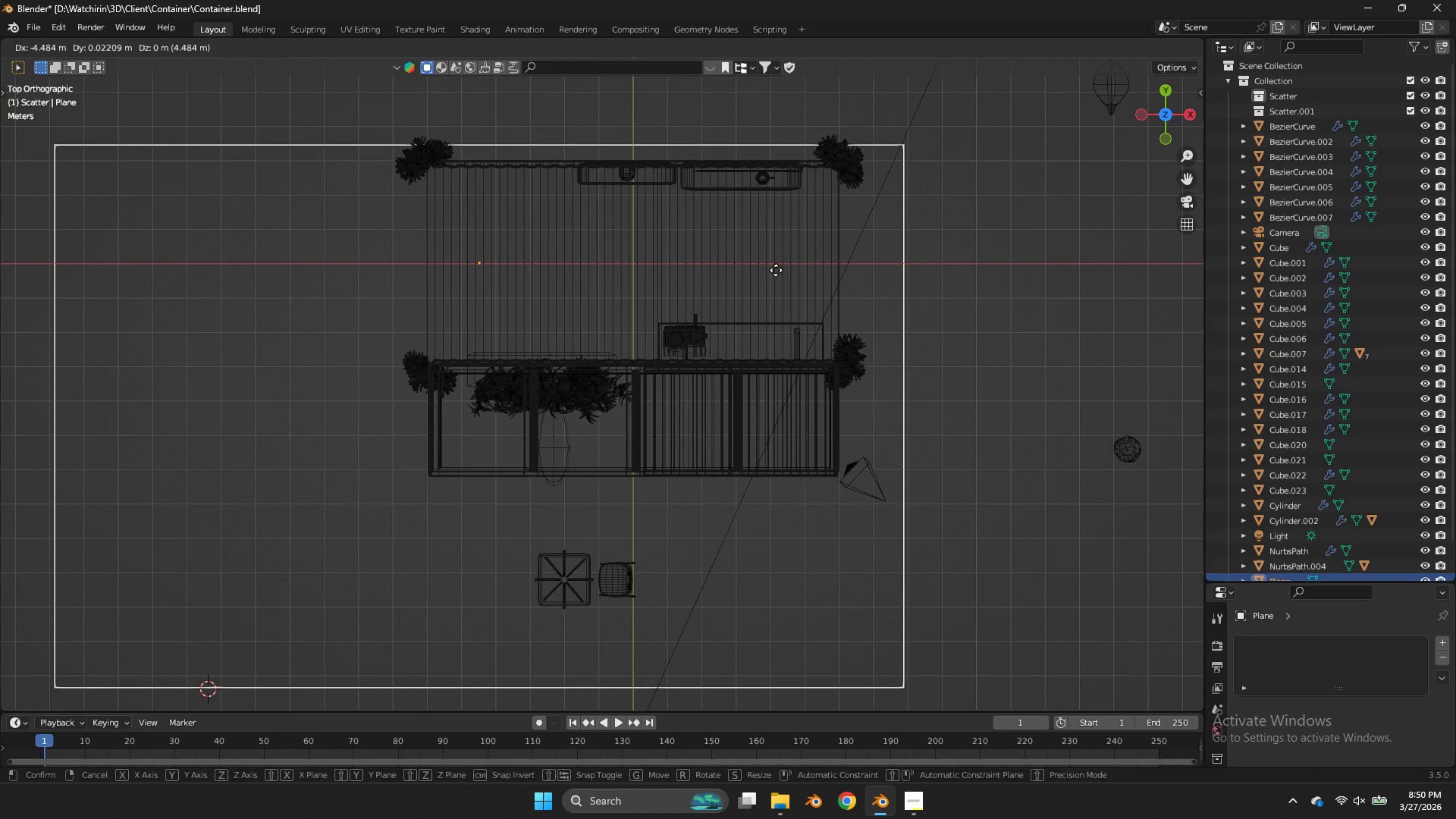 
right_click([776, 270])
 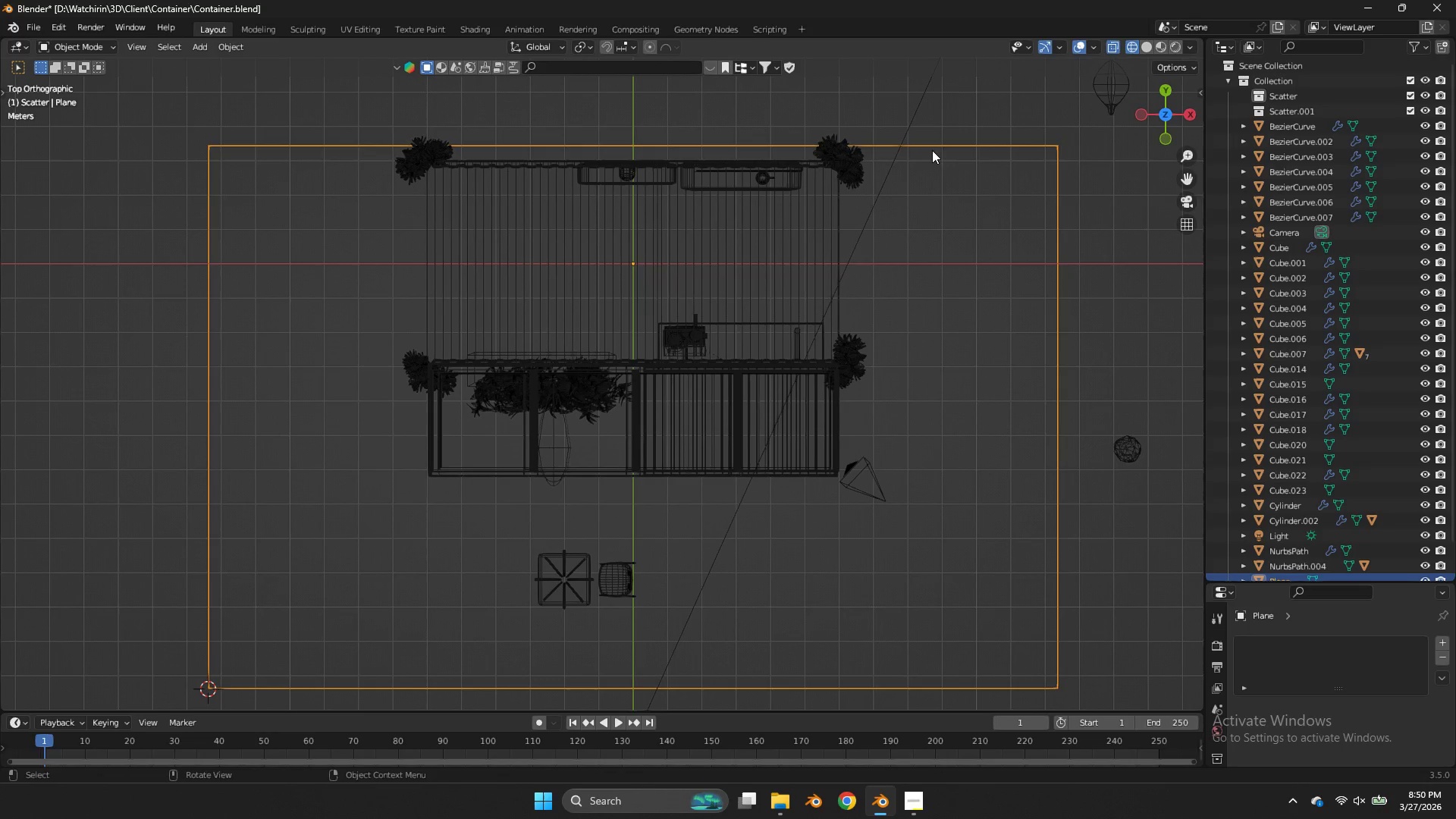 
left_click_drag(start_coordinate=[927, 127], to_coordinate=[242, 532])
 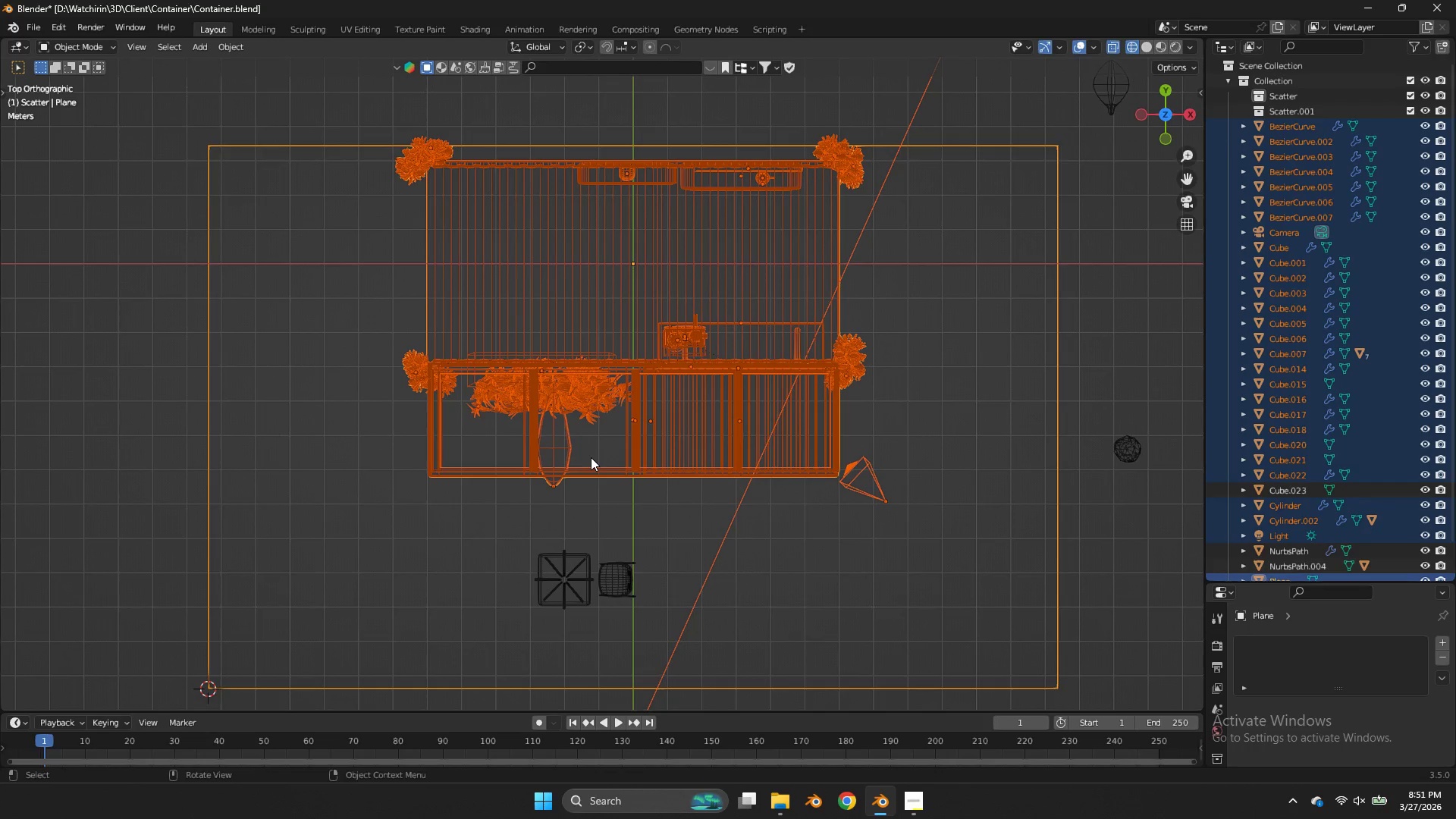 
type(gx)
 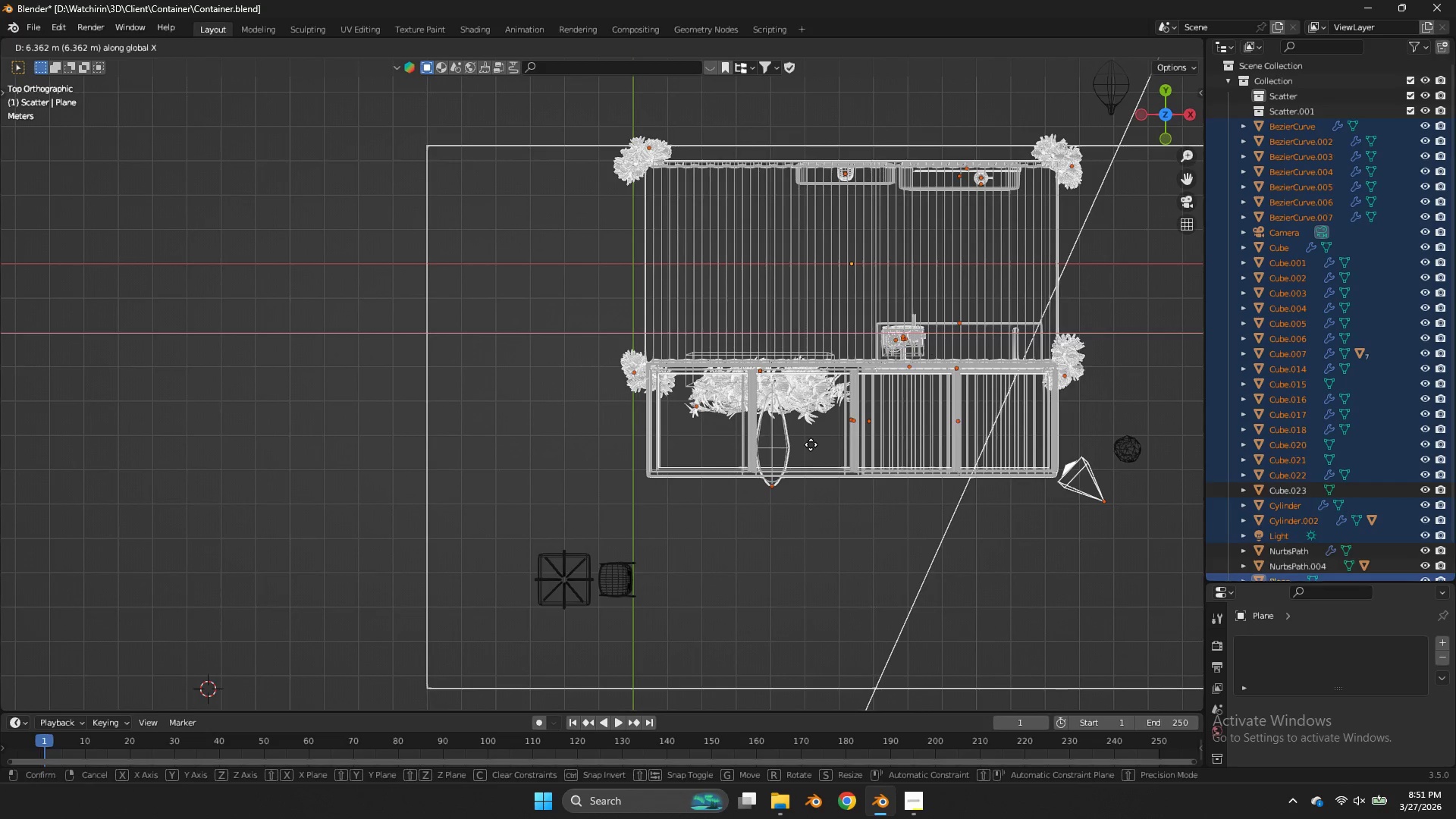 
left_click([809, 444])
 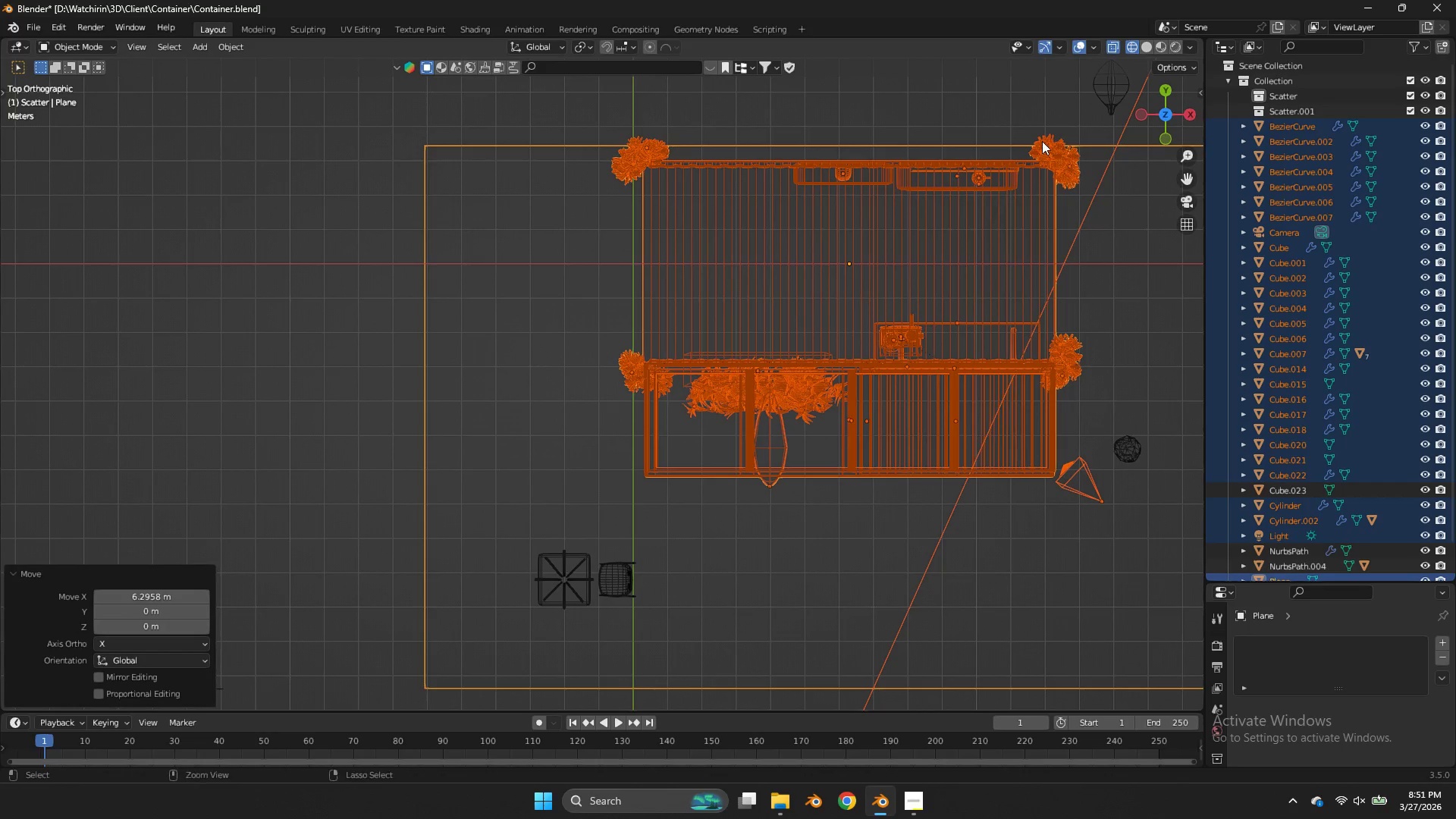 
key(Control+ControlLeft)
 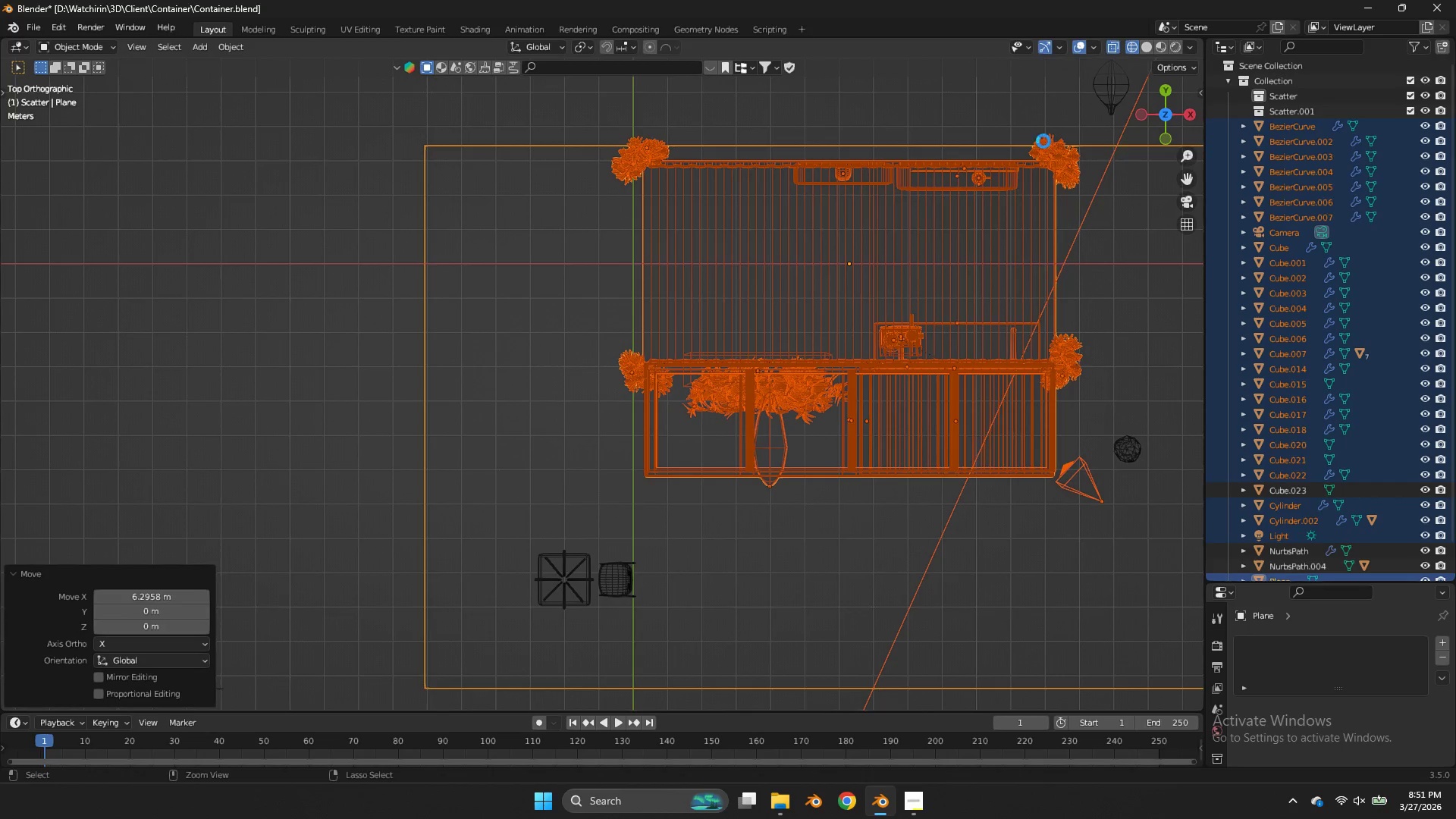 
key(Control+S)
 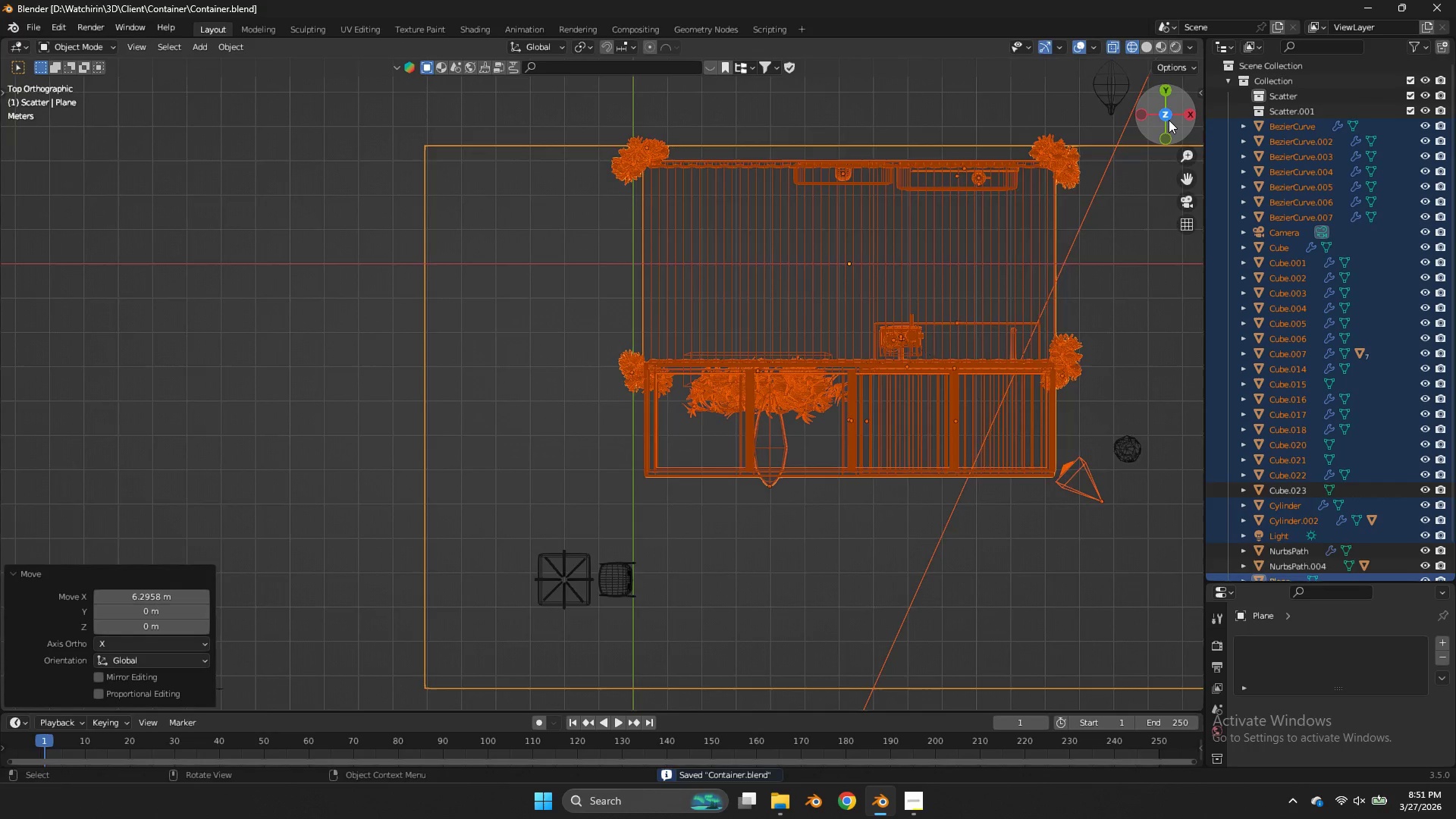 
left_click_drag(start_coordinate=[1169, 120], to_coordinate=[1129, 676])
 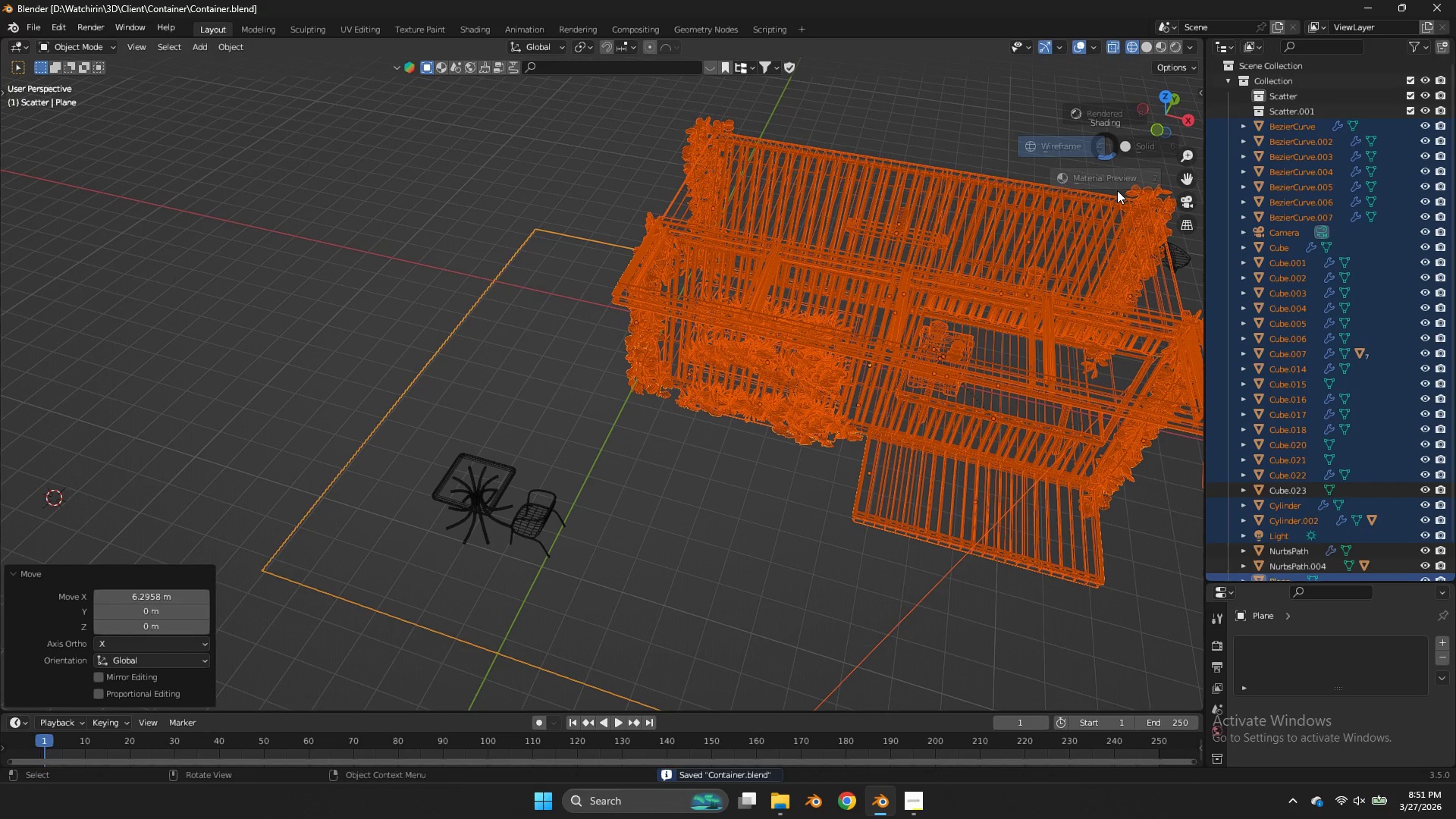 
type(zz)
 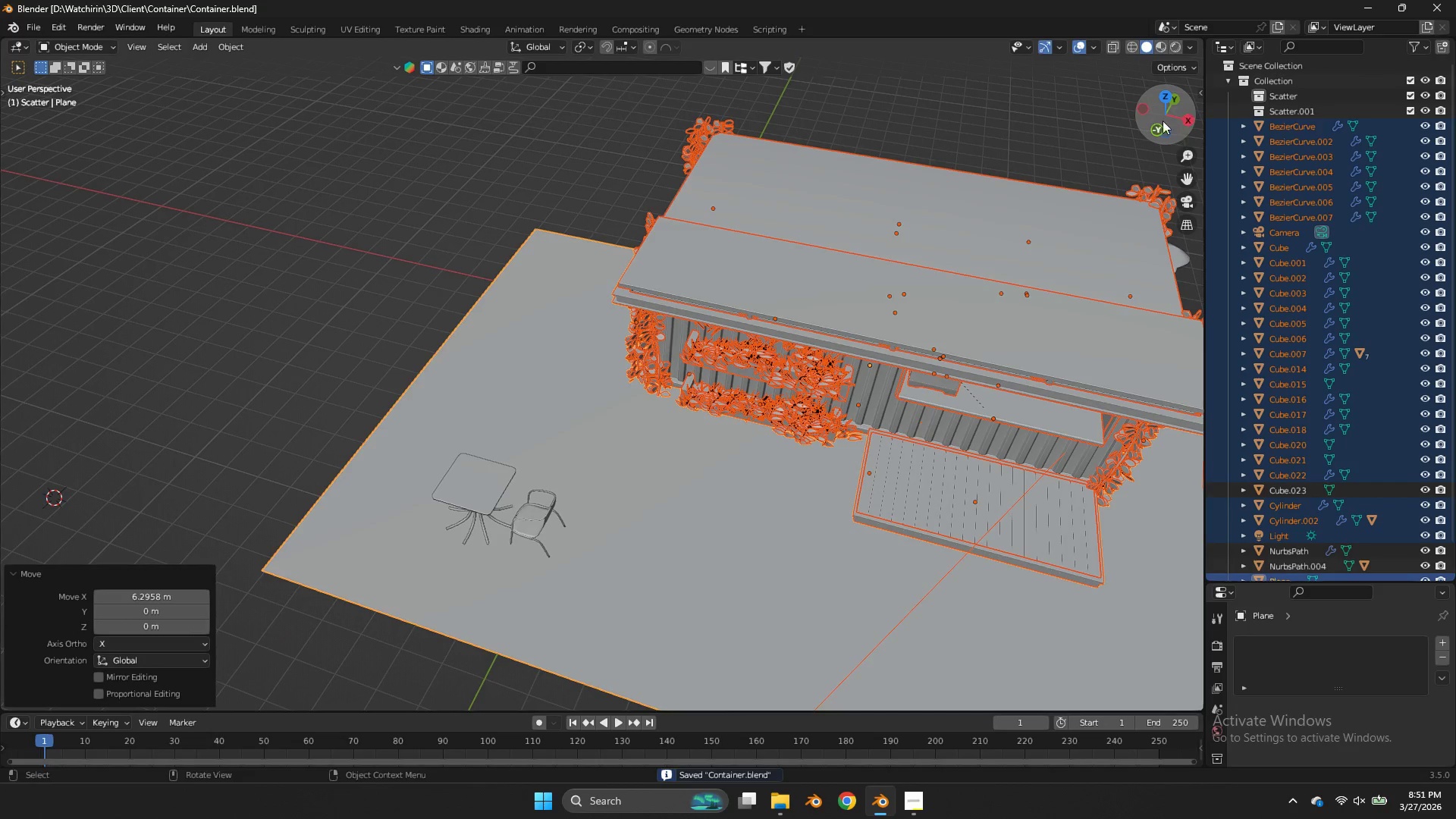 
left_click_drag(start_coordinate=[1164, 119], to_coordinate=[57, 87])
 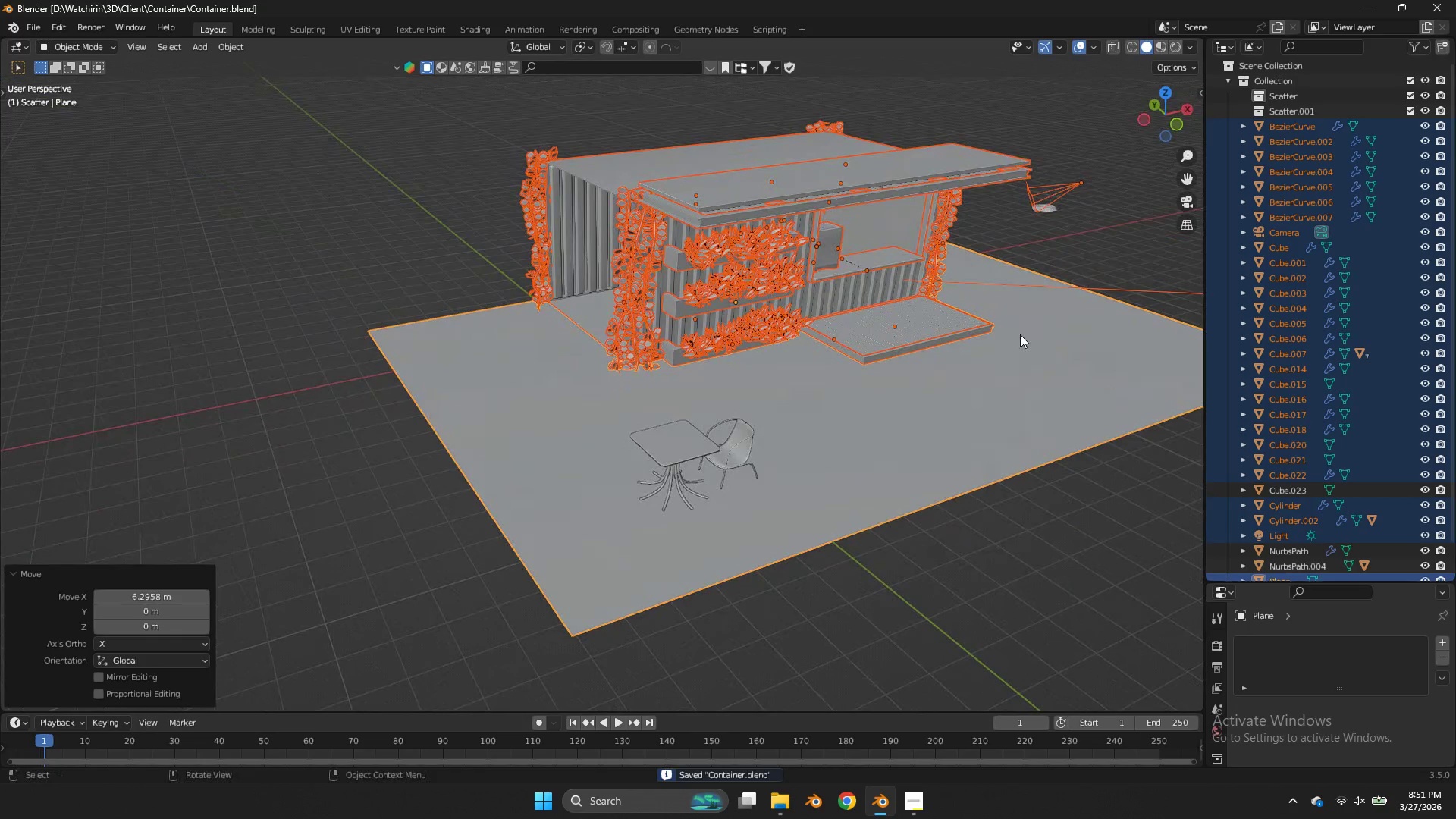 
left_click([1020, 336])
 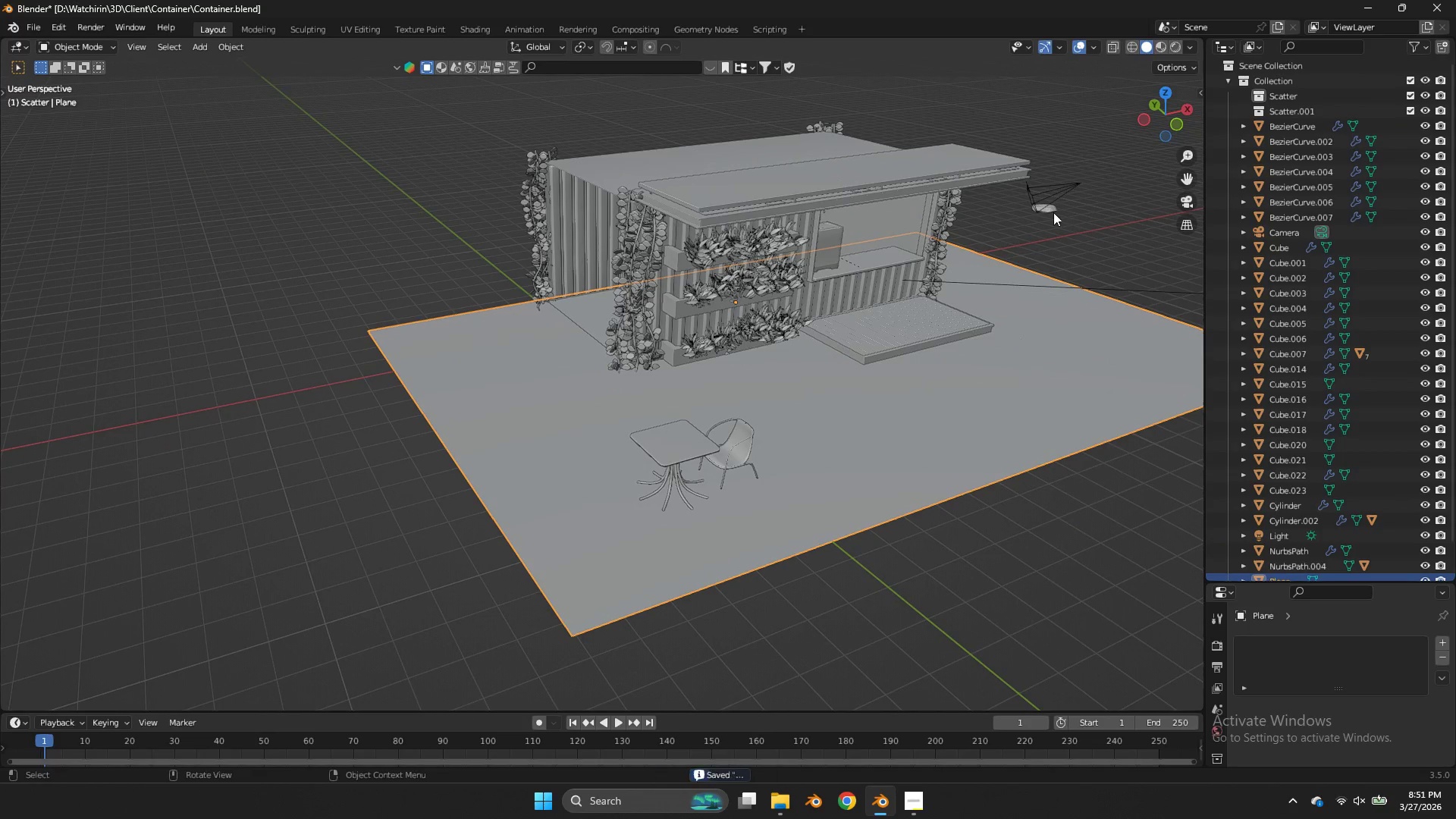 
left_click([1053, 212])
 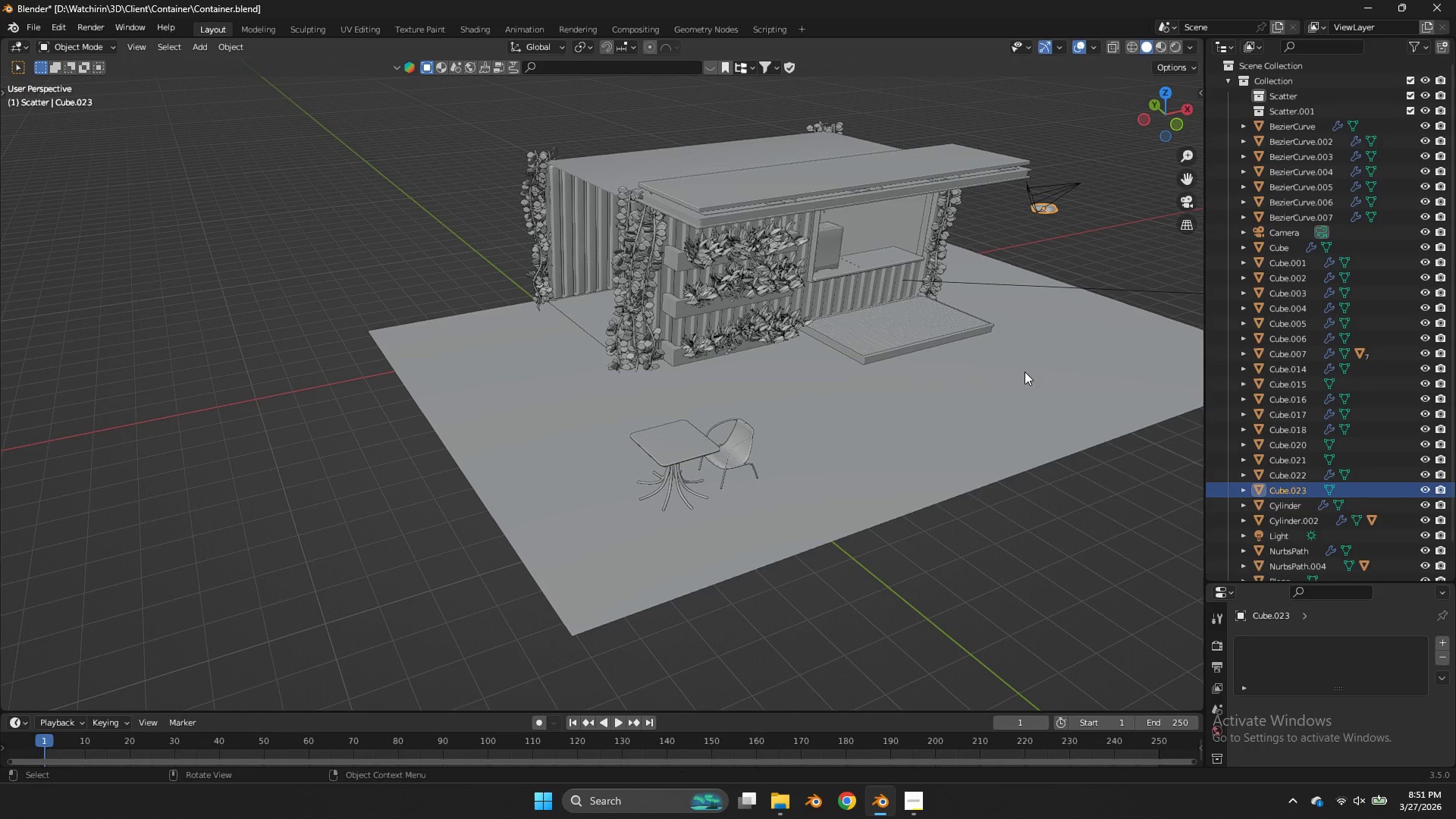 
hold_key(key=ShiftLeft, duration=0.58)
left_click([1025, 375])
 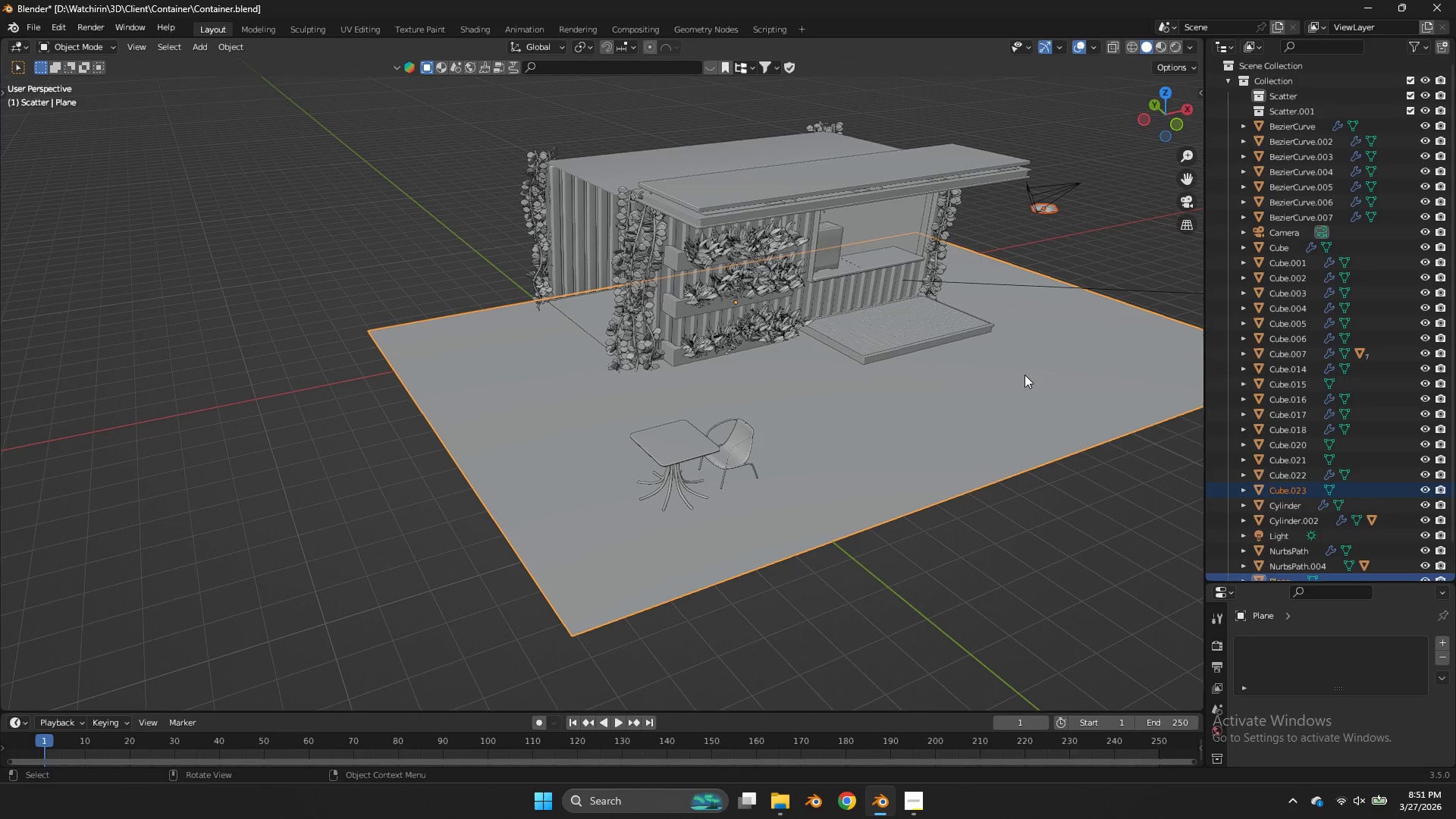 
key(F3)
 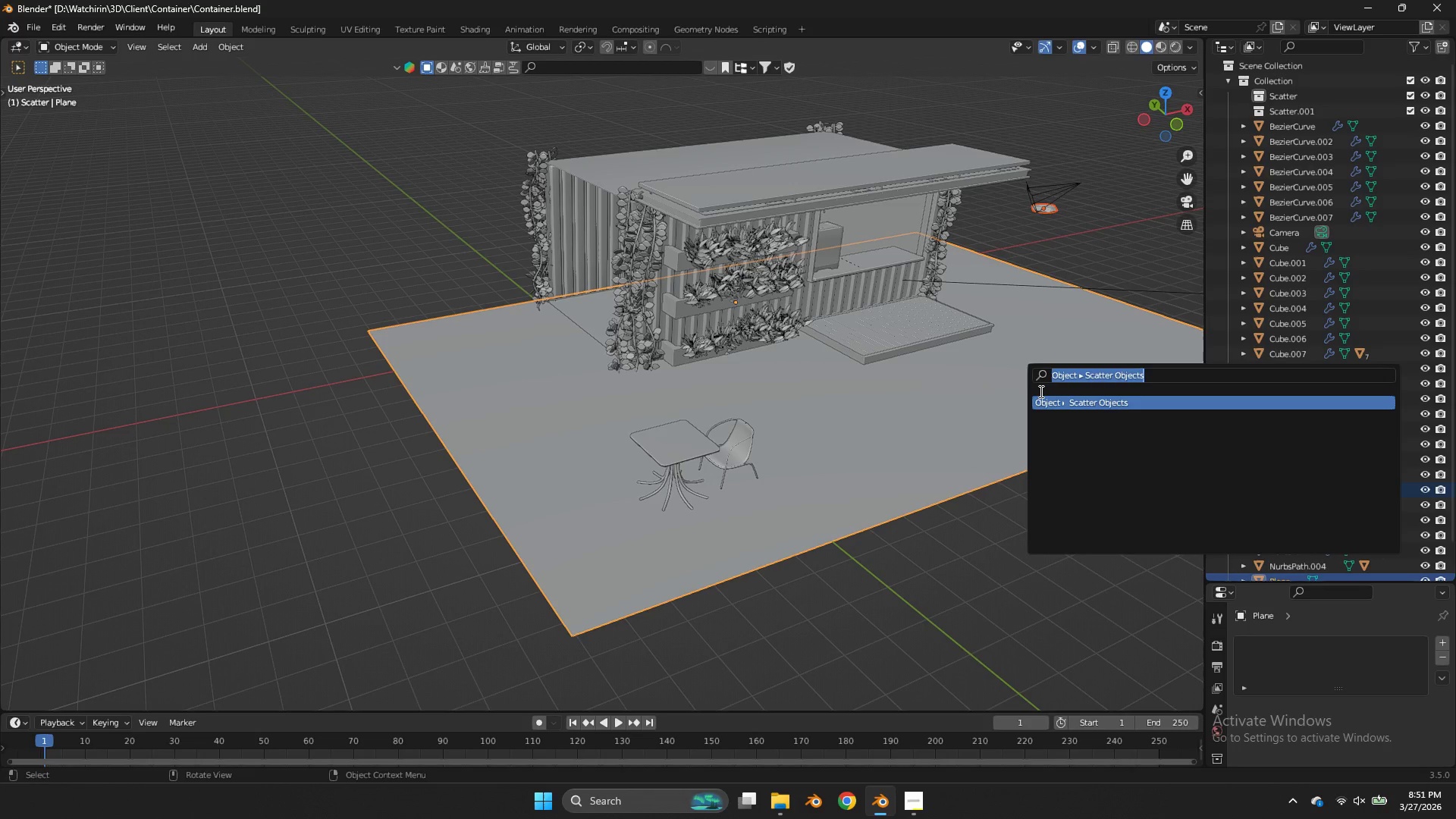 
left_click([1043, 396])
 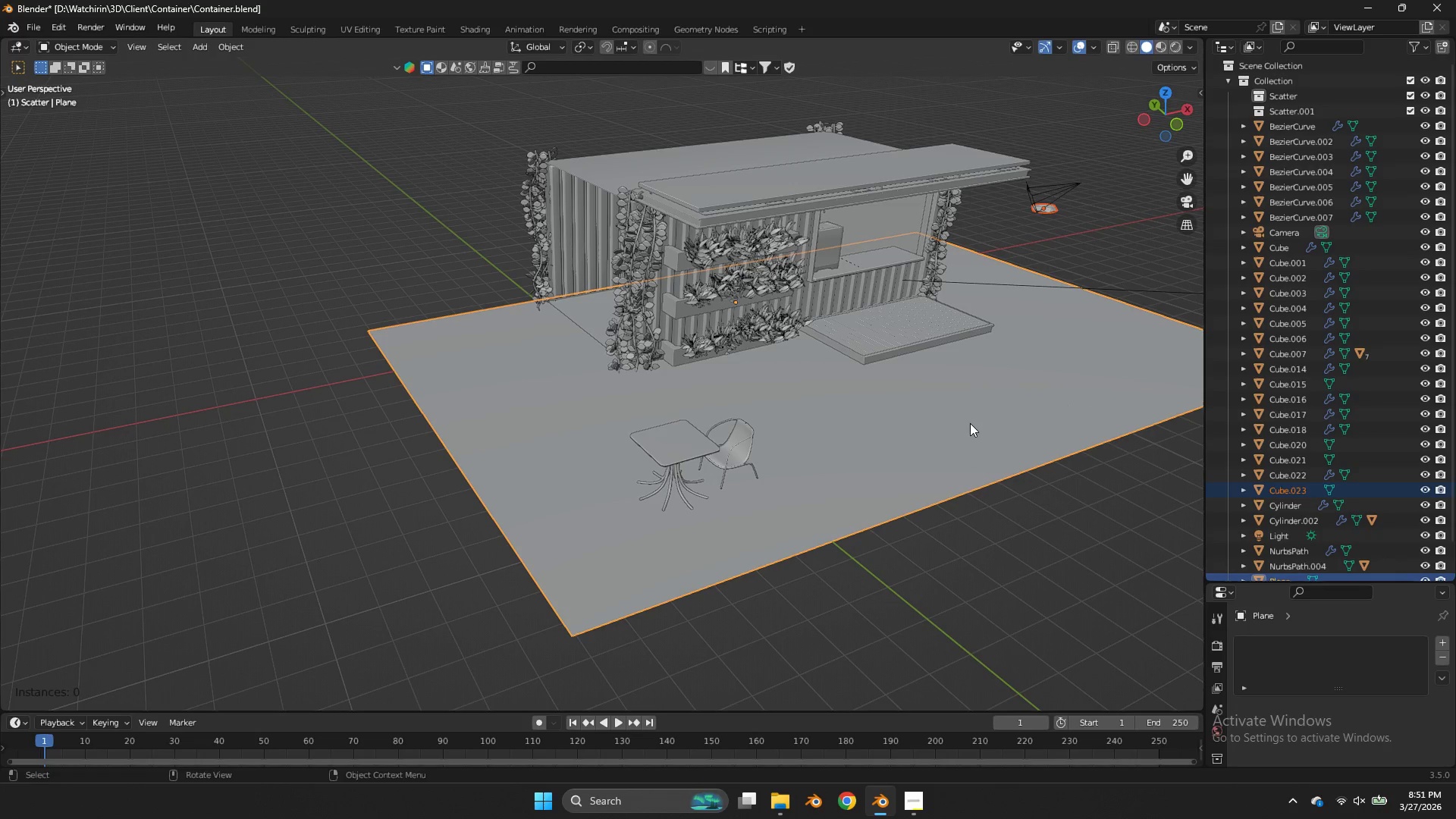 
left_click_drag(start_coordinate=[970, 423], to_coordinate=[855, 451])
 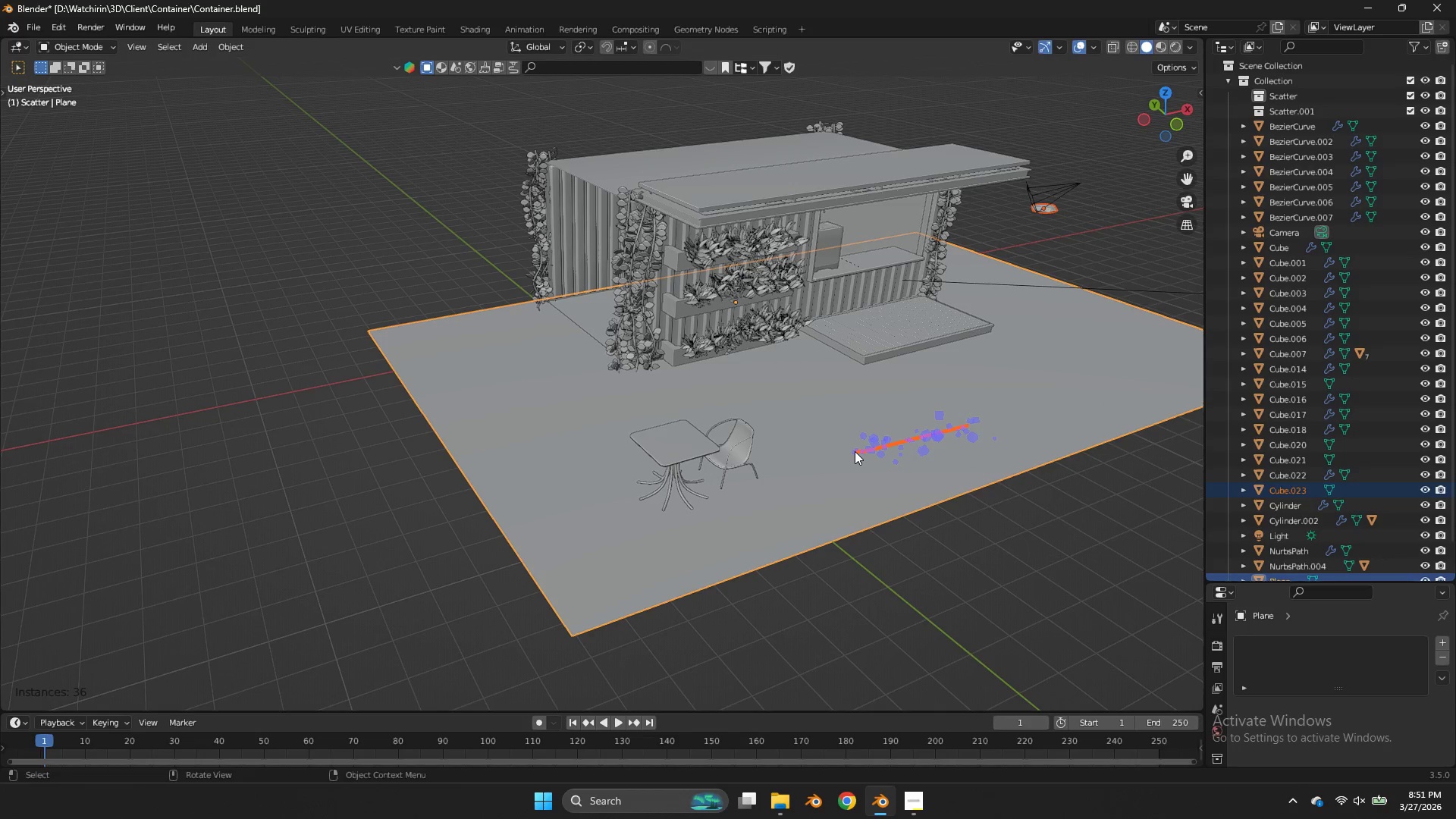 
key(Enter)
 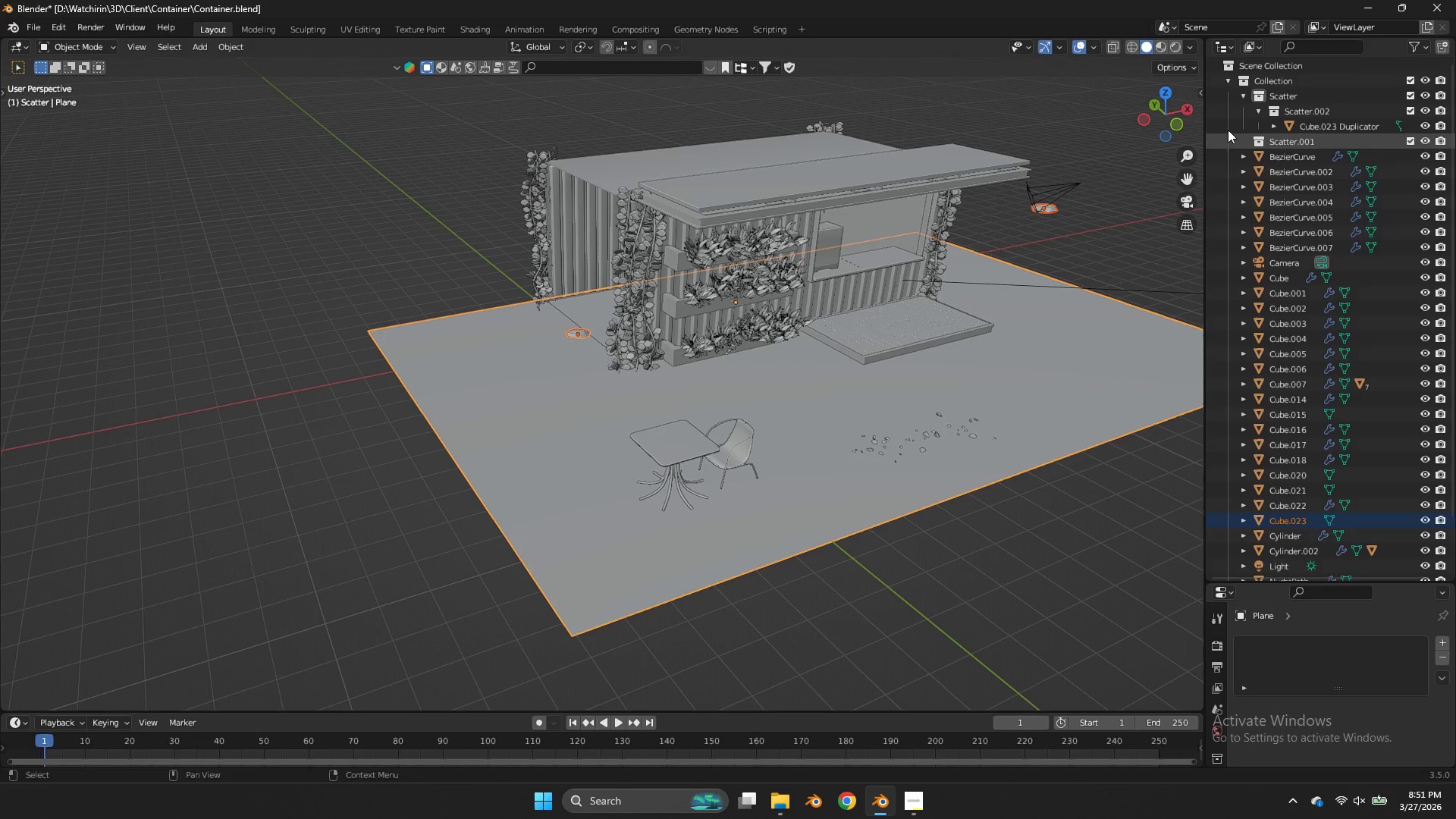 
left_click_drag(start_coordinate=[1189, 103], to_coordinate=[10, 155])
 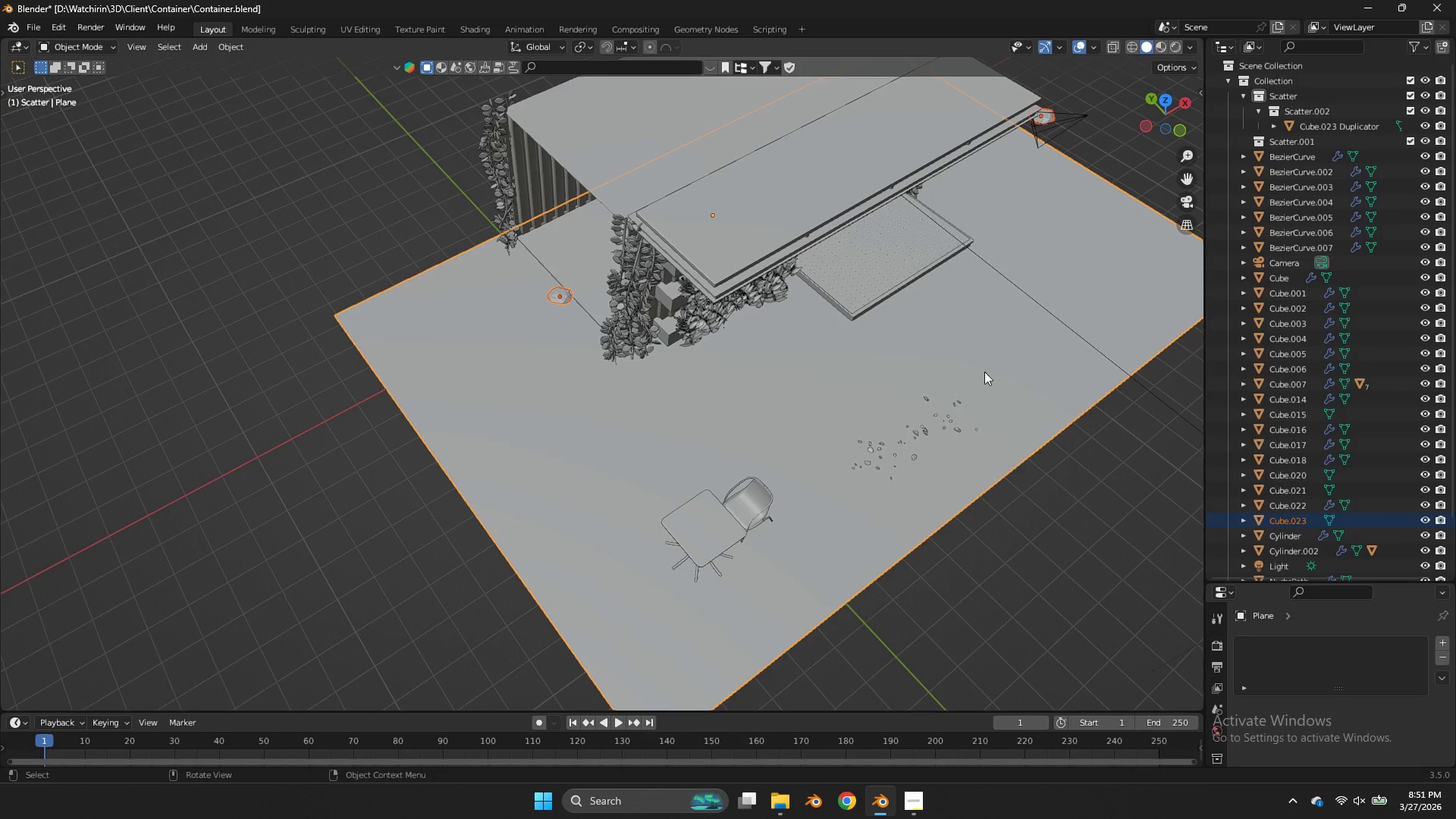 
key(F3)
 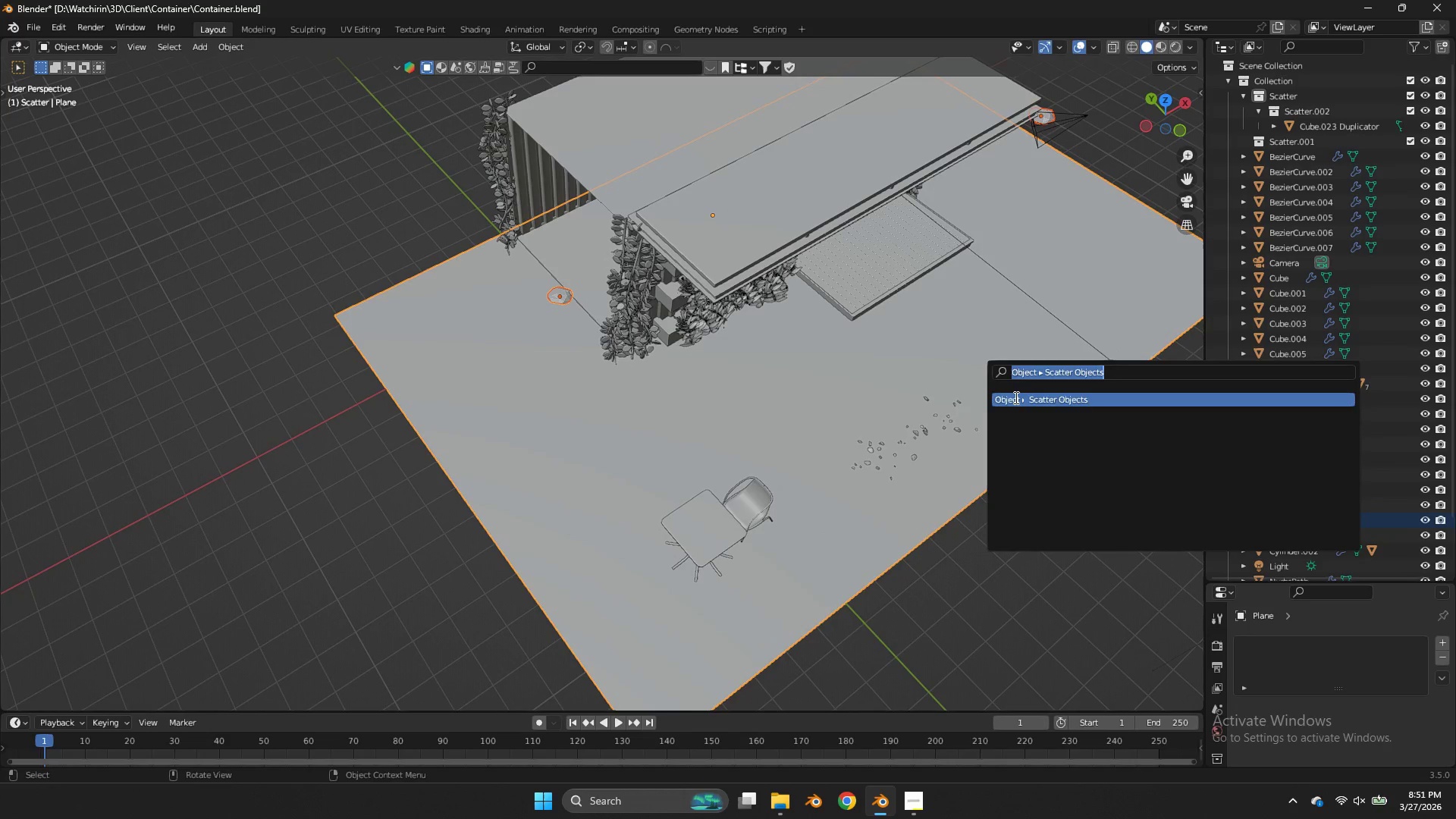 
left_click([1016, 399])
 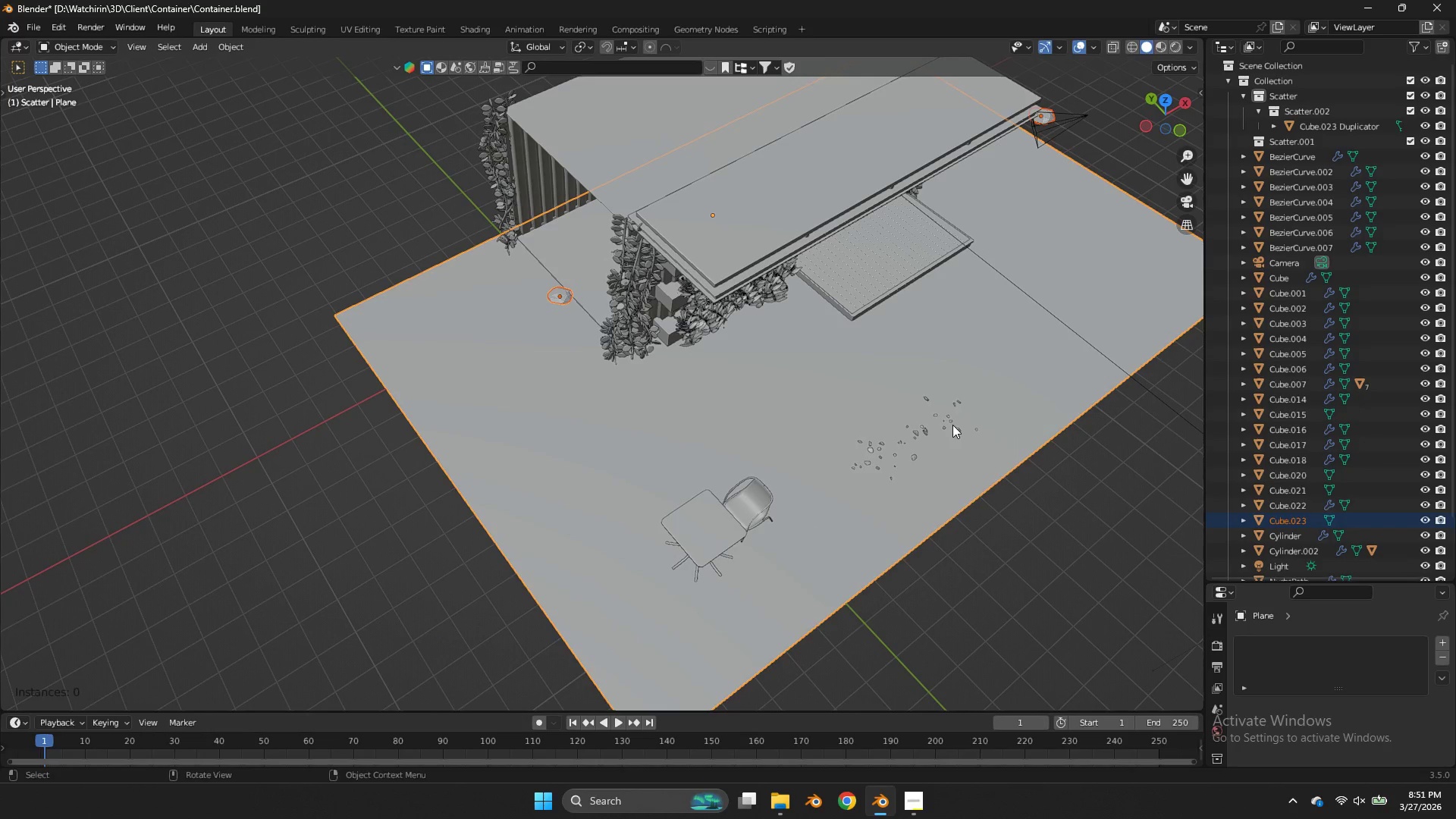 
left_click_drag(start_coordinate=[957, 419], to_coordinate=[445, 334])
 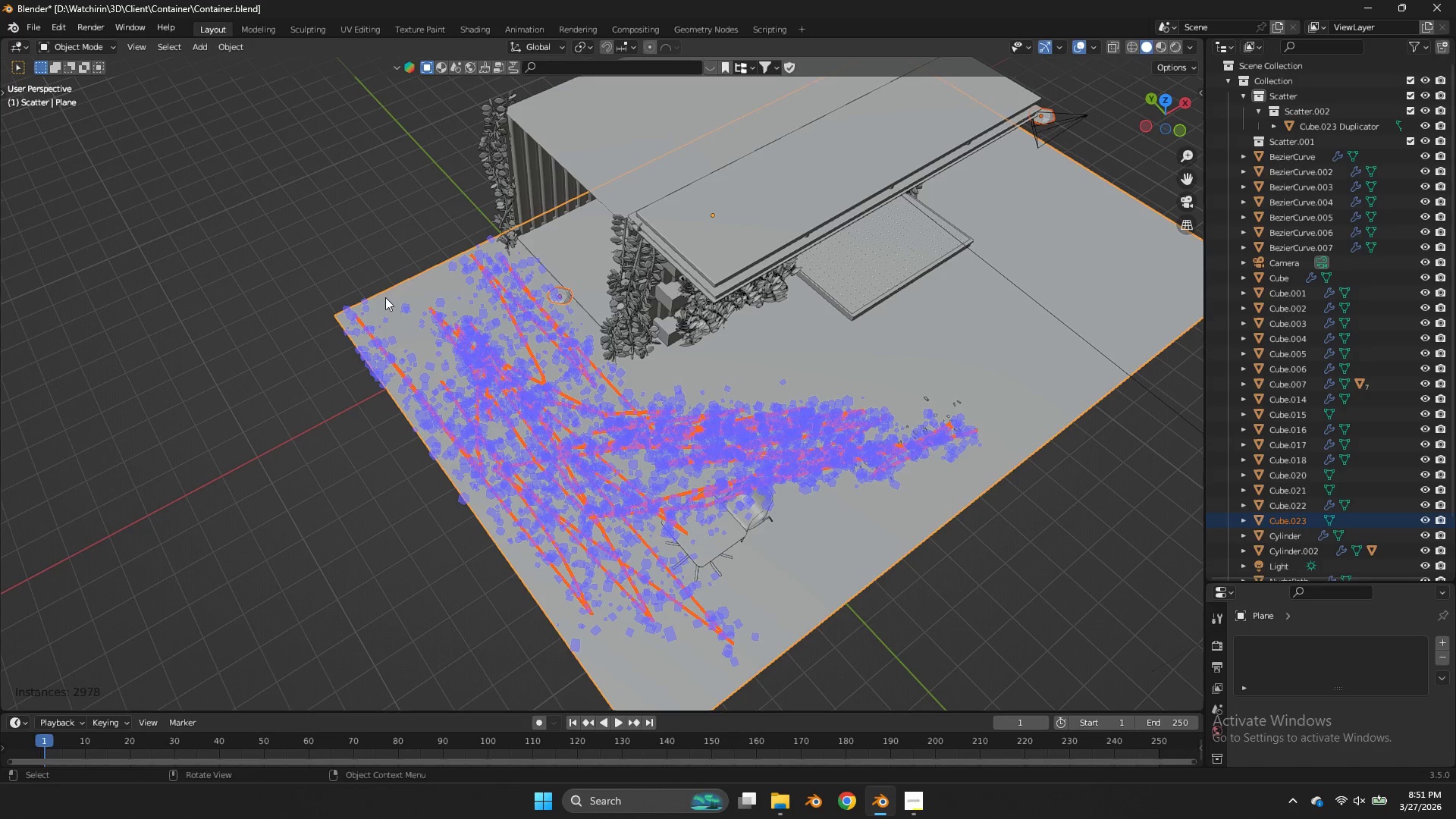 
left_click_drag(start_coordinate=[385, 297], to_coordinate=[440, 260])
 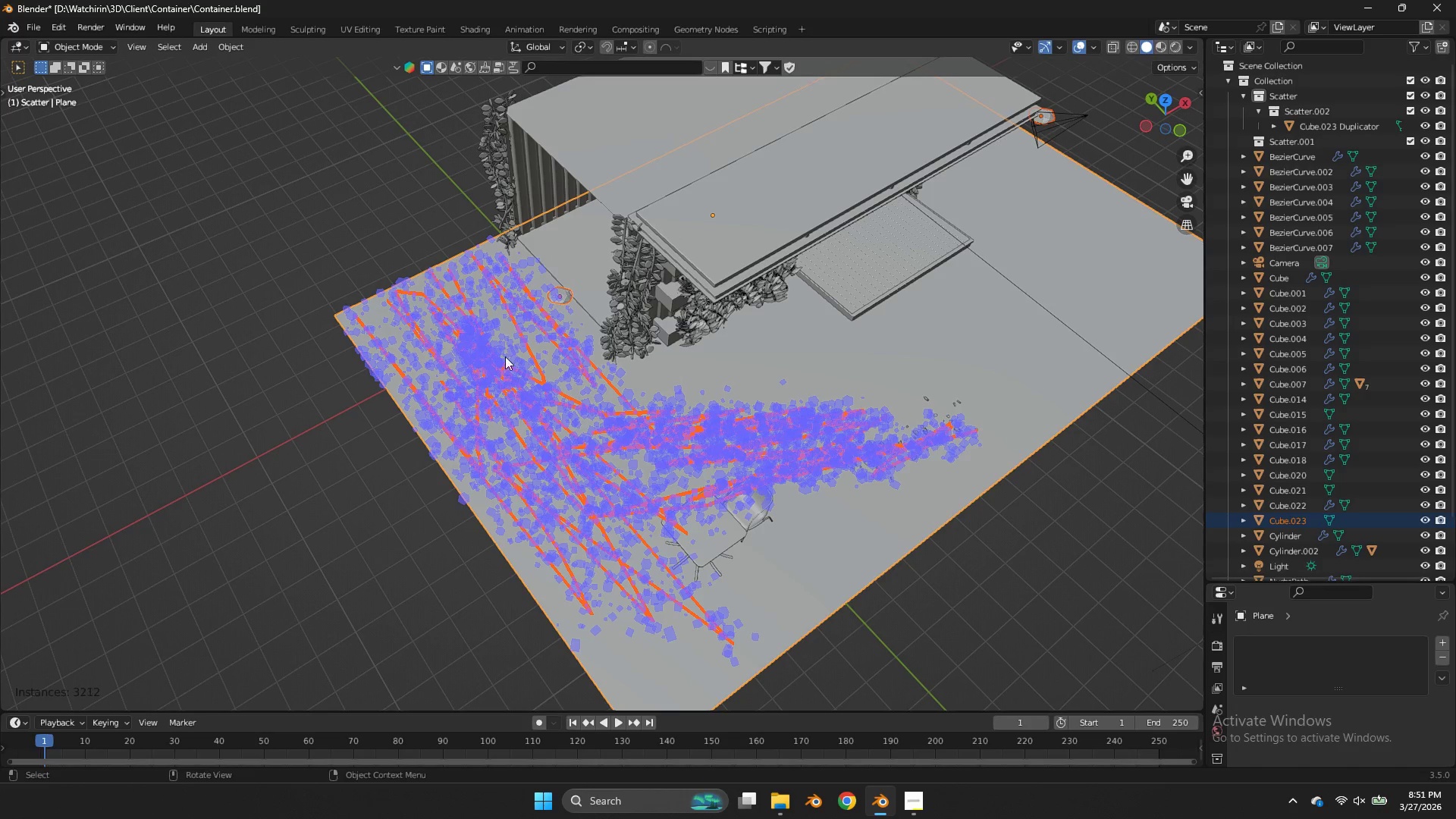 
left_click_drag(start_coordinate=[428, 261], to_coordinate=[532, 395])
 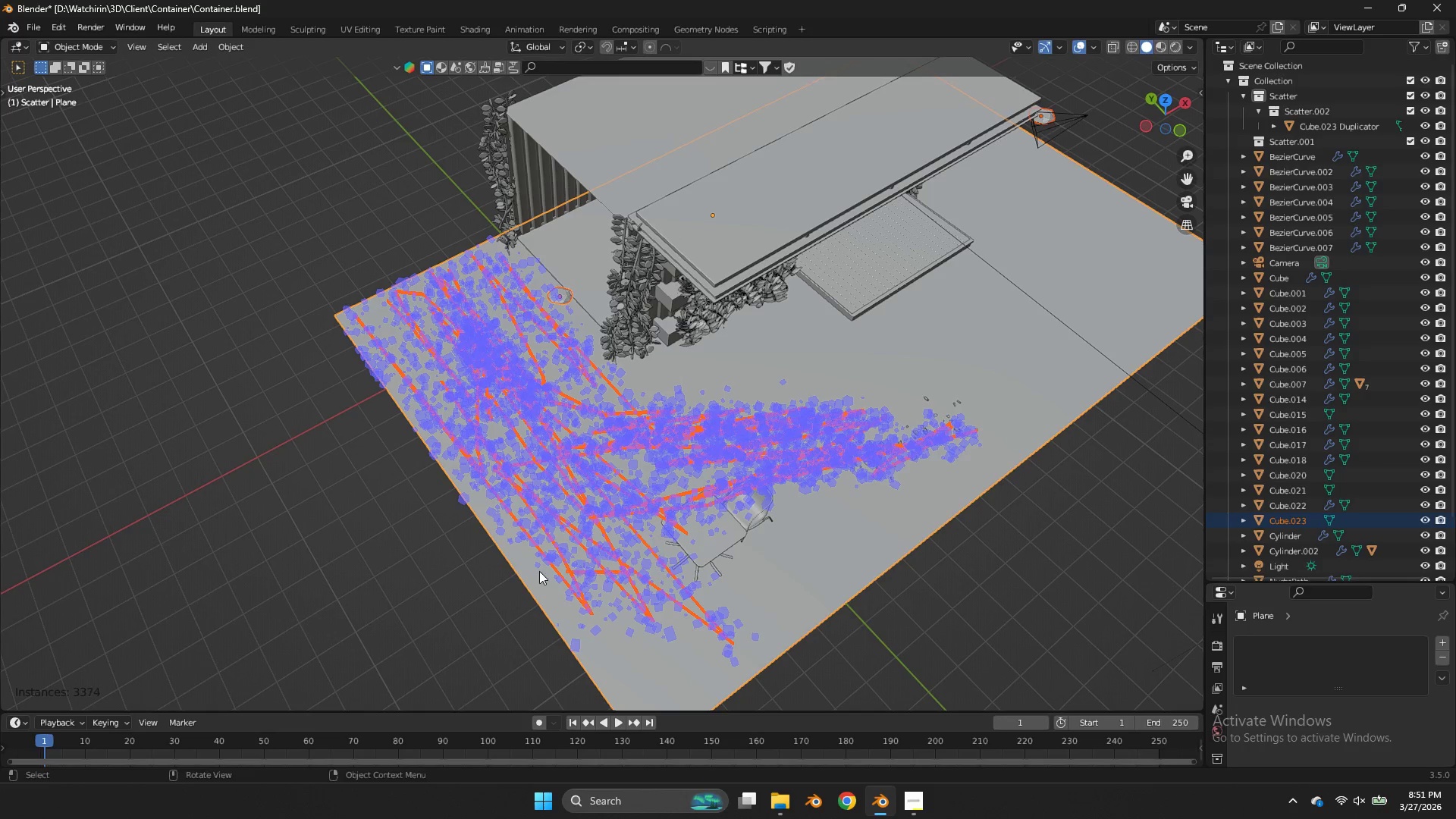 
left_click_drag(start_coordinate=[649, 571], to_coordinate=[661, 726])
 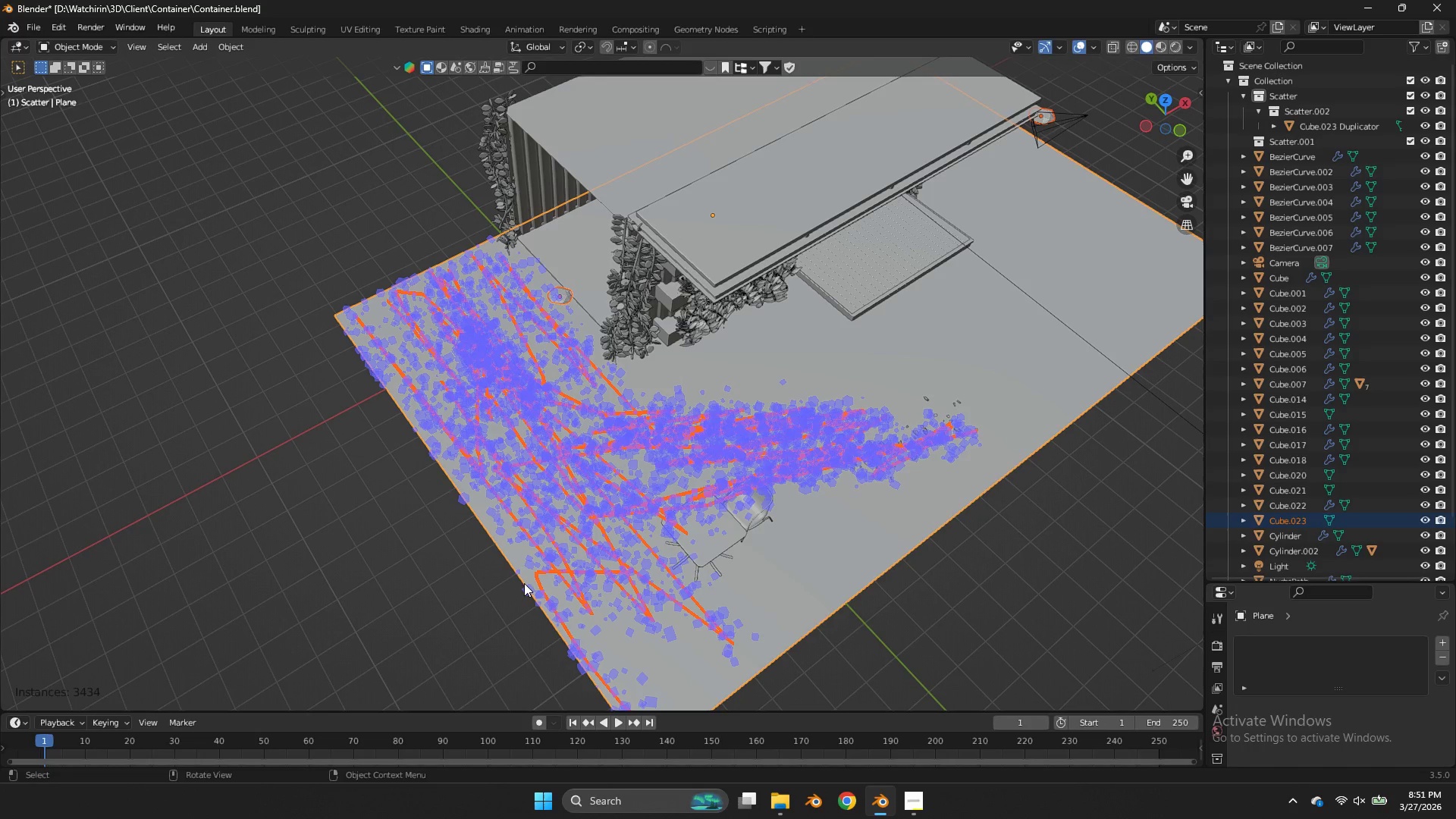 
left_click_drag(start_coordinate=[441, 494], to_coordinate=[631, 664])
 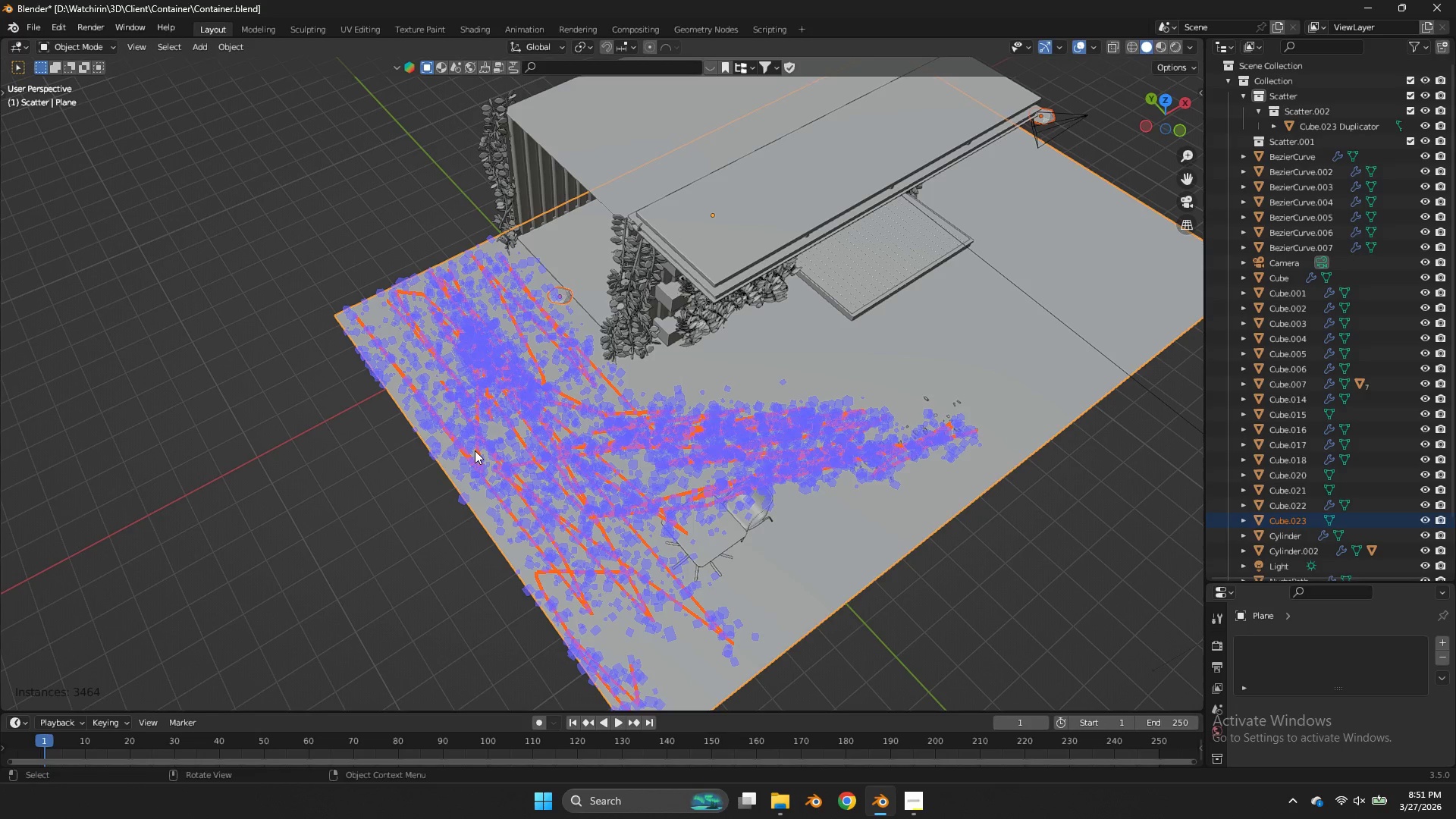 
left_click_drag(start_coordinate=[475, 450], to_coordinate=[654, 687])
 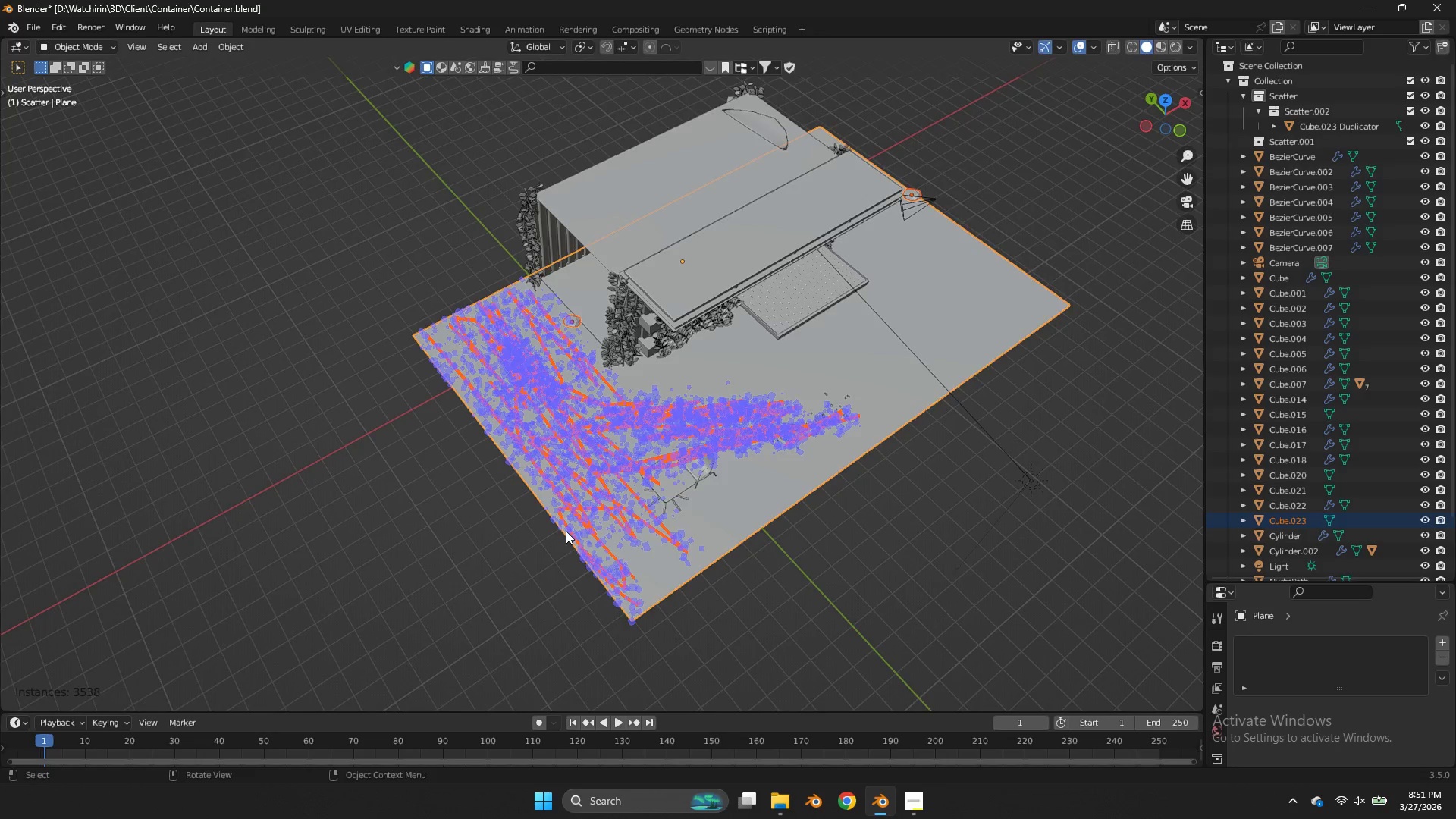 
scroll: coordinate [566, 531], scroll_direction: down, amount: 5.0
 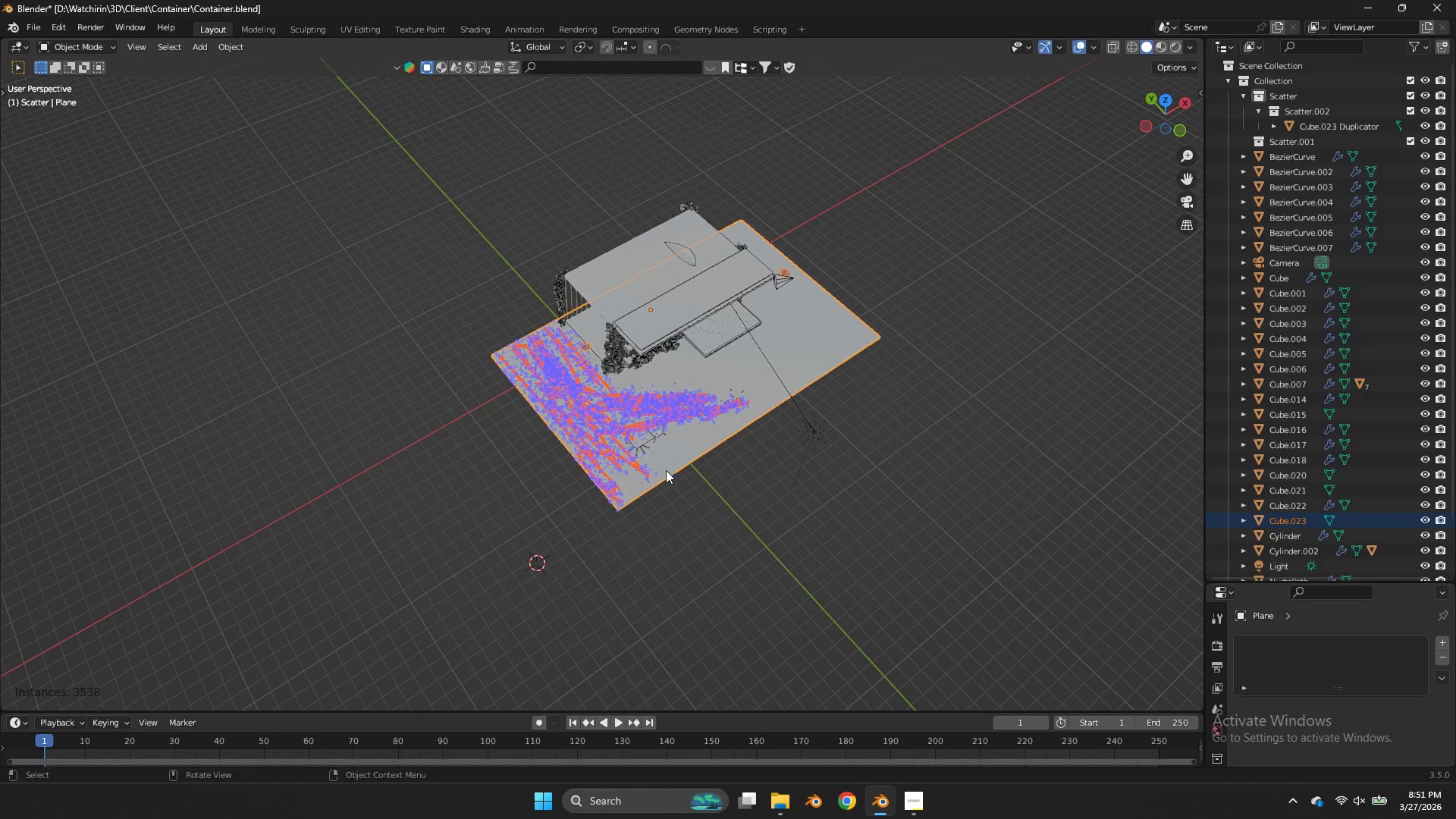 
left_click_drag(start_coordinate=[666, 470], to_coordinate=[832, 366])
 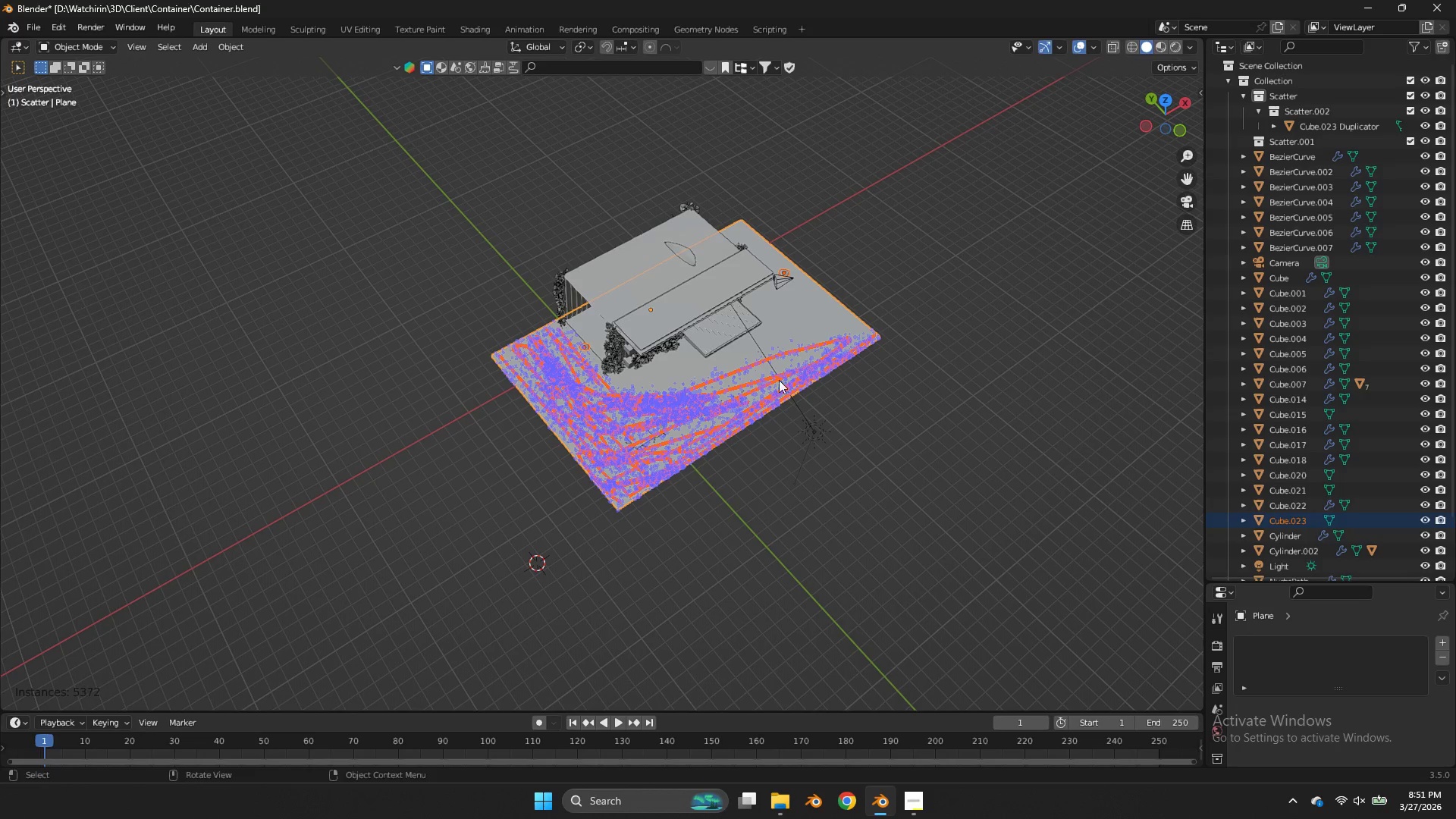 
left_click_drag(start_coordinate=[807, 372], to_coordinate=[694, 395])
 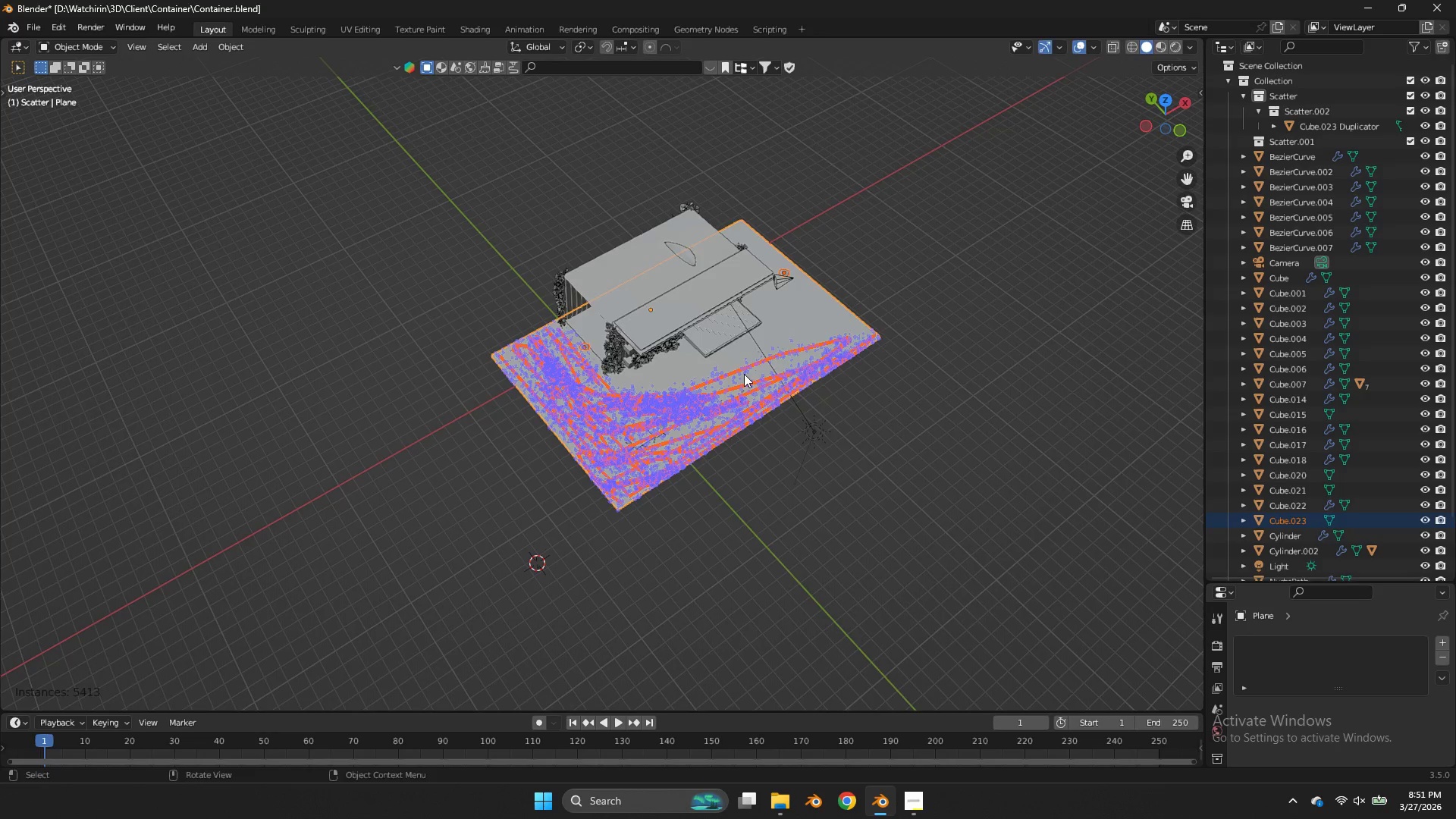 
scroll: coordinate [744, 374], scroll_direction: up, amount: 3.0
 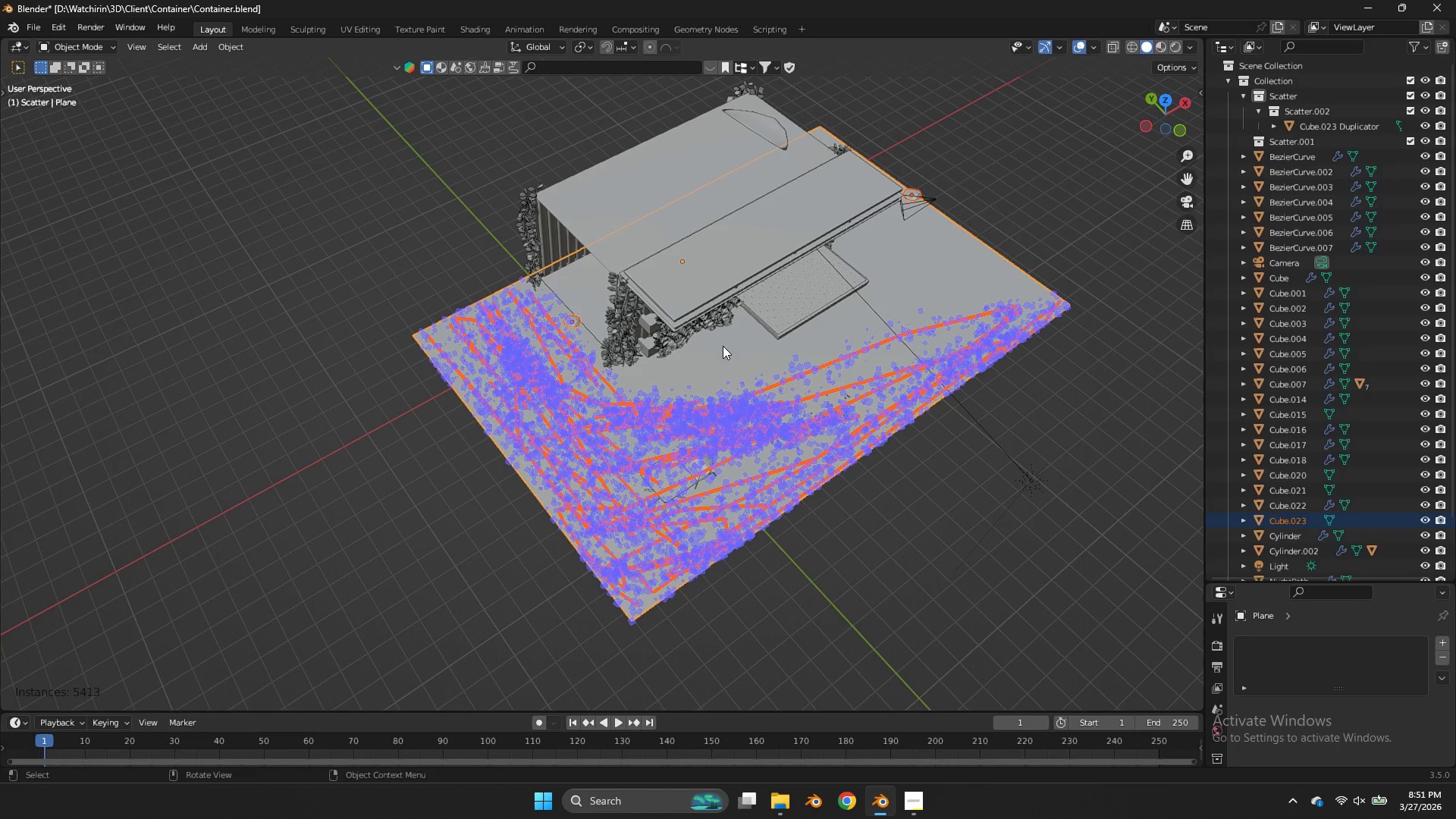 
left_click_drag(start_coordinate=[724, 344], to_coordinate=[897, 305])
 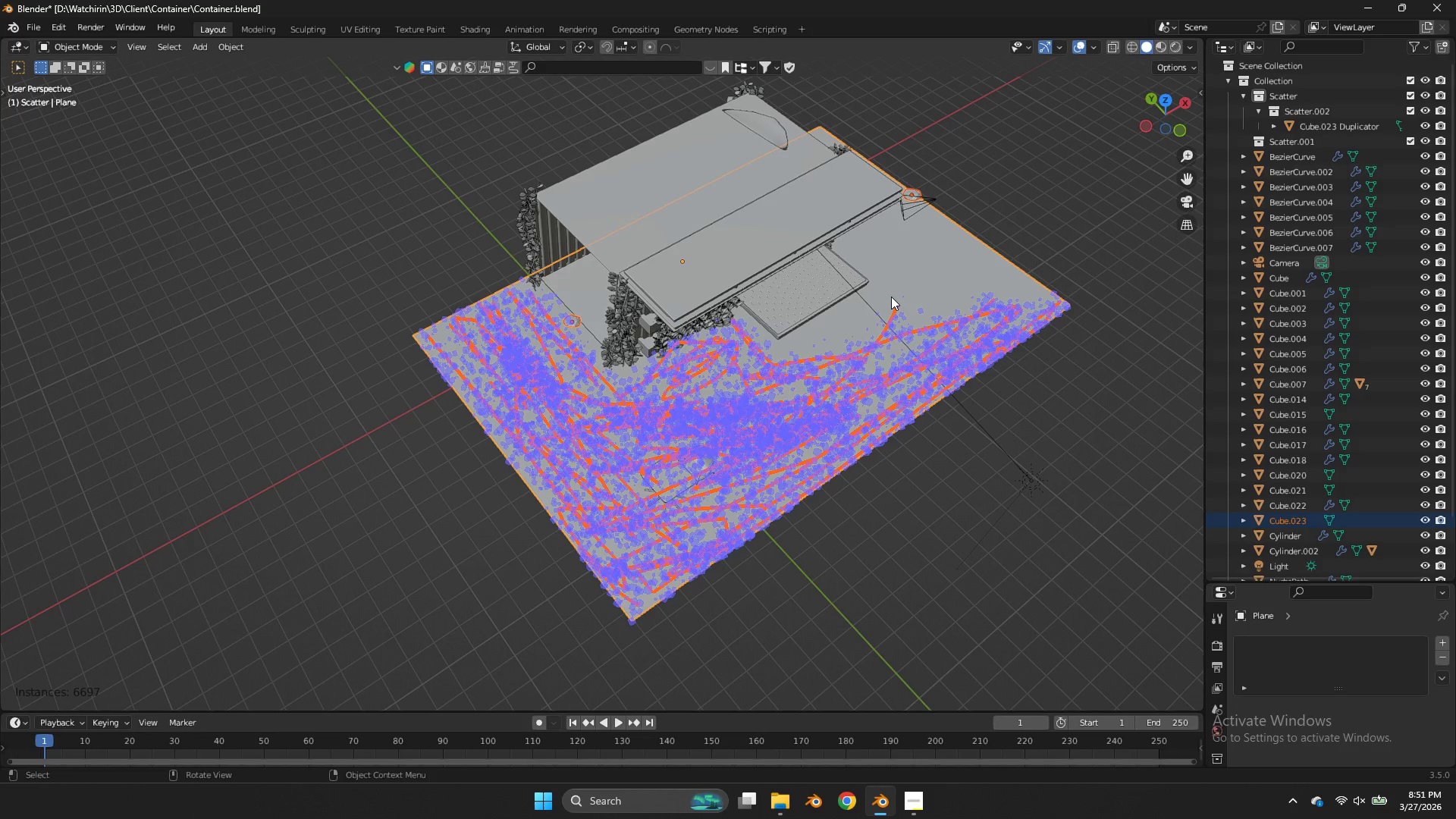 
left_click_drag(start_coordinate=[891, 297], to_coordinate=[1023, 313])
 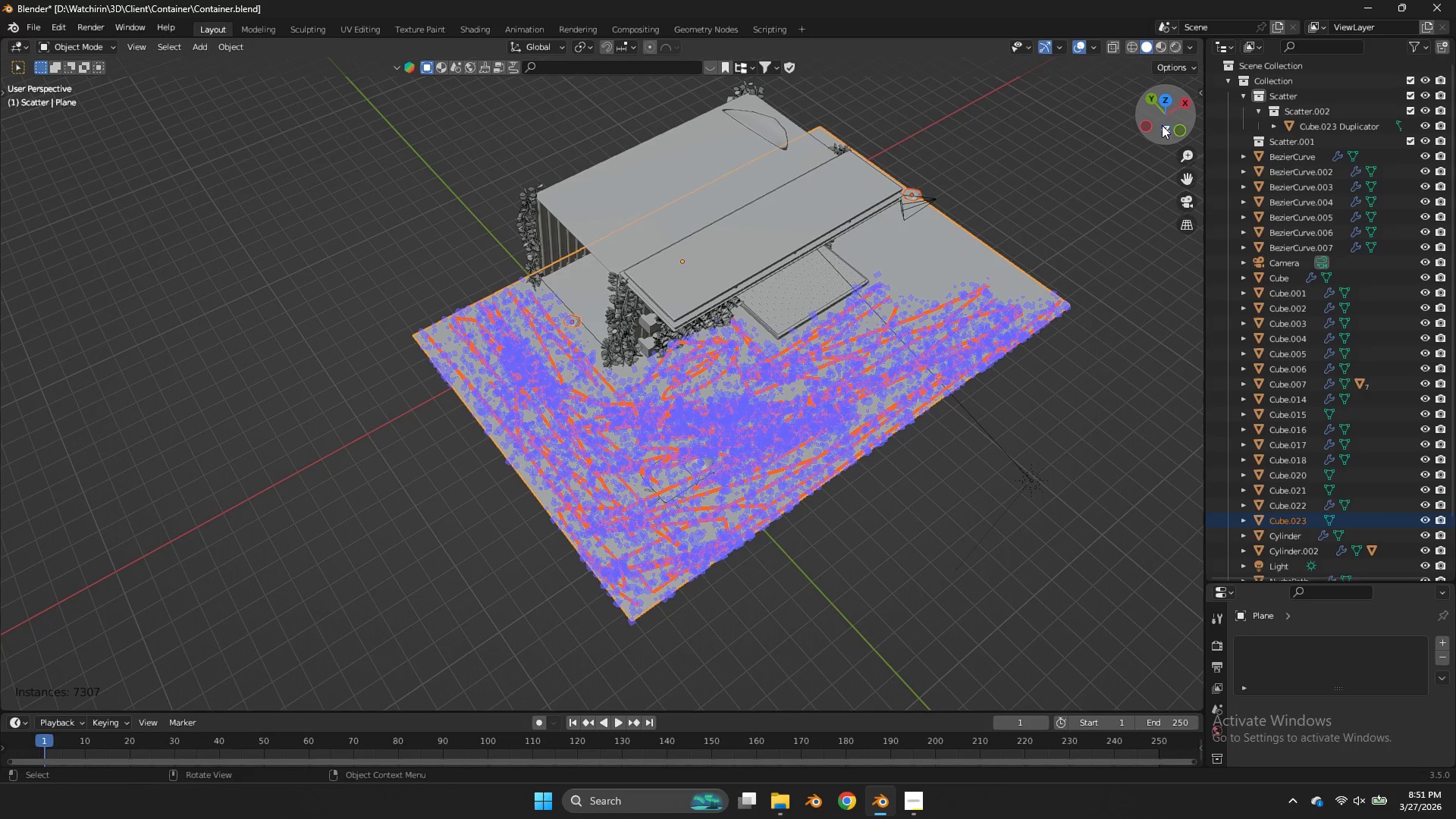 
left_click_drag(start_coordinate=[1162, 125], to_coordinate=[1015, 118])
 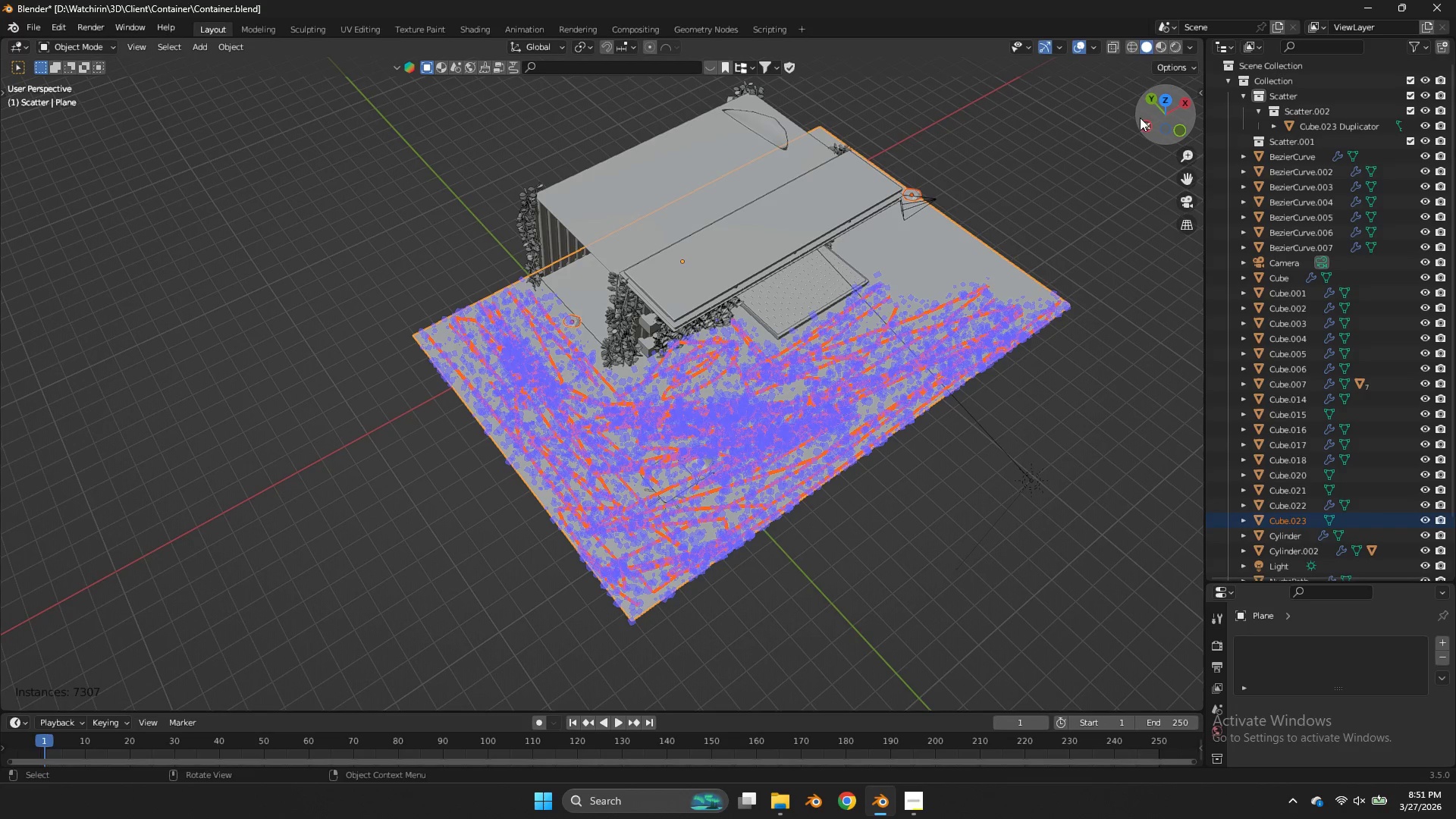 
left_click_drag(start_coordinate=[1140, 118], to_coordinate=[1040, 111])
 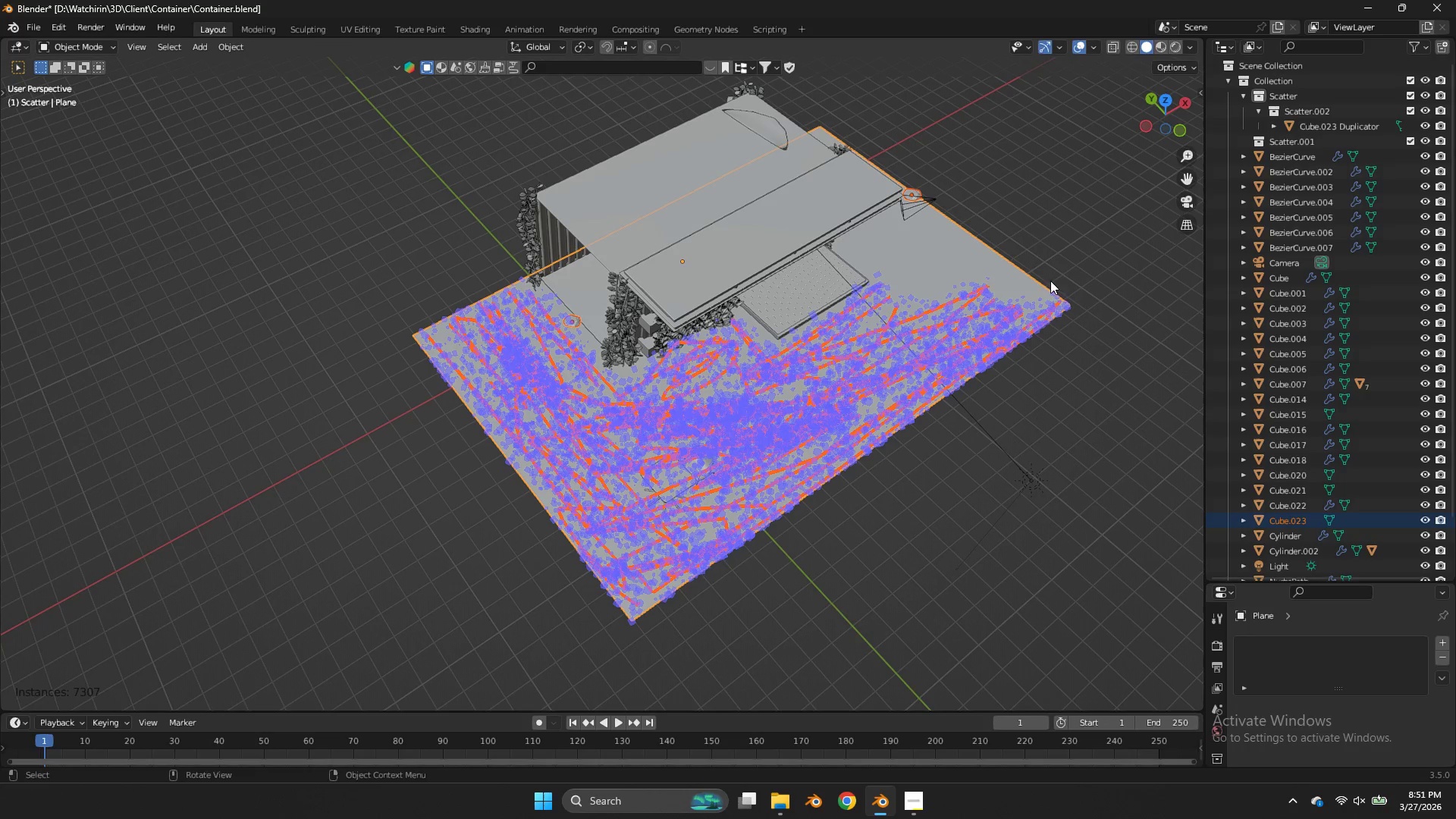 
left_click_drag(start_coordinate=[1050, 281], to_coordinate=[991, 307])
 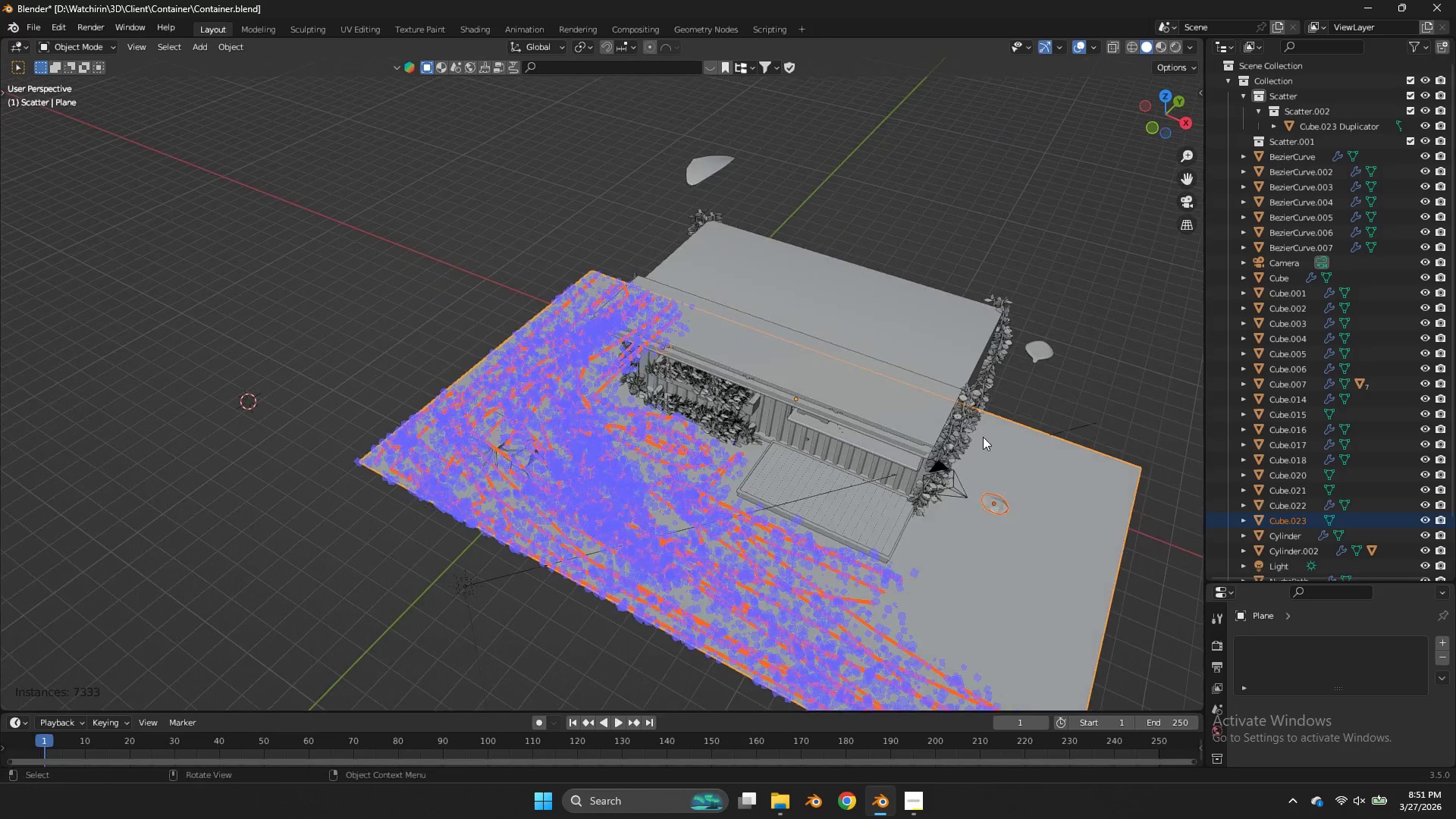 
left_click_drag(start_coordinate=[1043, 429], to_coordinate=[1068, 517])
 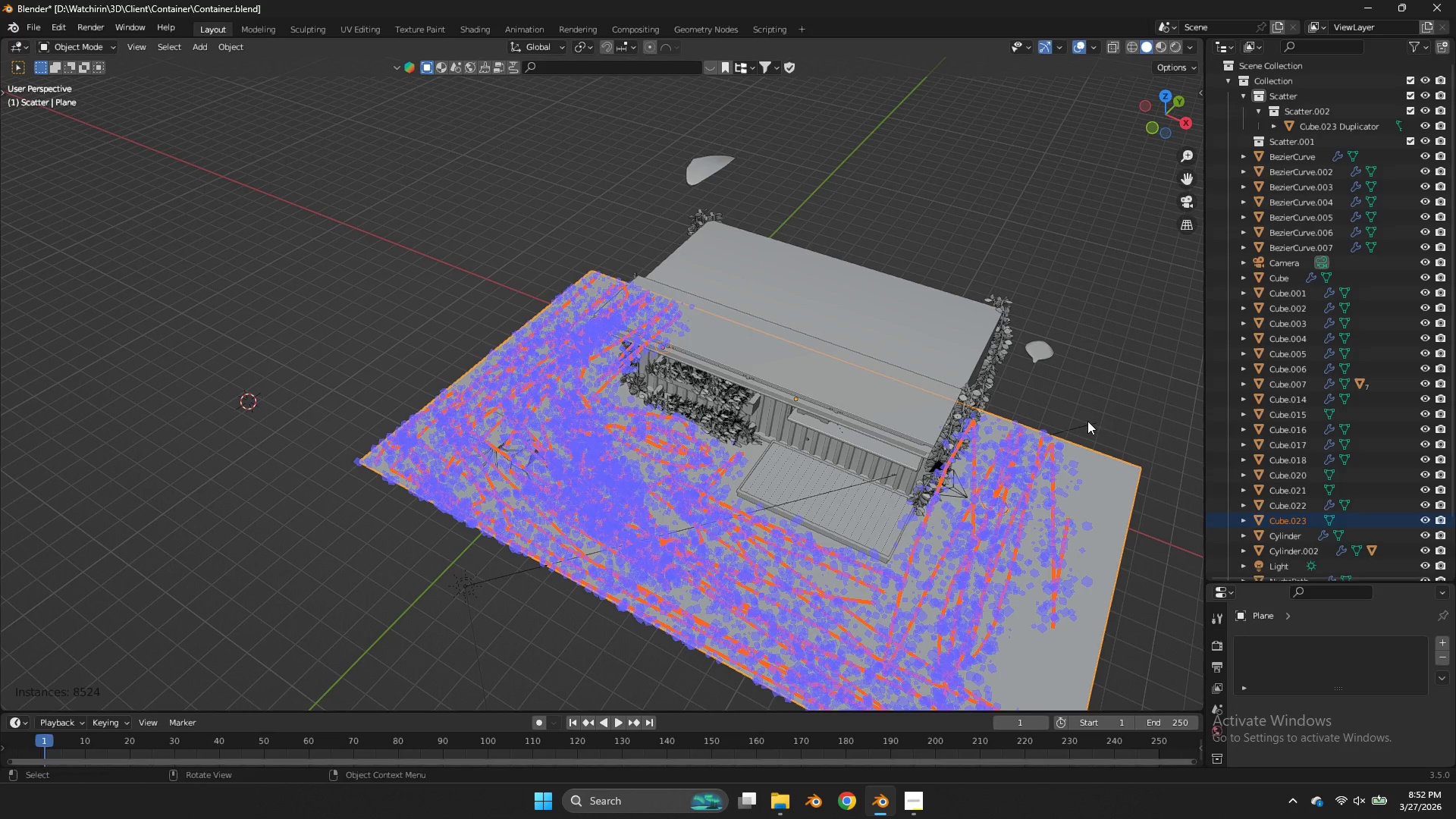 
key(Control+Z)
 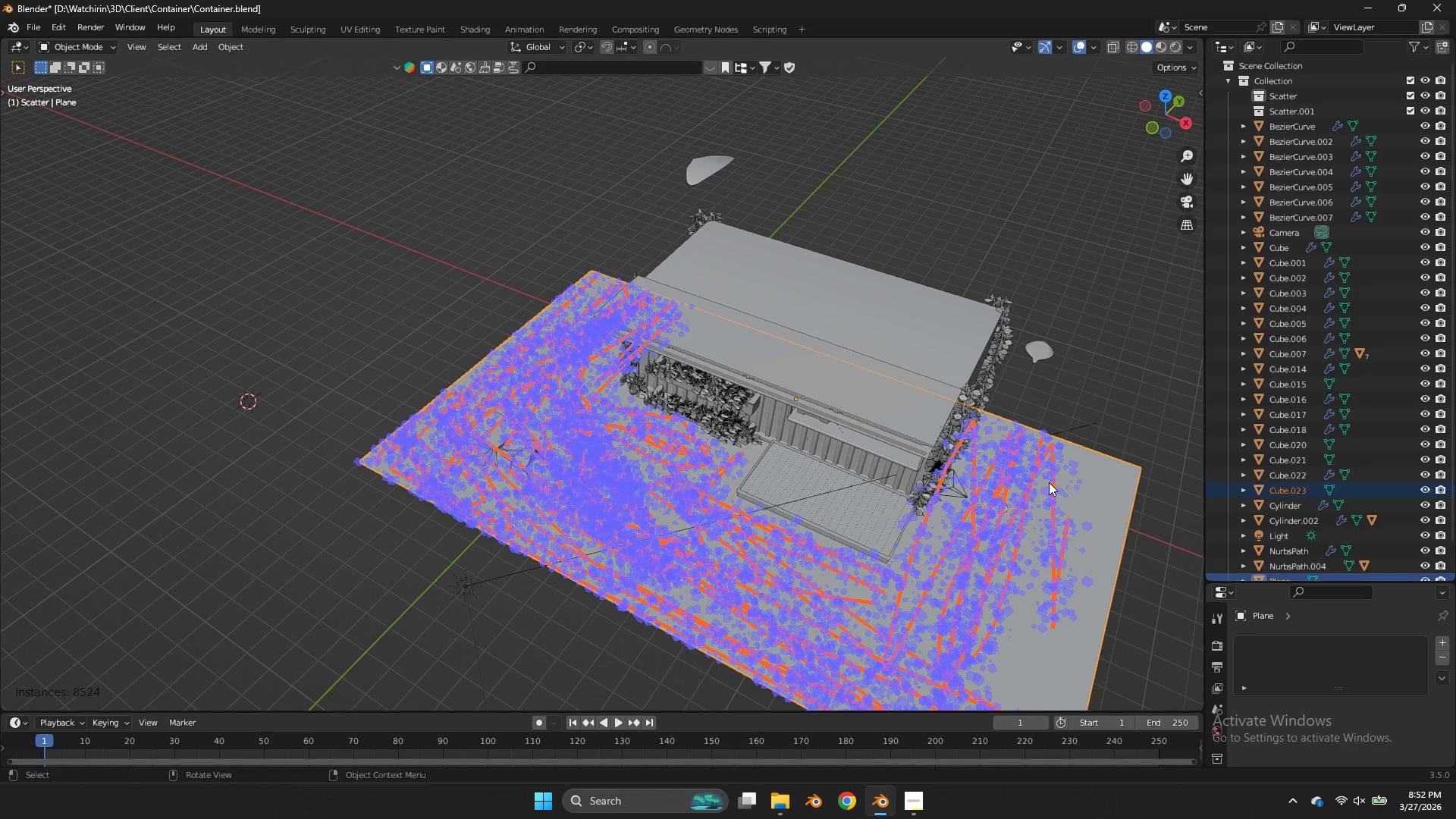 
left_click_drag(start_coordinate=[1084, 458], to_coordinate=[1011, 726])
 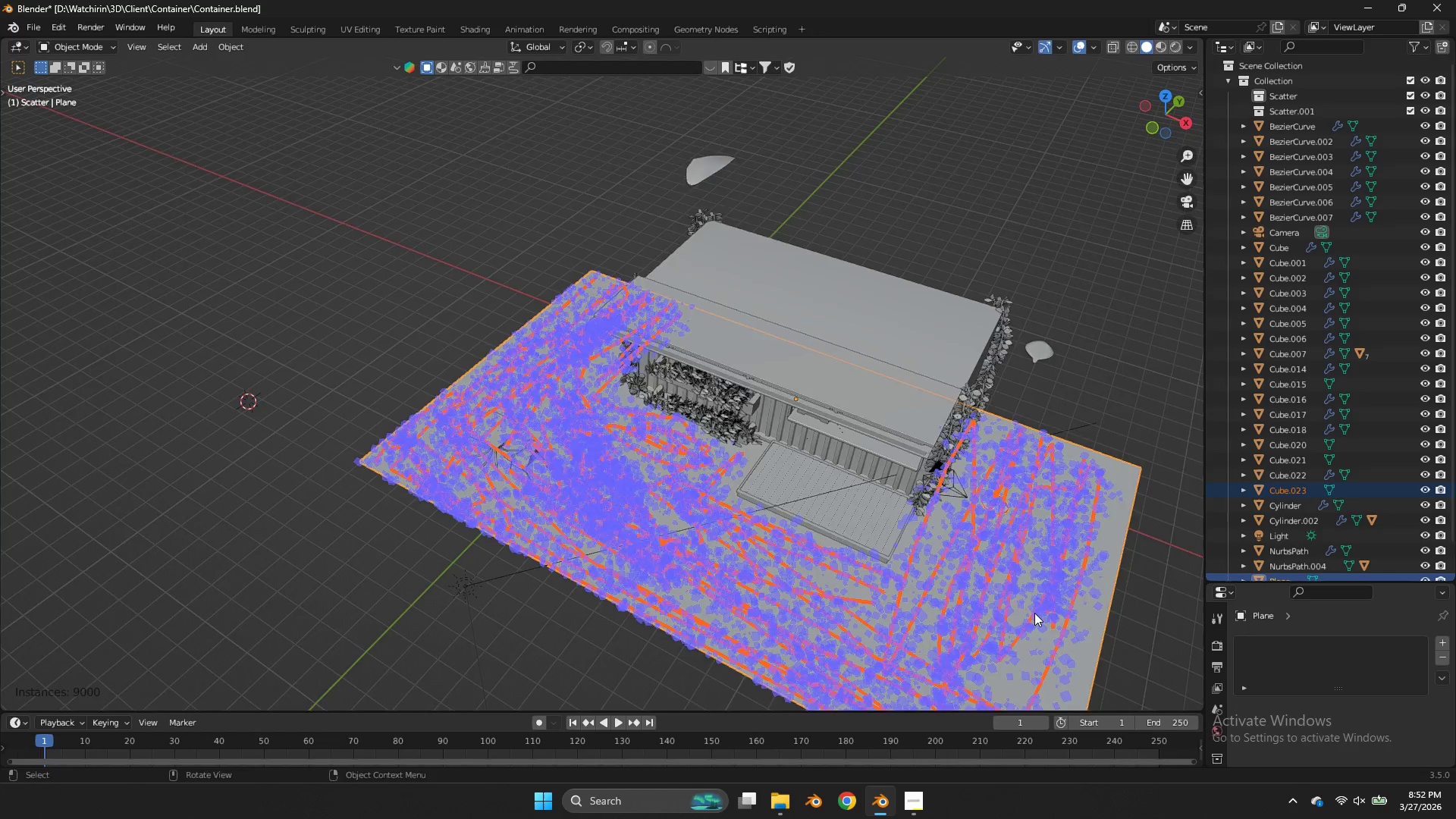 
left_click_drag(start_coordinate=[974, 440], to_coordinate=[930, 475])
 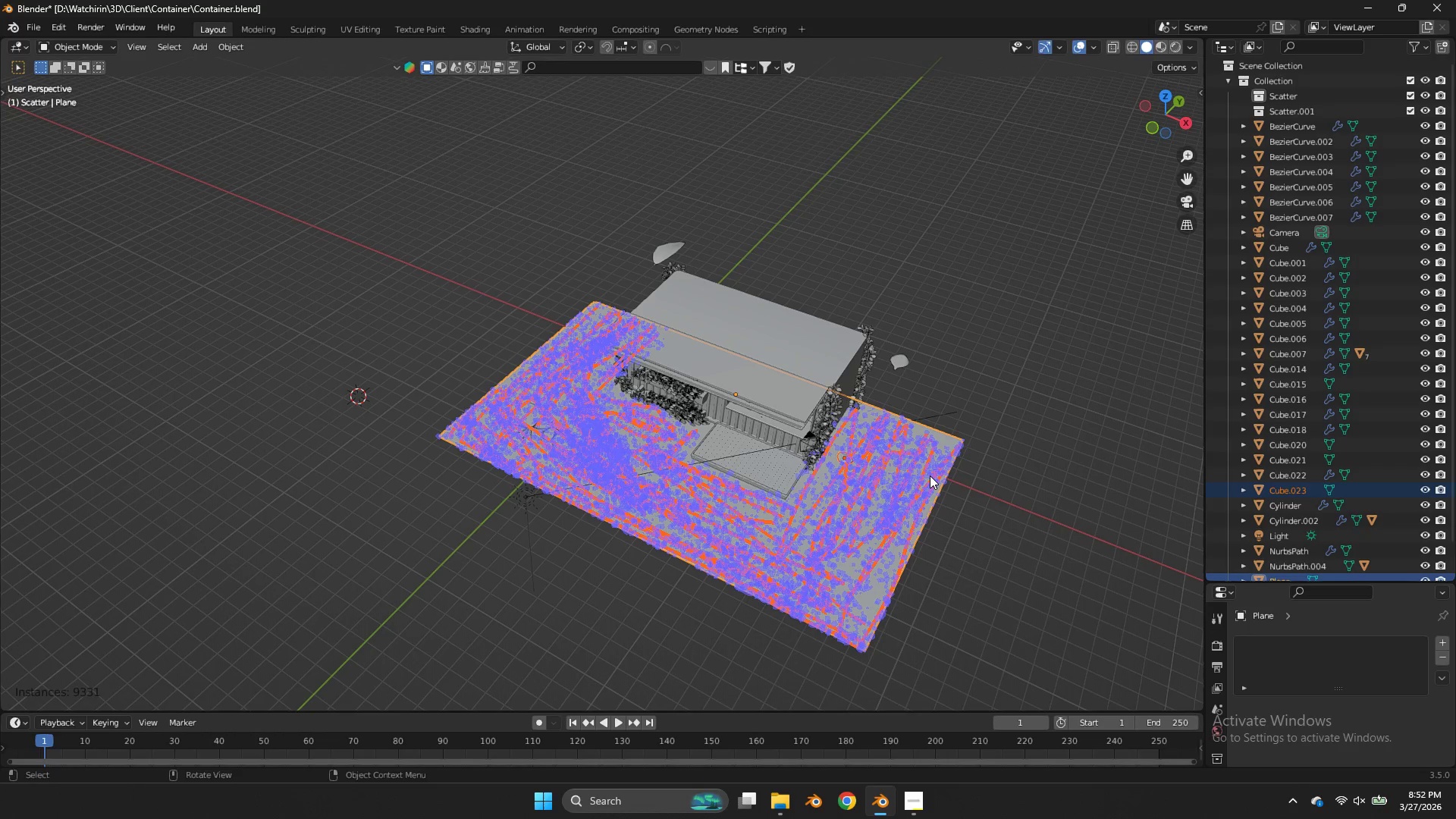 
scroll: coordinate [1034, 613], scroll_direction: down, amount: 2.0
 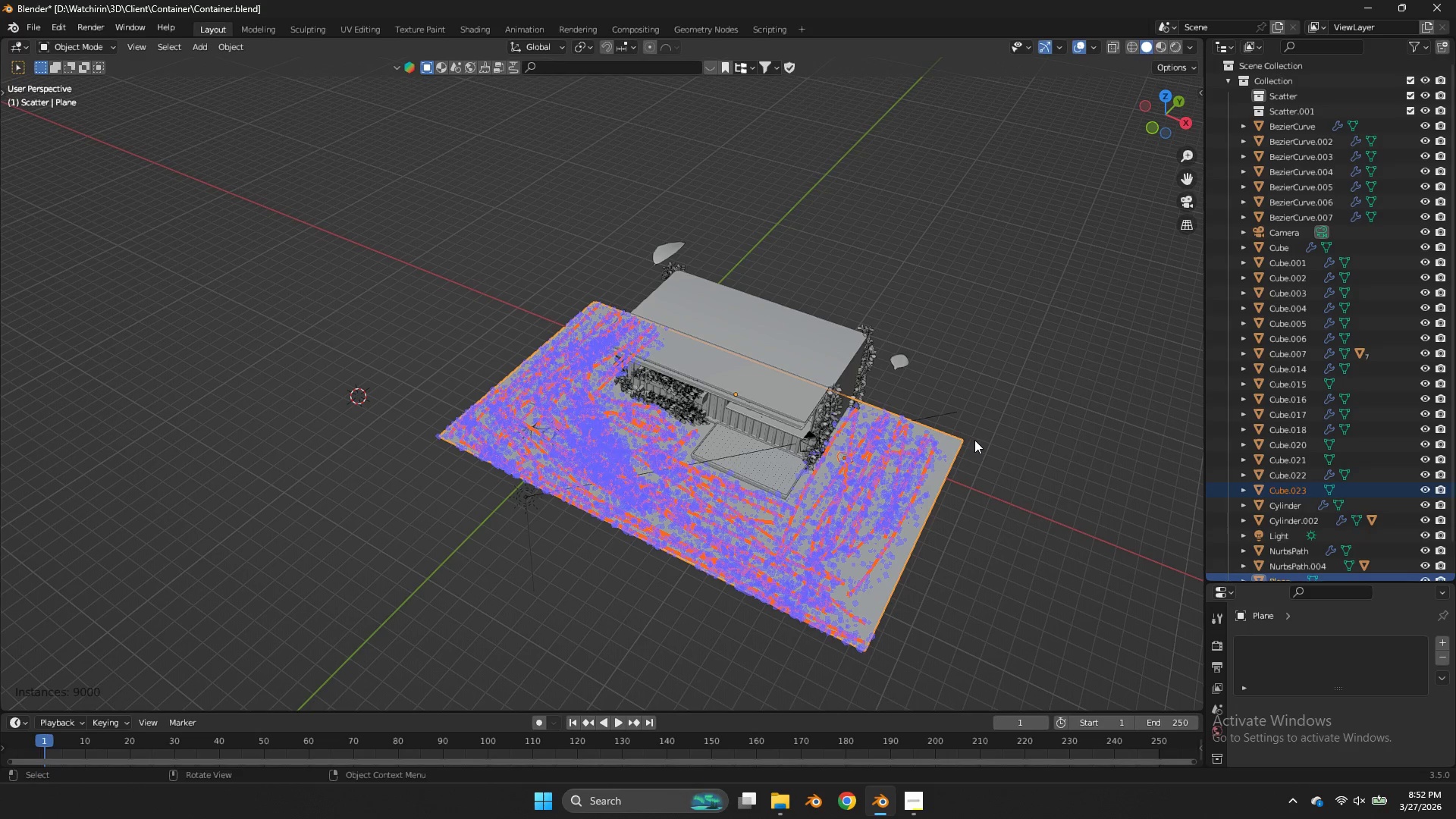 
key(Enter)
 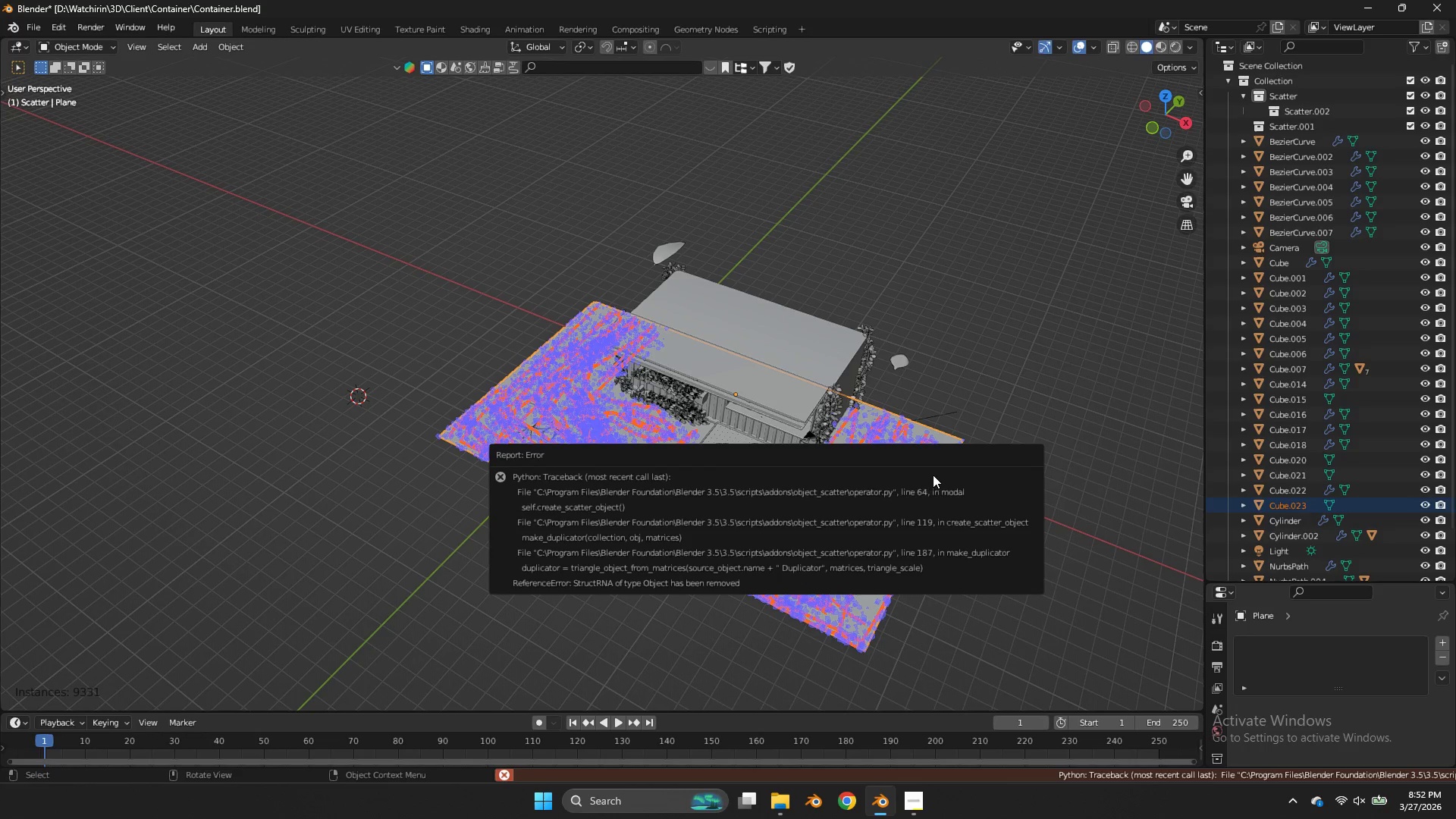 
left_click([1040, 410])
 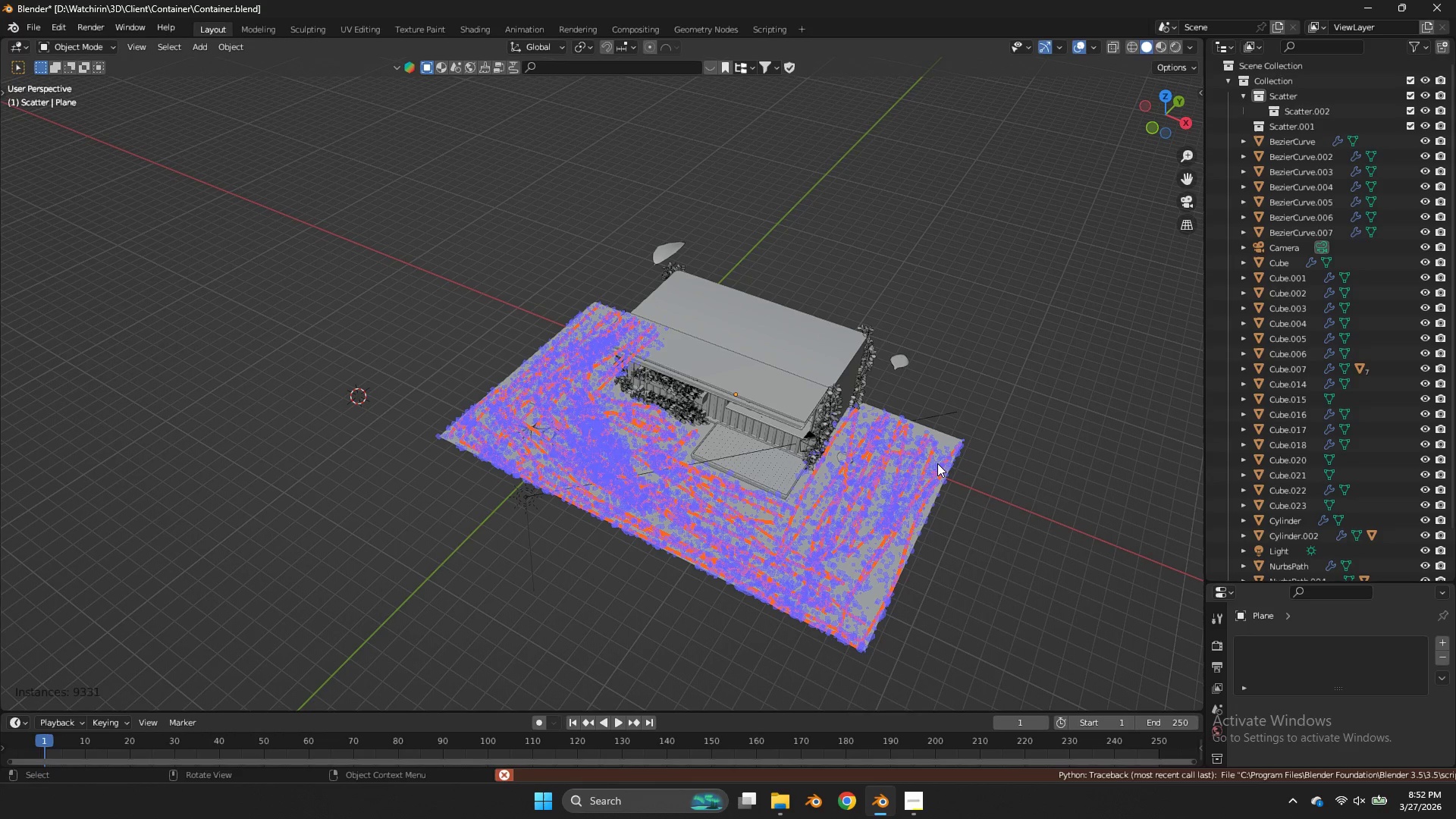 
key(Enter)
 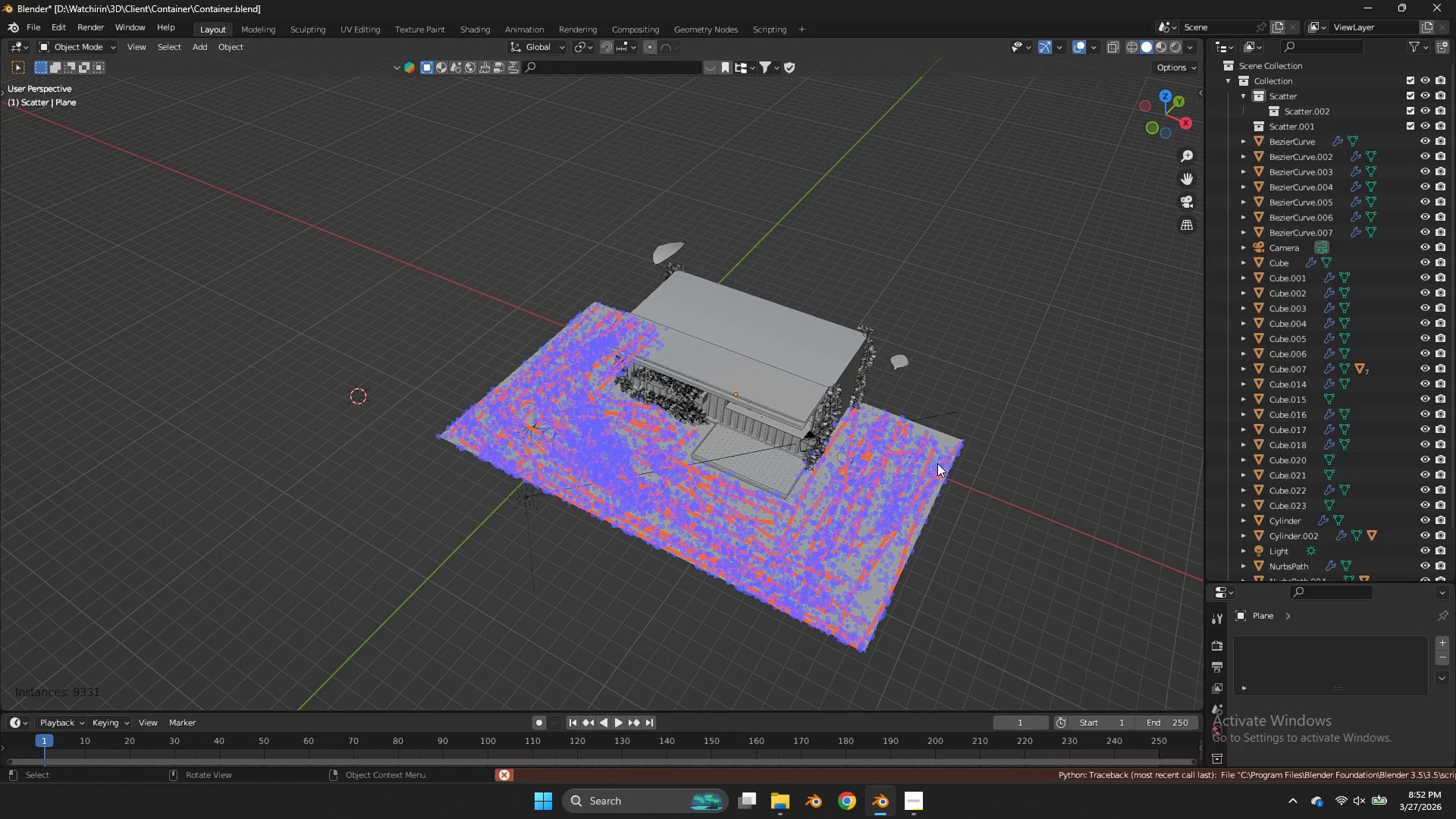 
key(Enter)
 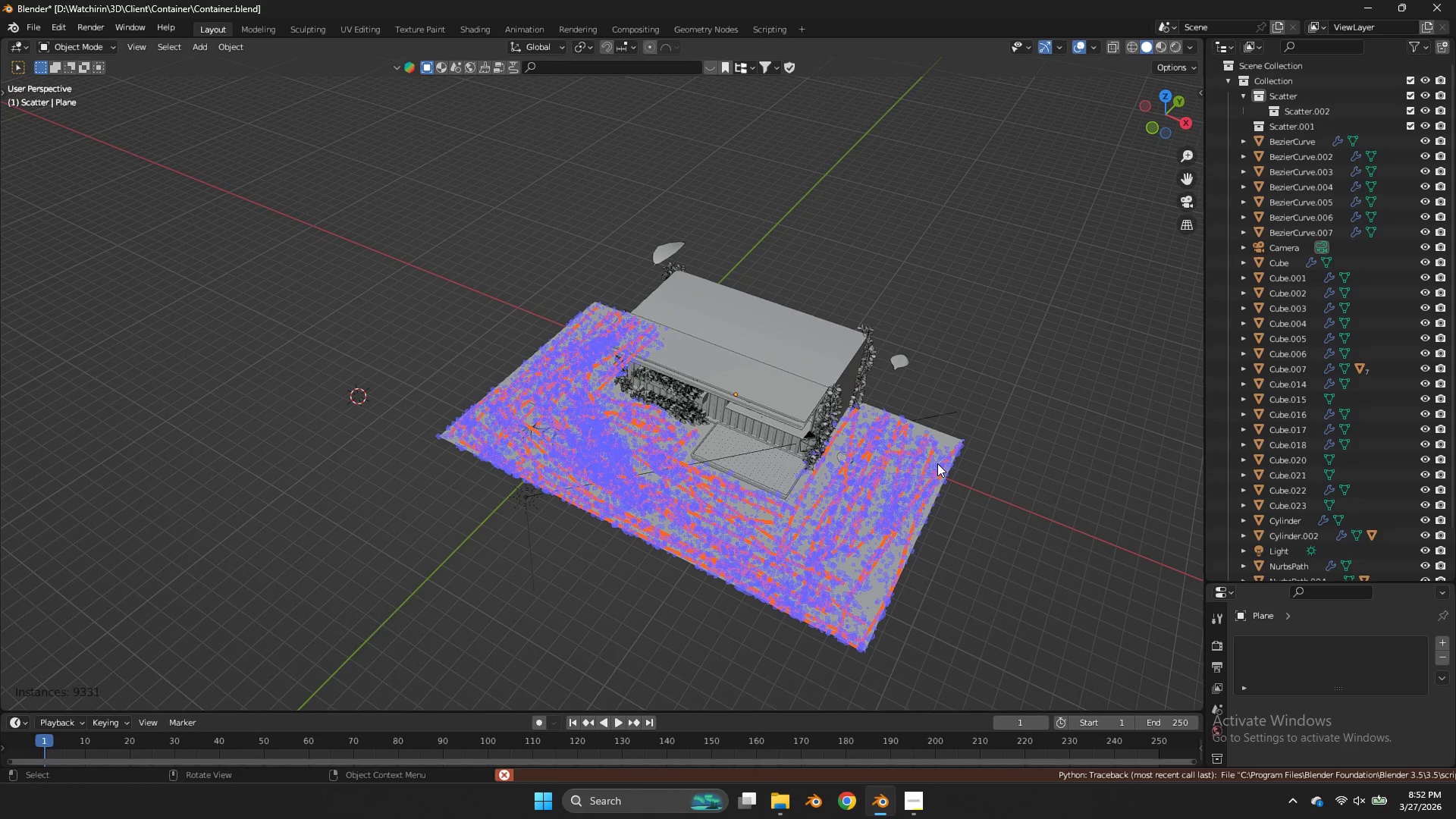 
key(Enter)
 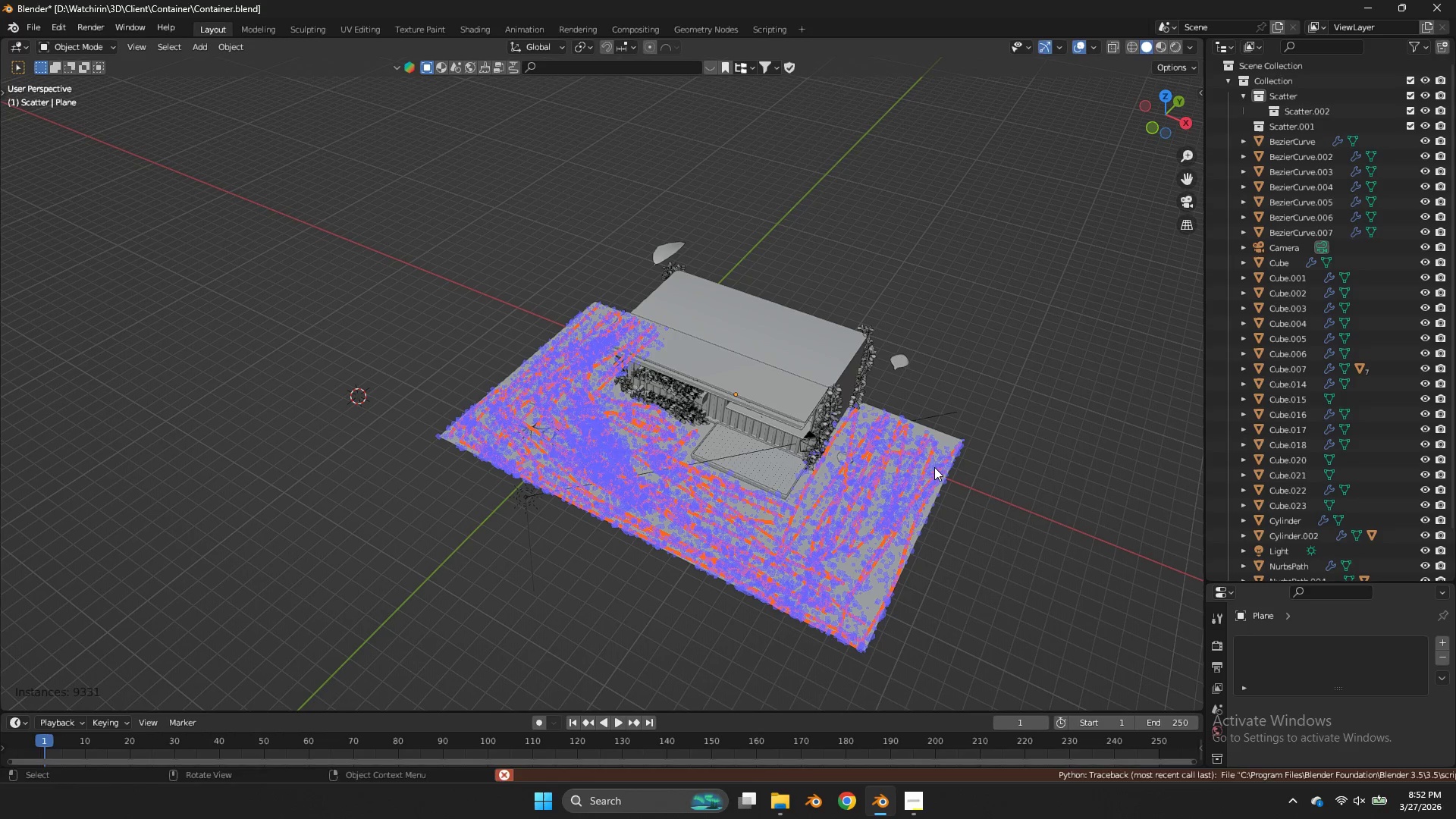 
left_click_drag(start_coordinate=[934, 467], to_coordinate=[915, 486])
 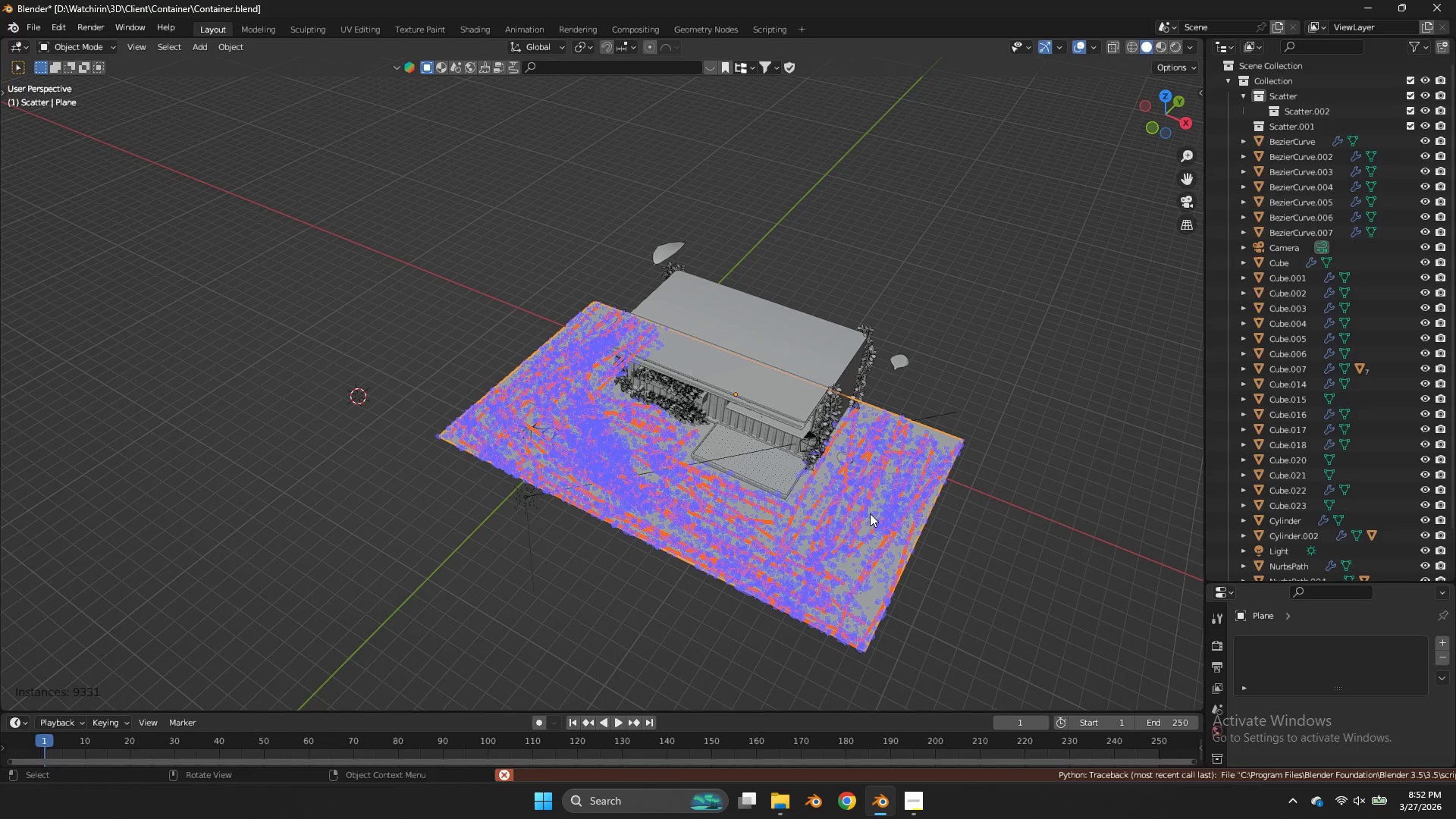 
key(Enter)
 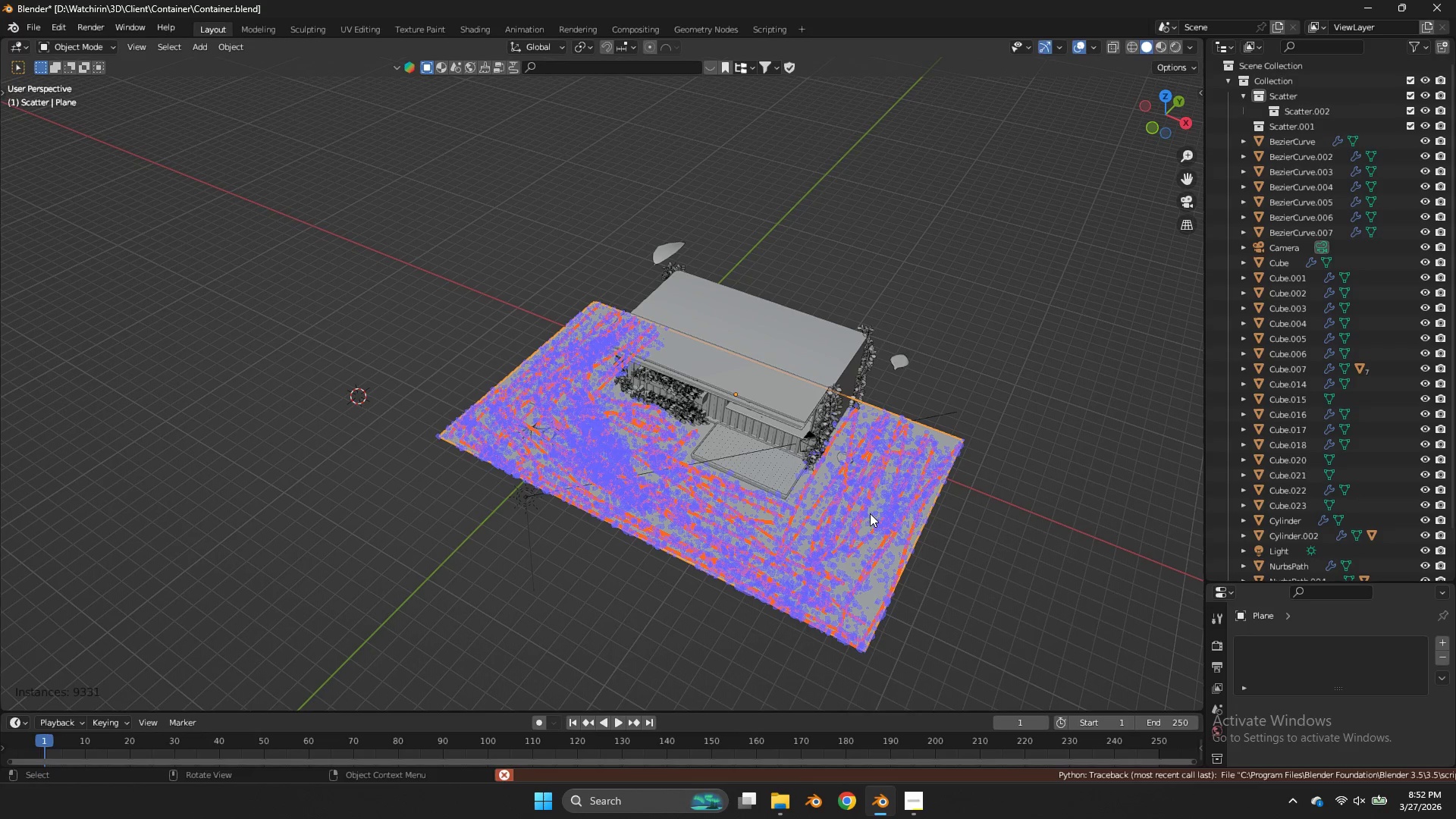 
key(Enter)
 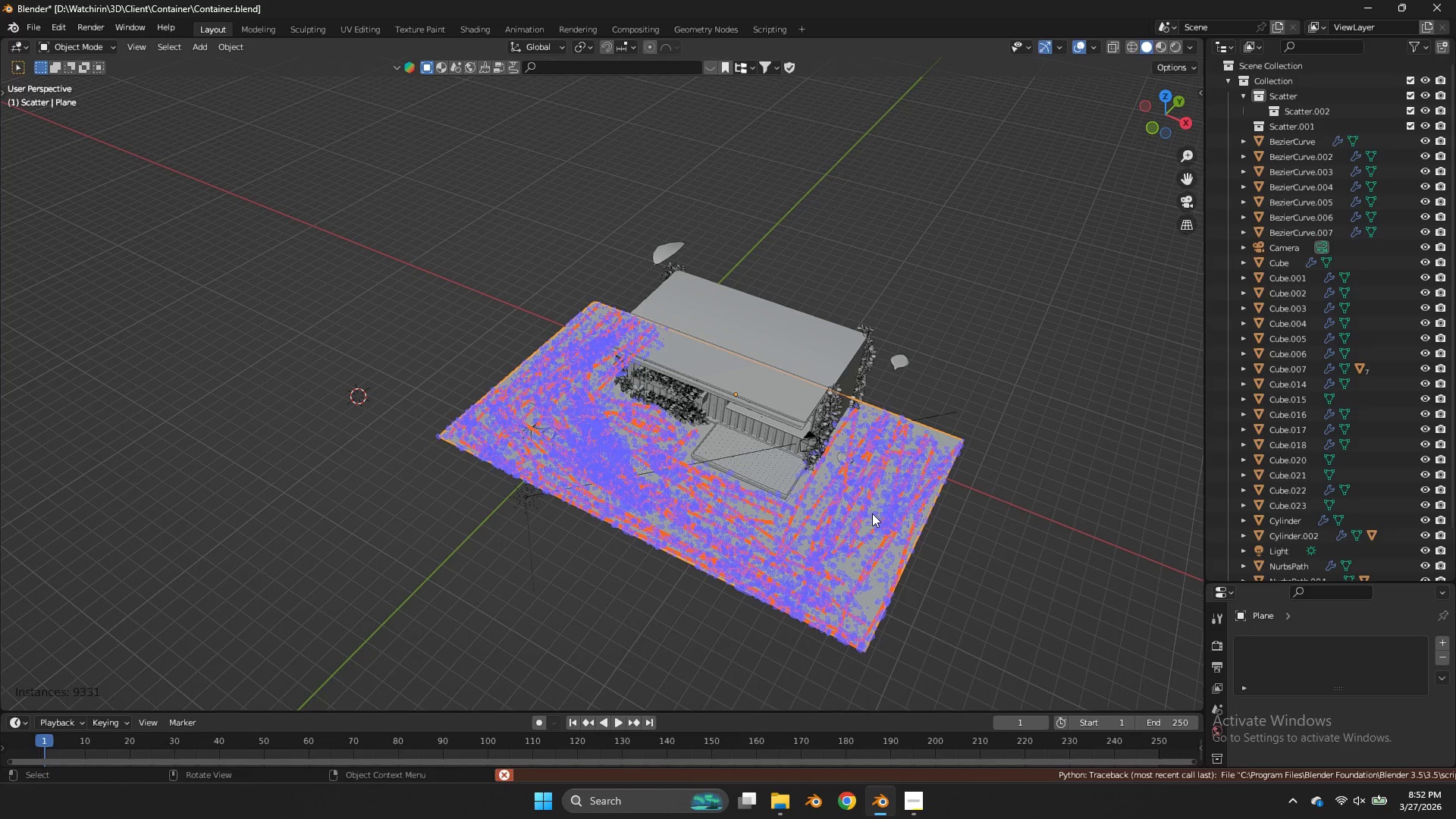 
scroll: coordinate [890, 493], scroll_direction: none, amount: 0.0
 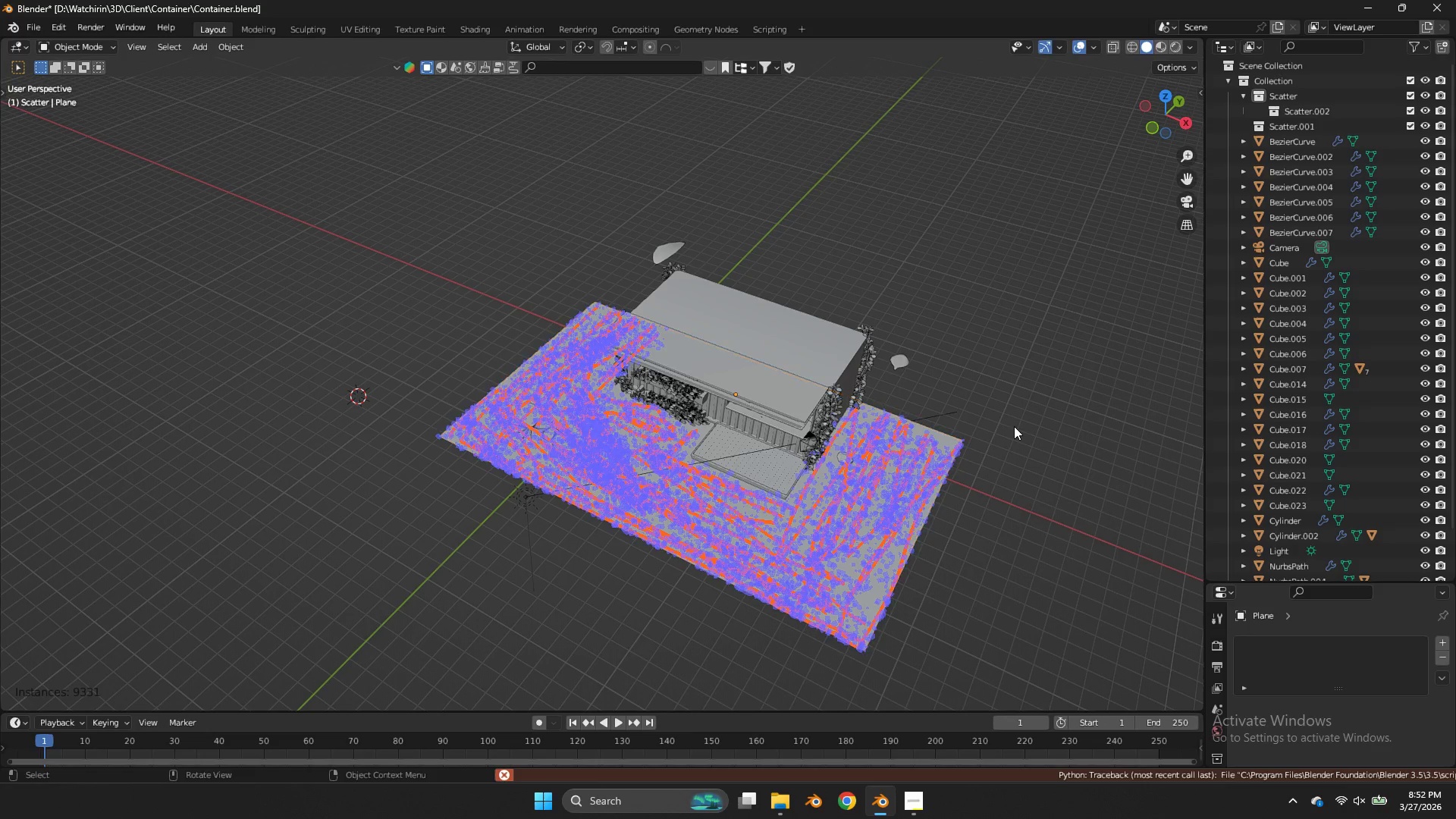 
left_click_drag(start_coordinate=[1042, 416], to_coordinate=[1124, 337])
 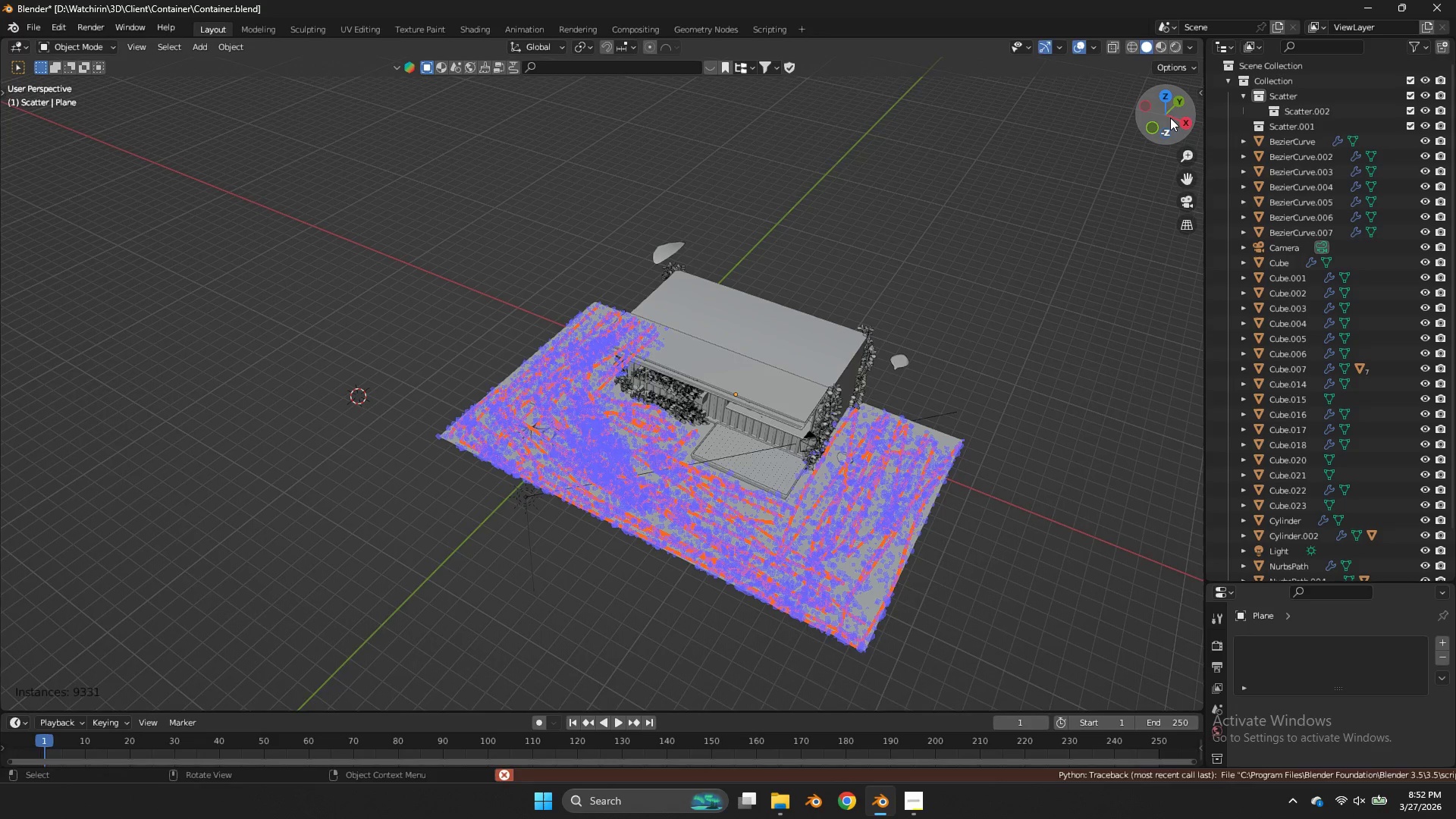 
left_click_drag(start_coordinate=[1168, 116], to_coordinate=[22, 61])
 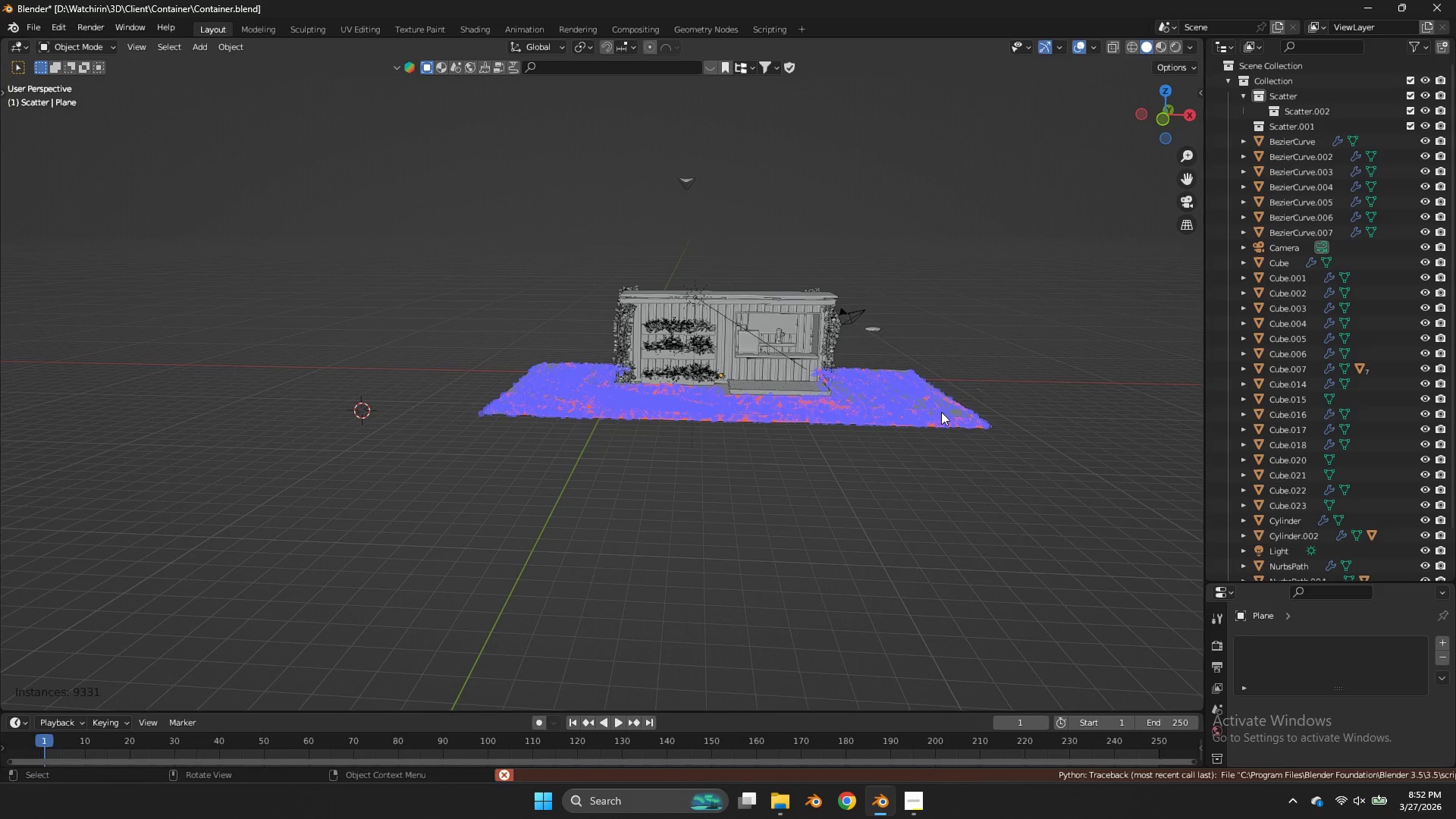 
scroll: coordinate [943, 413], scroll_direction: up, amount: 4.0
 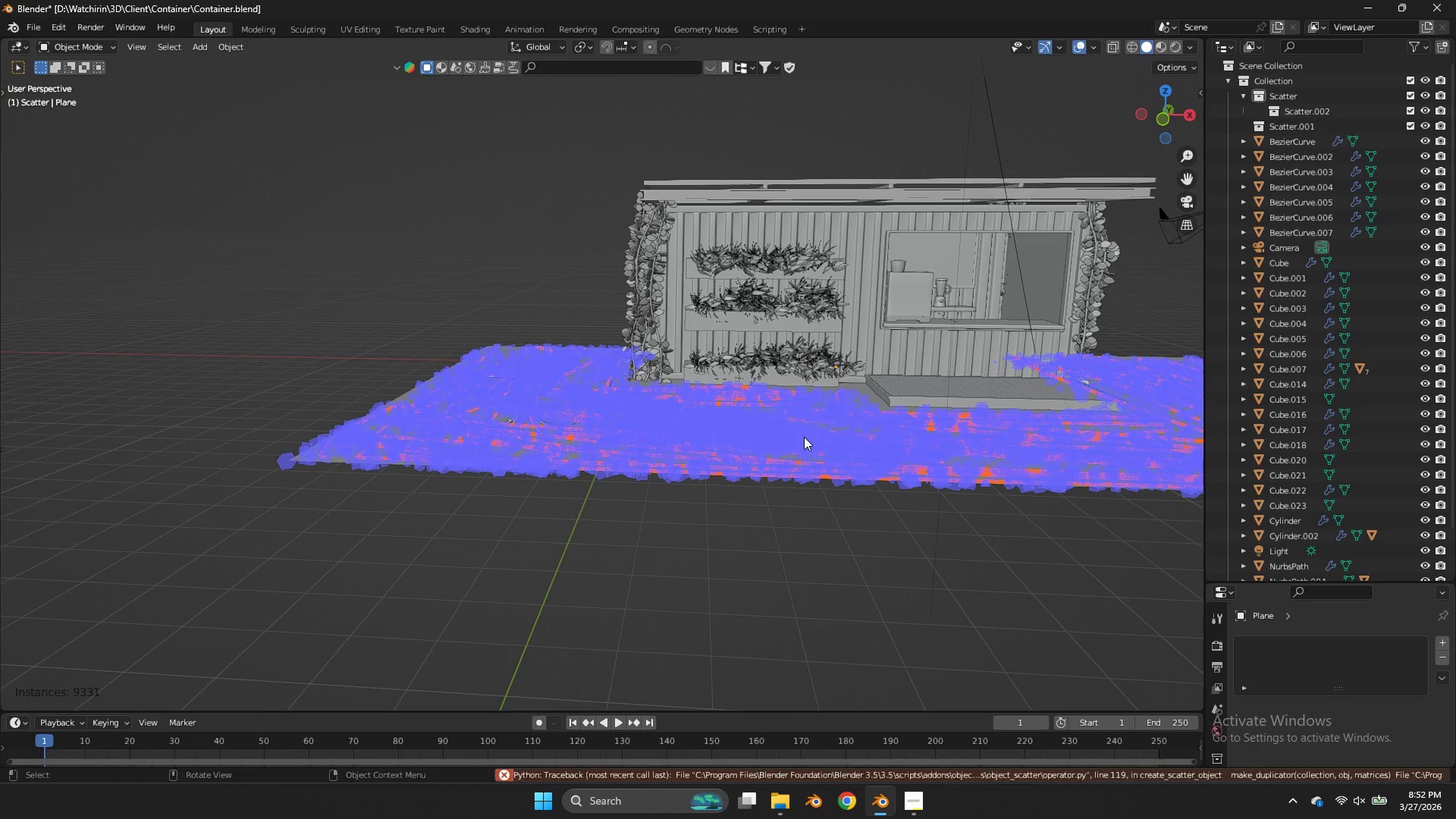 
key(Control+X)
 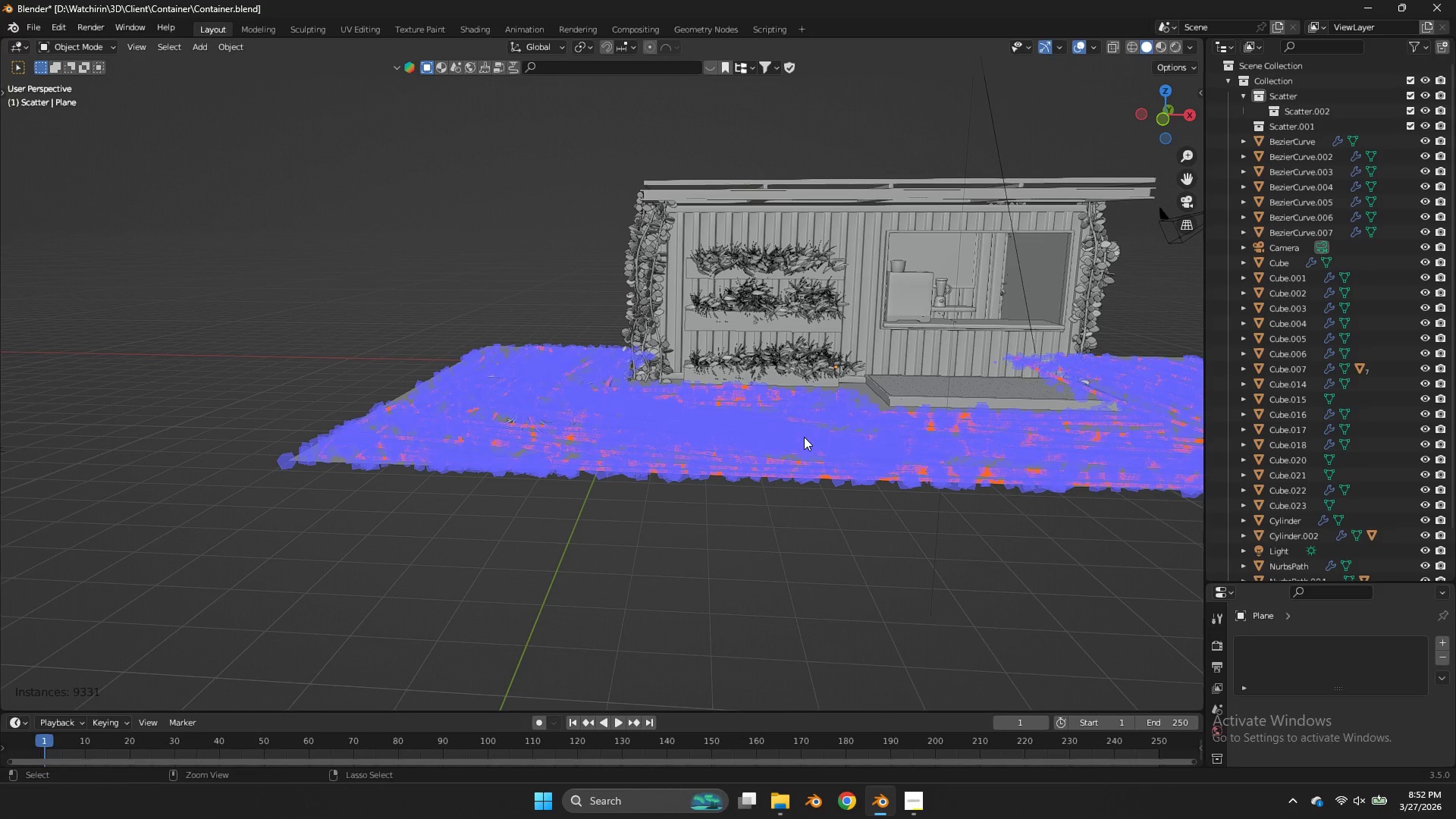 
key(Control+Z)
 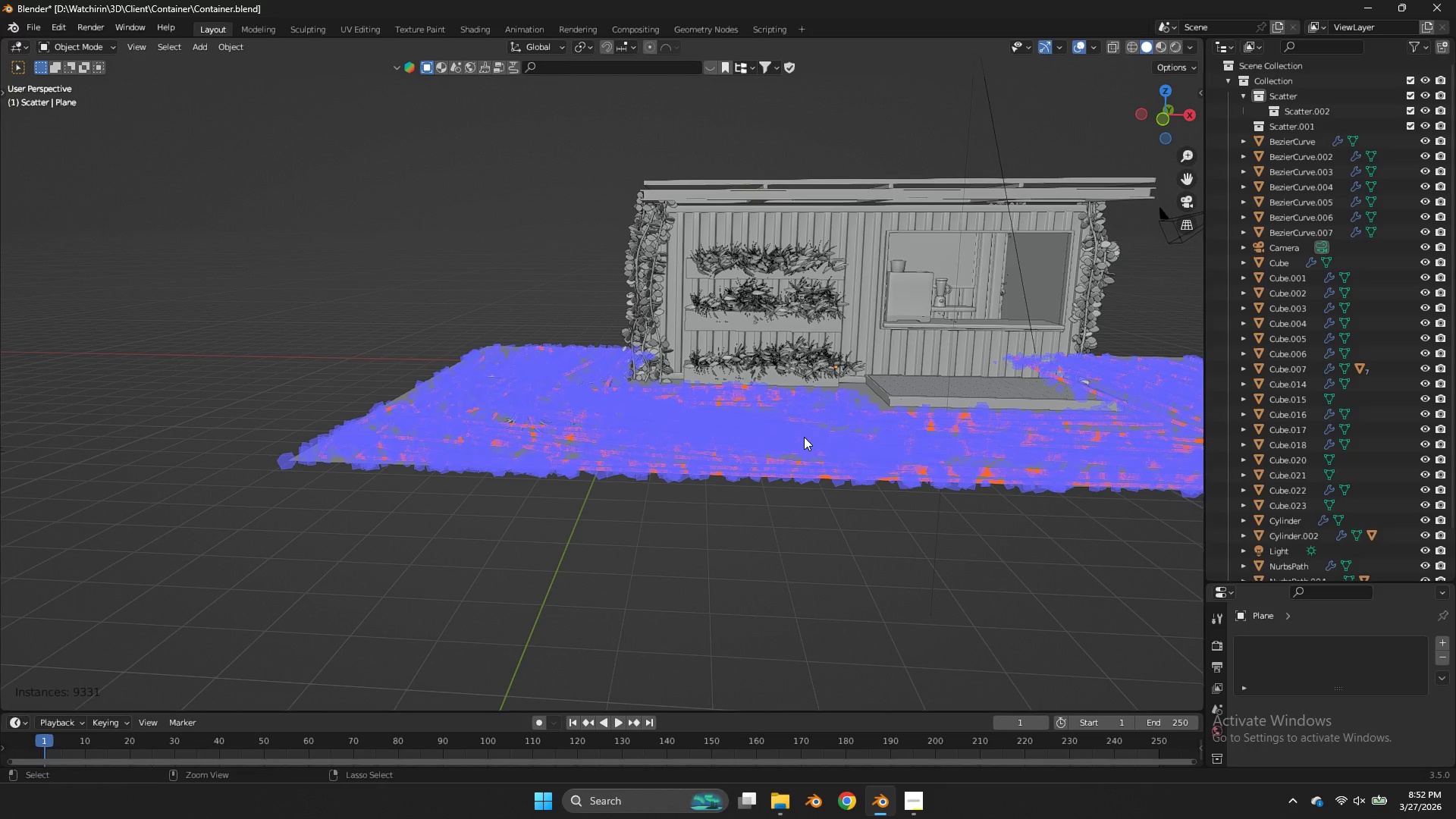 
key(Control+Z)
 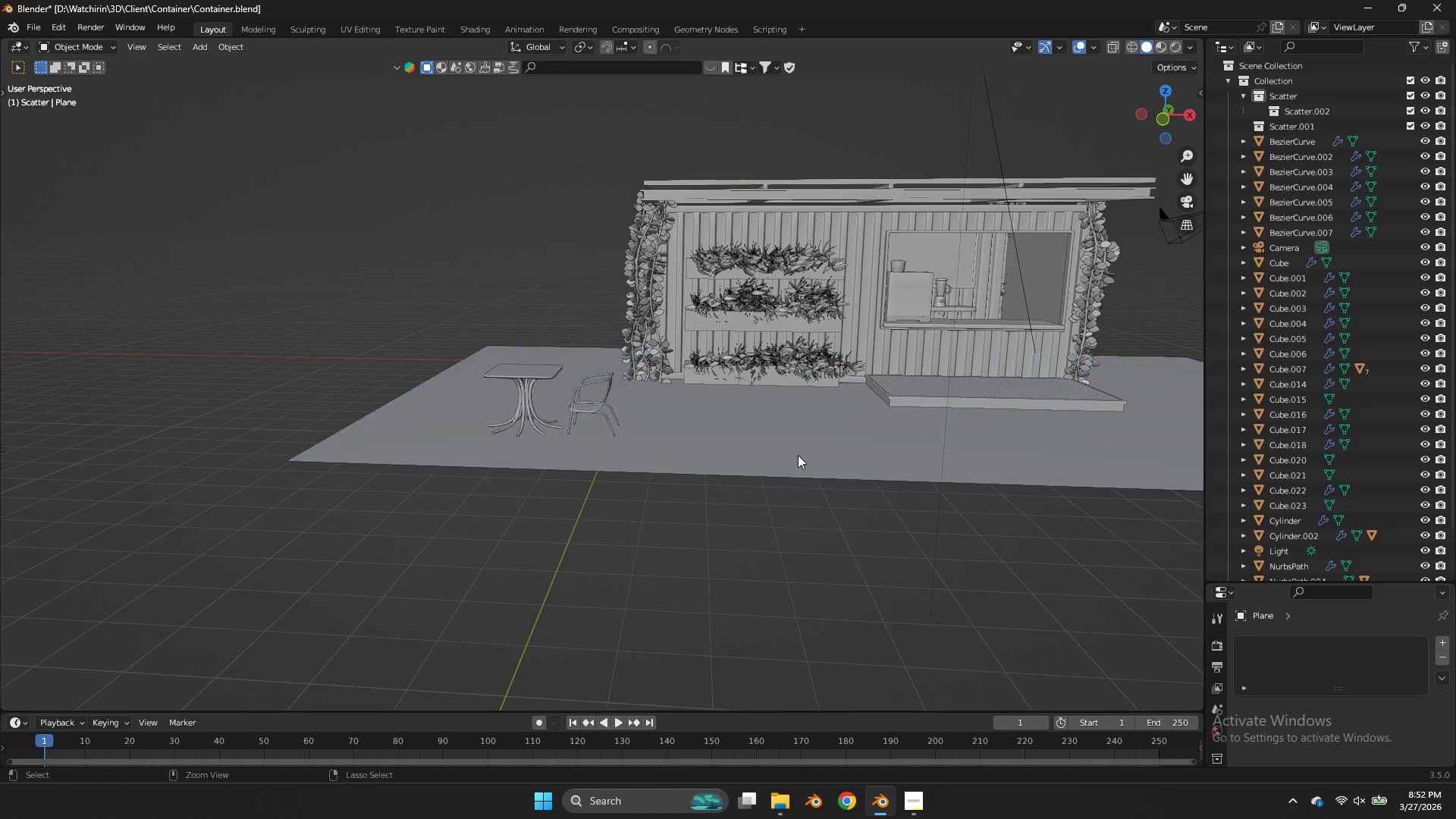 
key(Control+Z)
 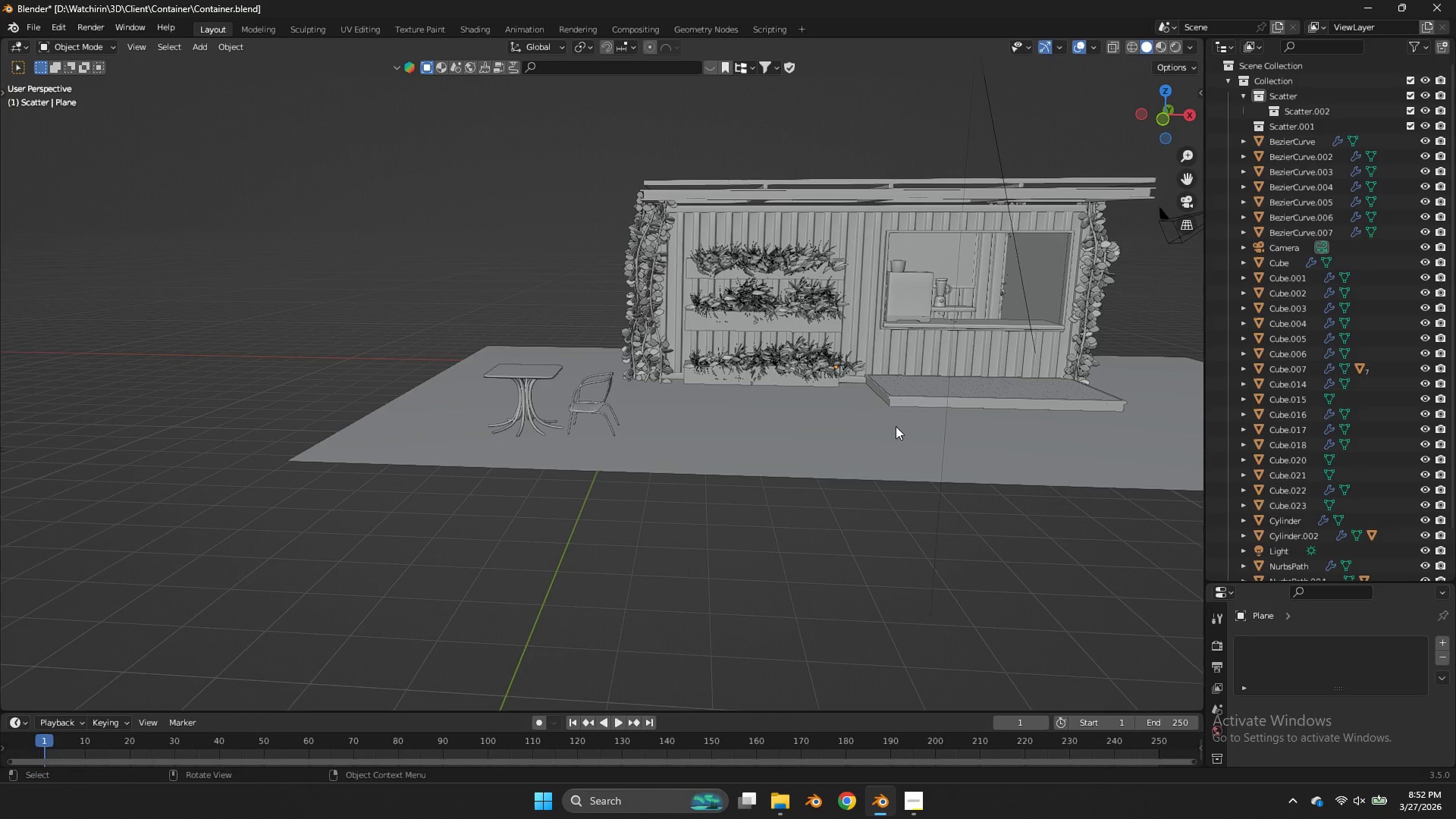 
scroll: coordinate [943, 416], scroll_direction: down, amount: 2.0
 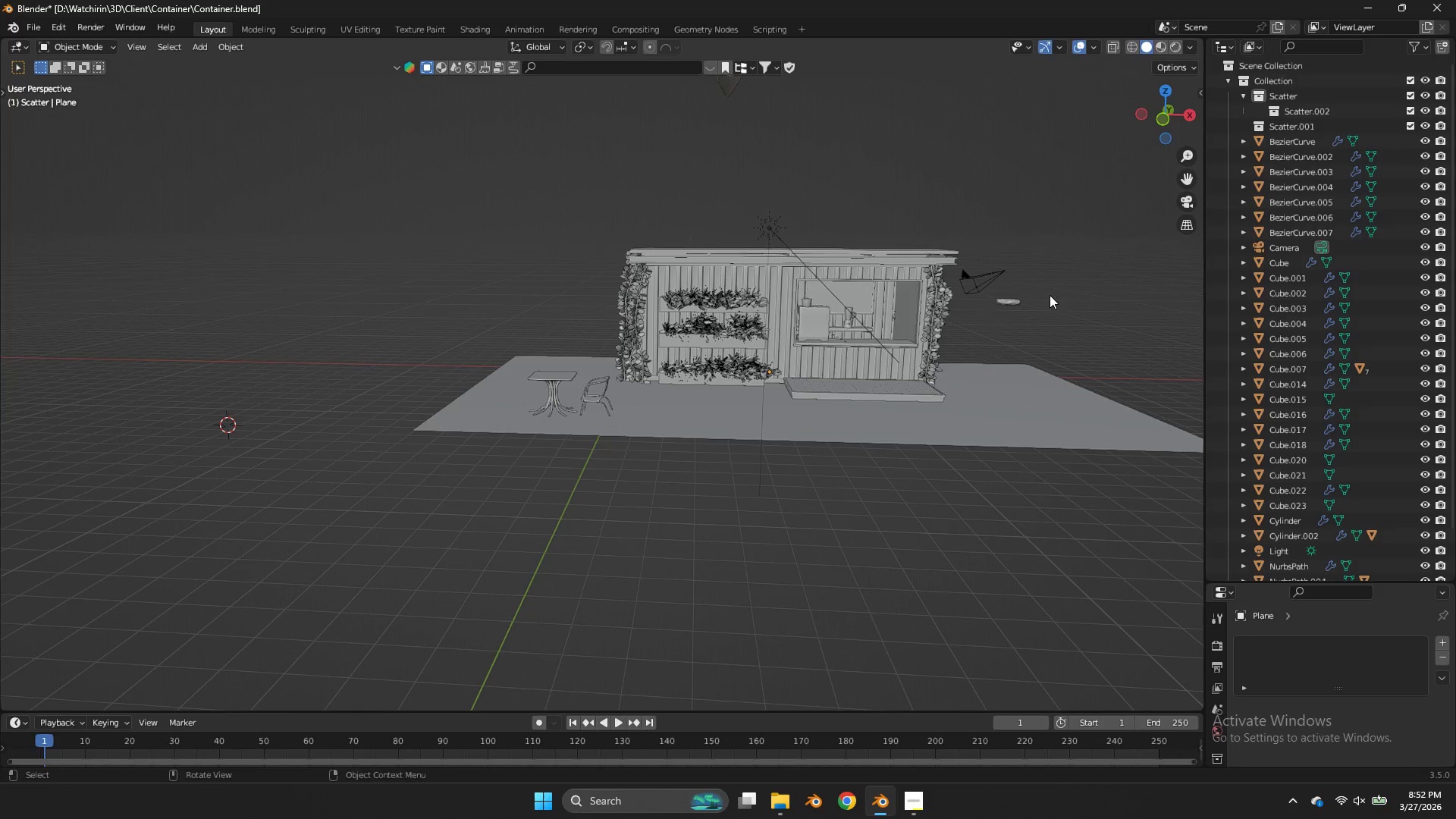 
left_click([1015, 298])
 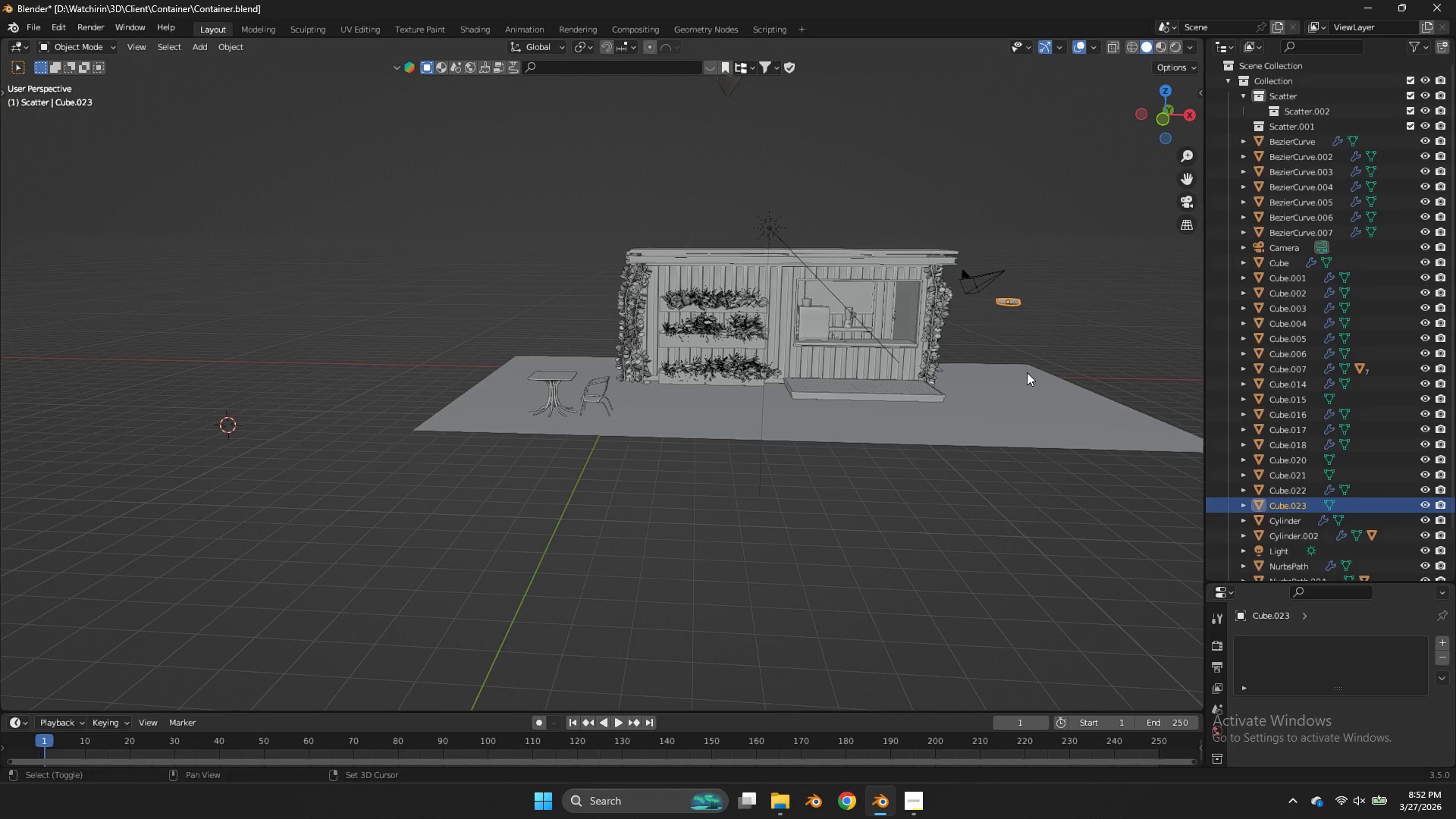 
hold_key(key=ShiftLeft, duration=0.58)
double_click([1027, 372])
 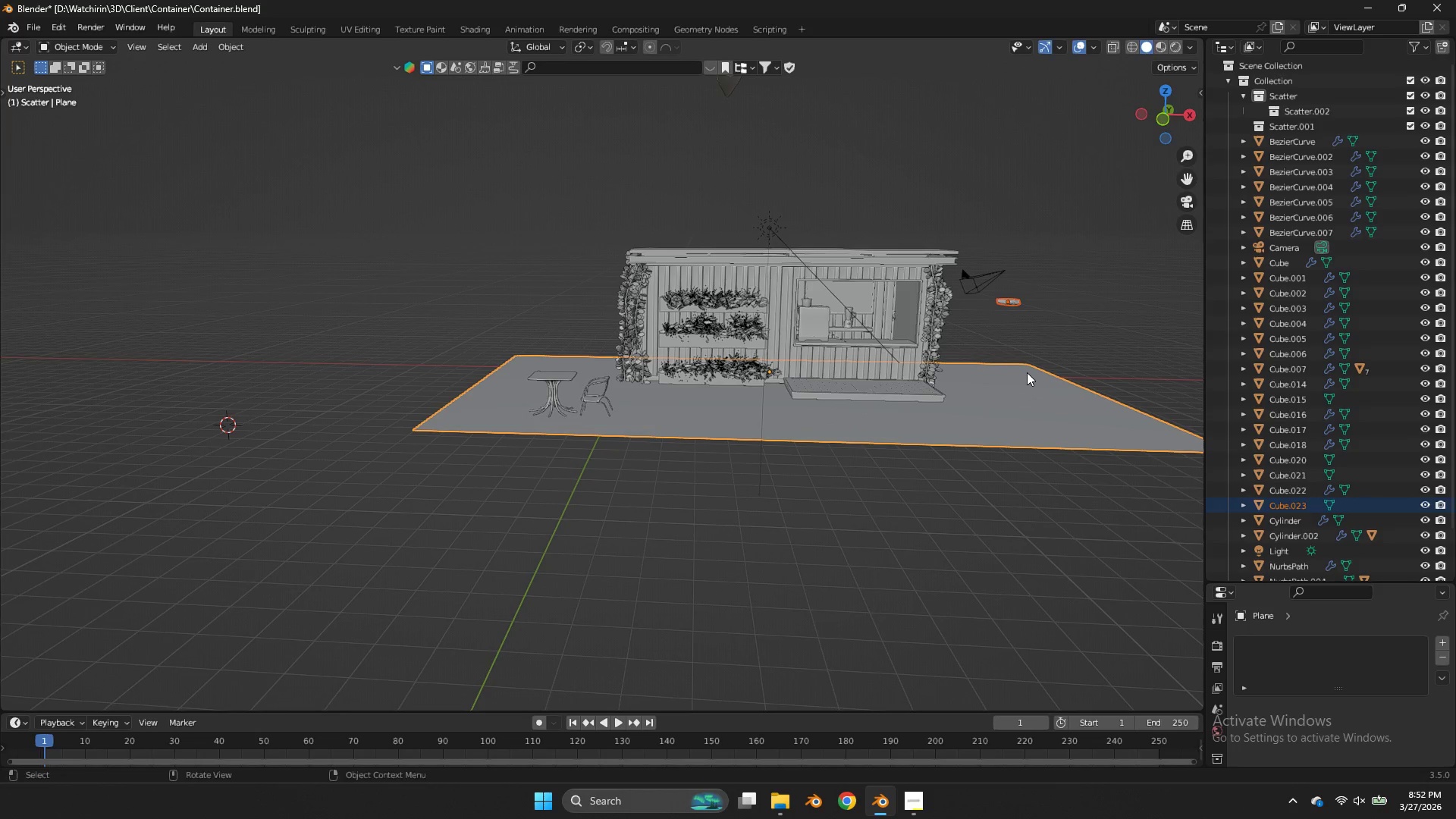 
key(F3)
 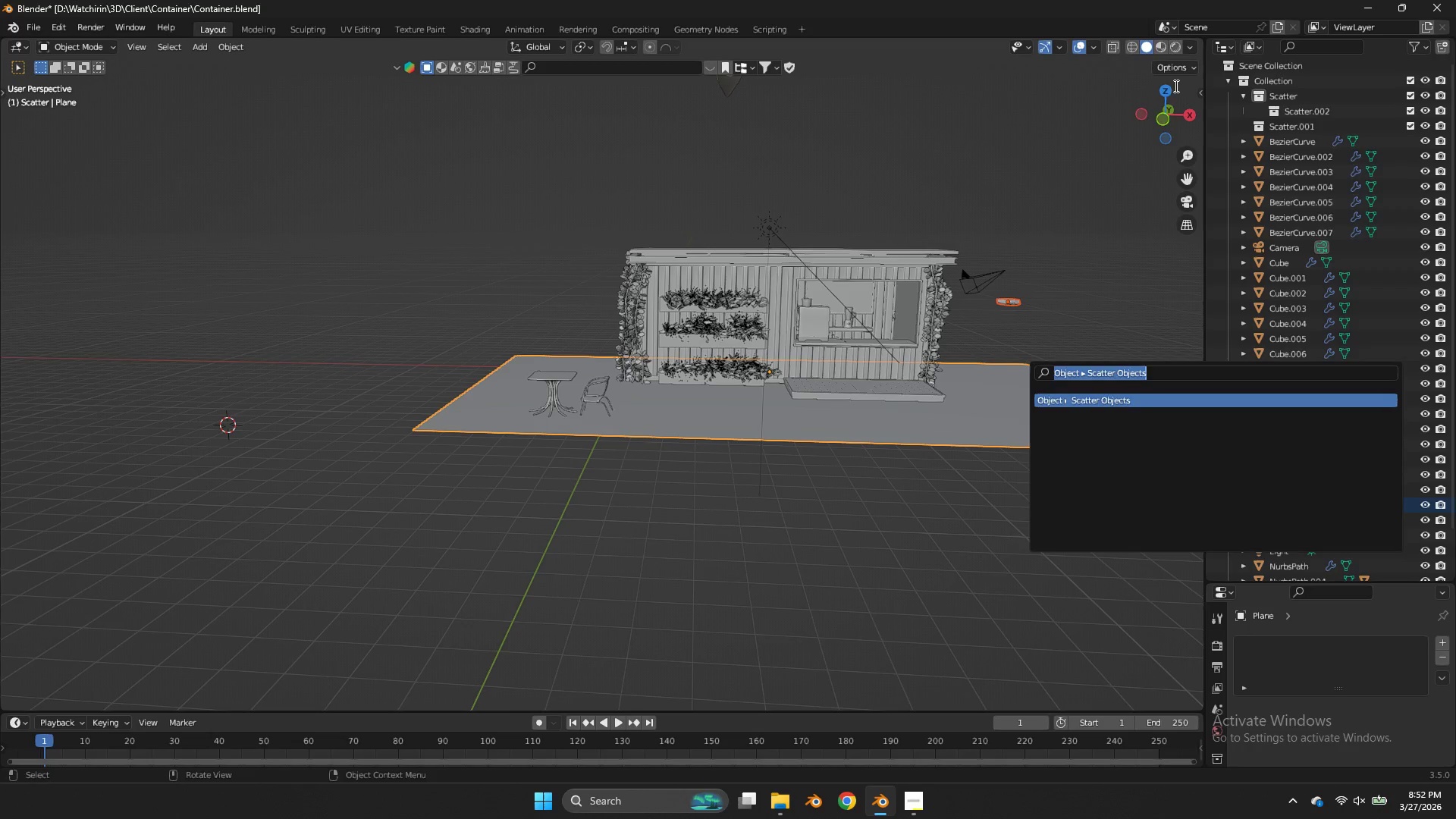 
double_click([1170, 91])
 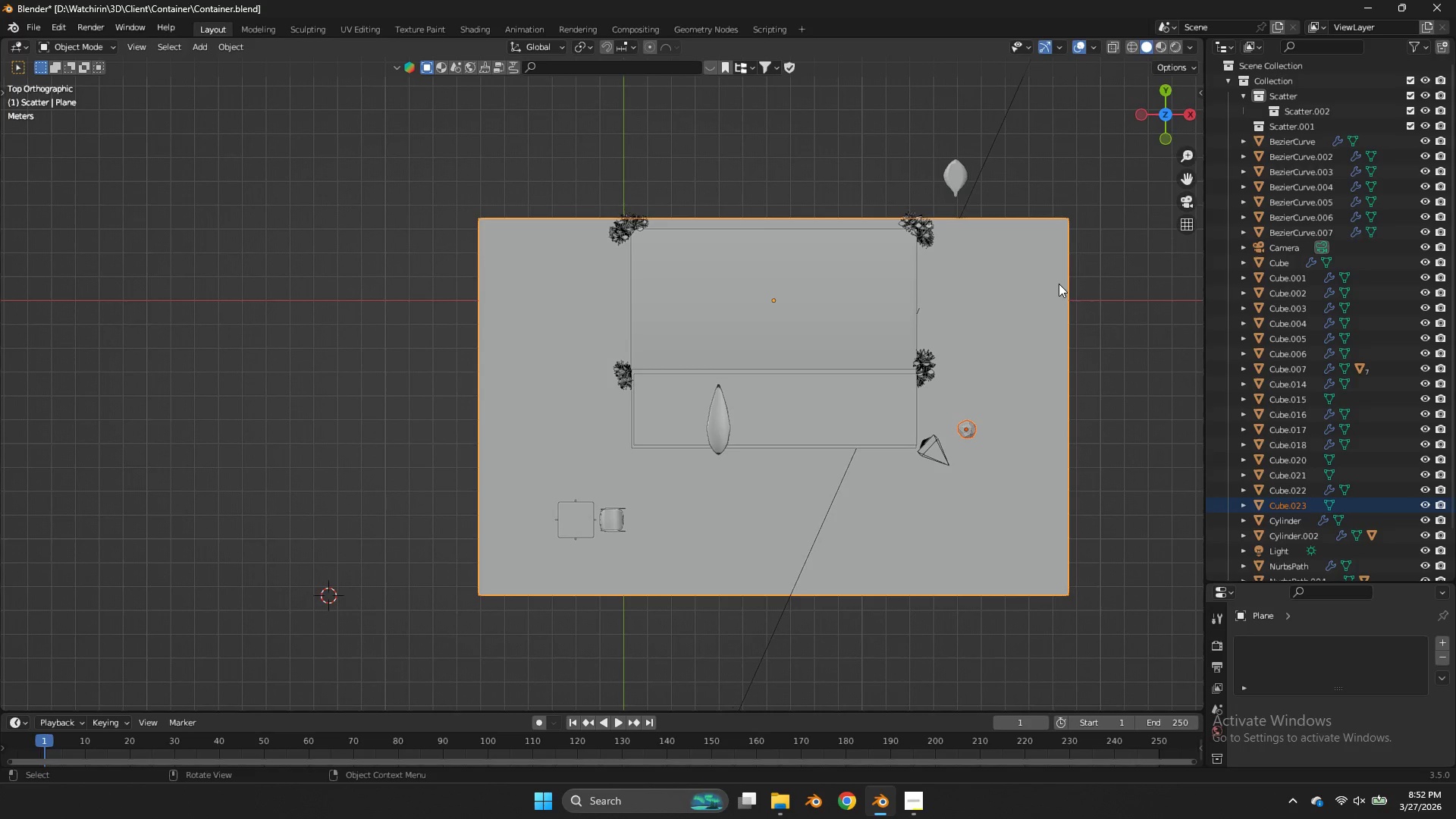 
key(F3)
 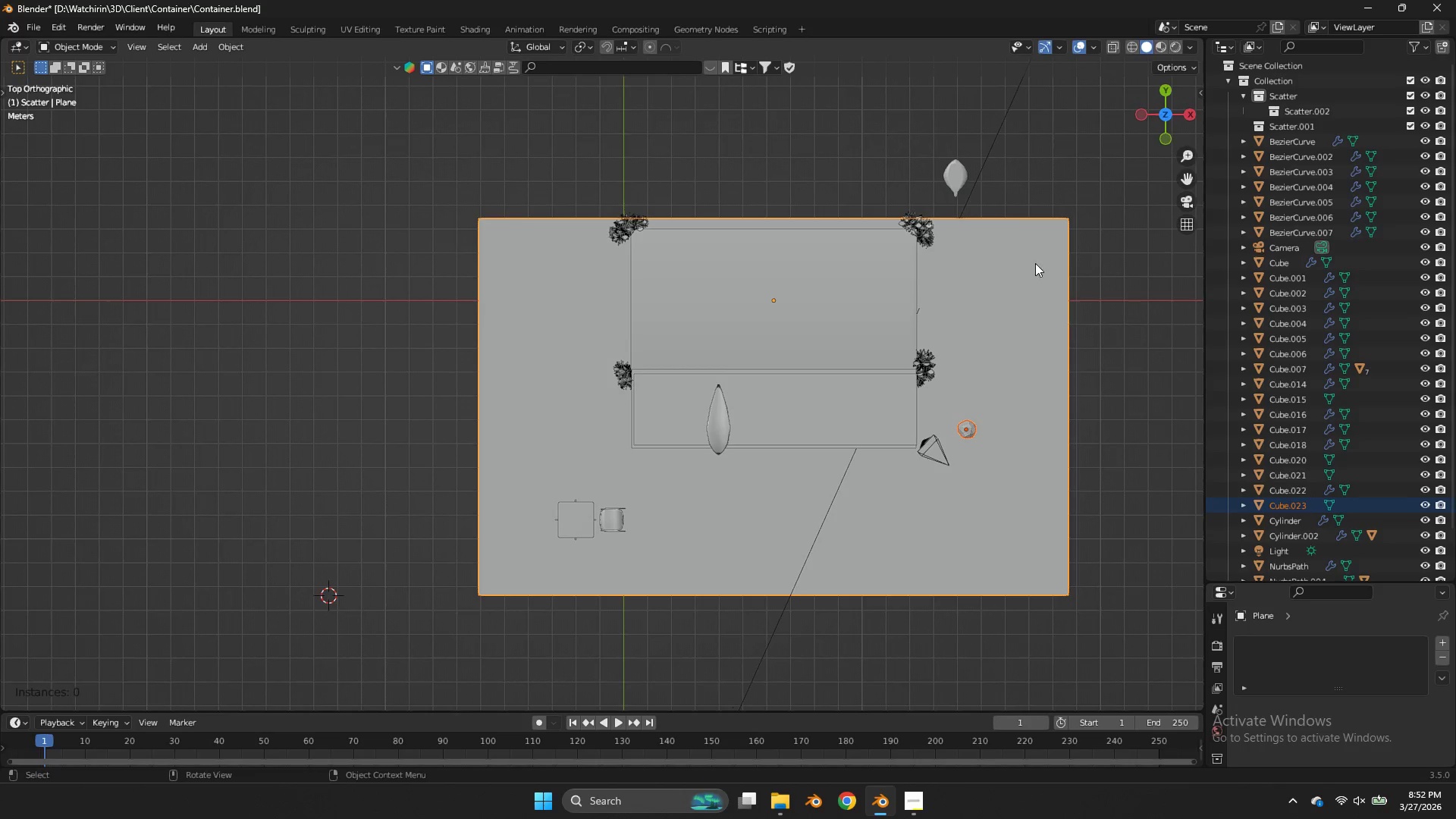 
left_click_drag(start_coordinate=[1012, 217], to_coordinate=[1053, 217])
 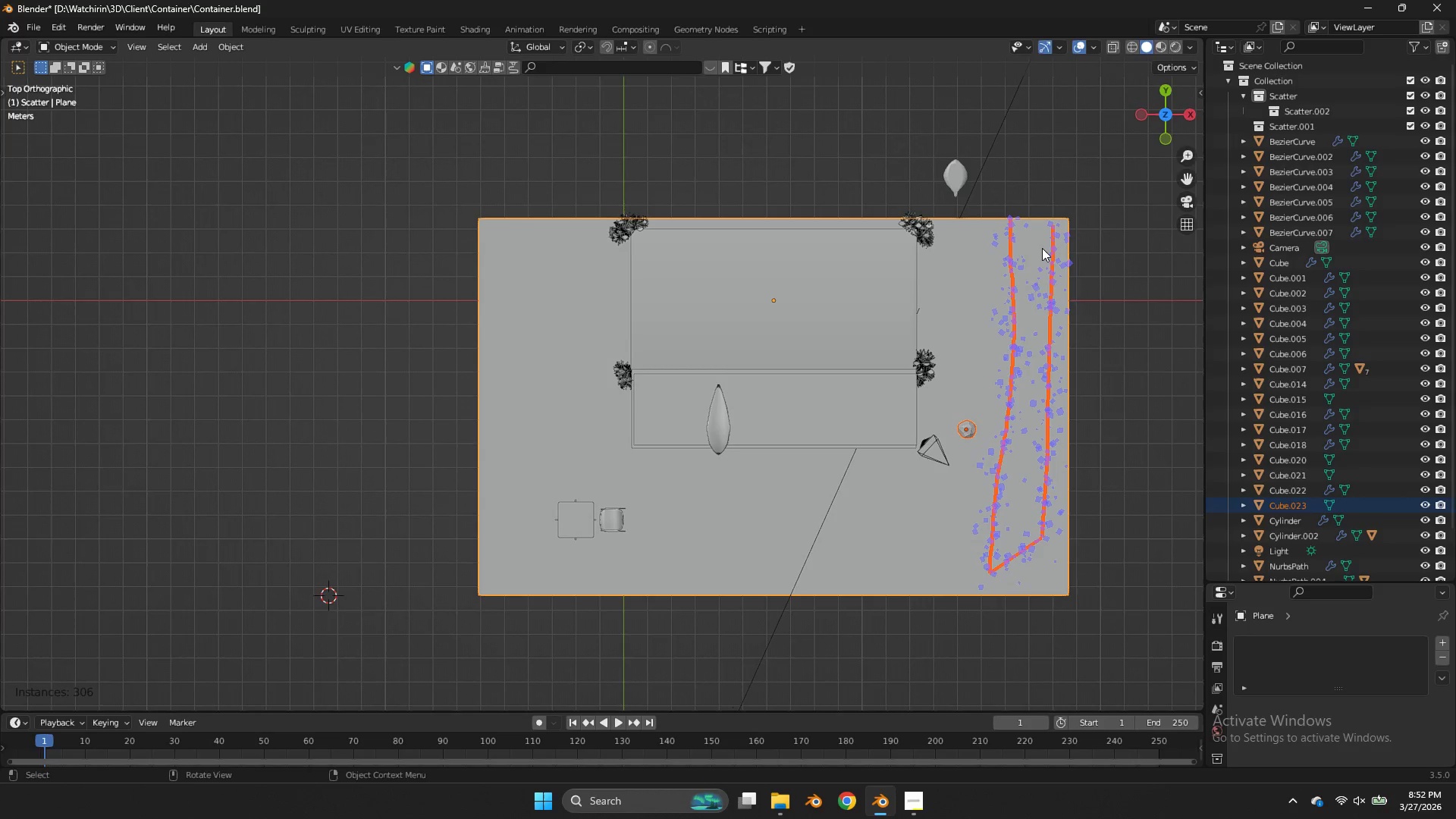 
left_click_drag(start_coordinate=[1043, 242], to_coordinate=[1036, 378])
 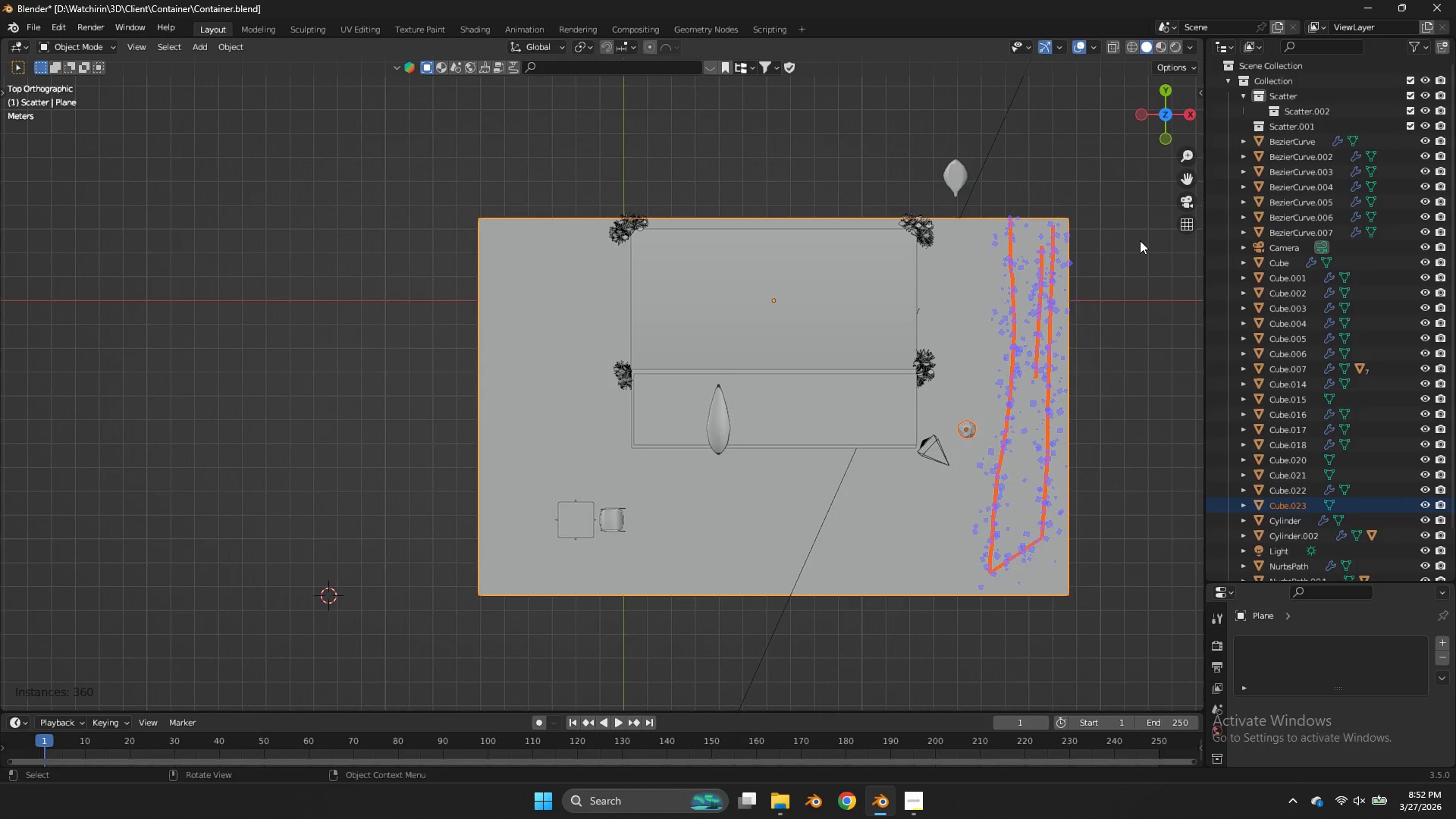 
left_click_drag(start_coordinate=[1096, 193], to_coordinate=[884, 577])
 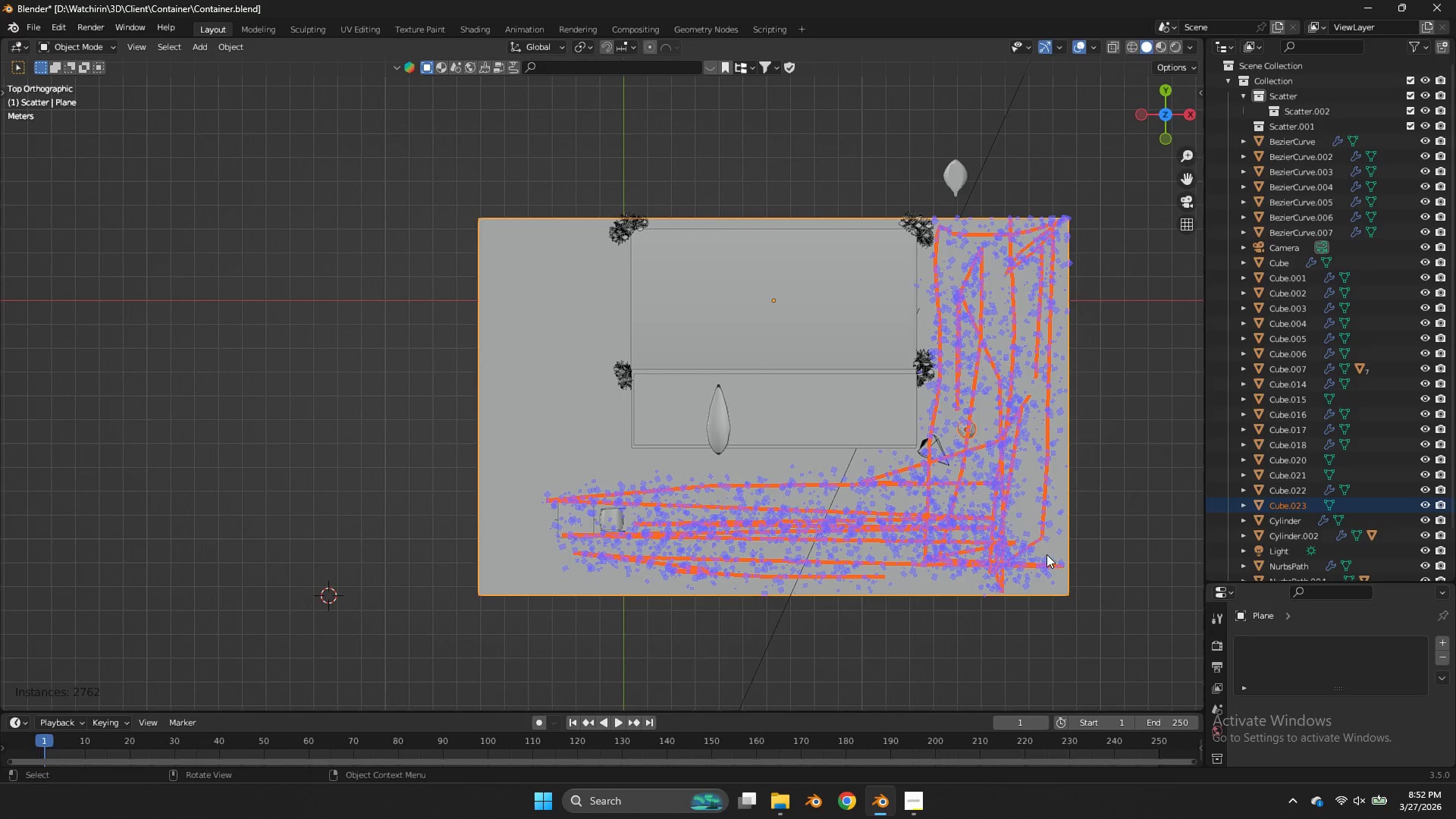 
left_click_drag(start_coordinate=[1046, 554], to_coordinate=[521, 348])
 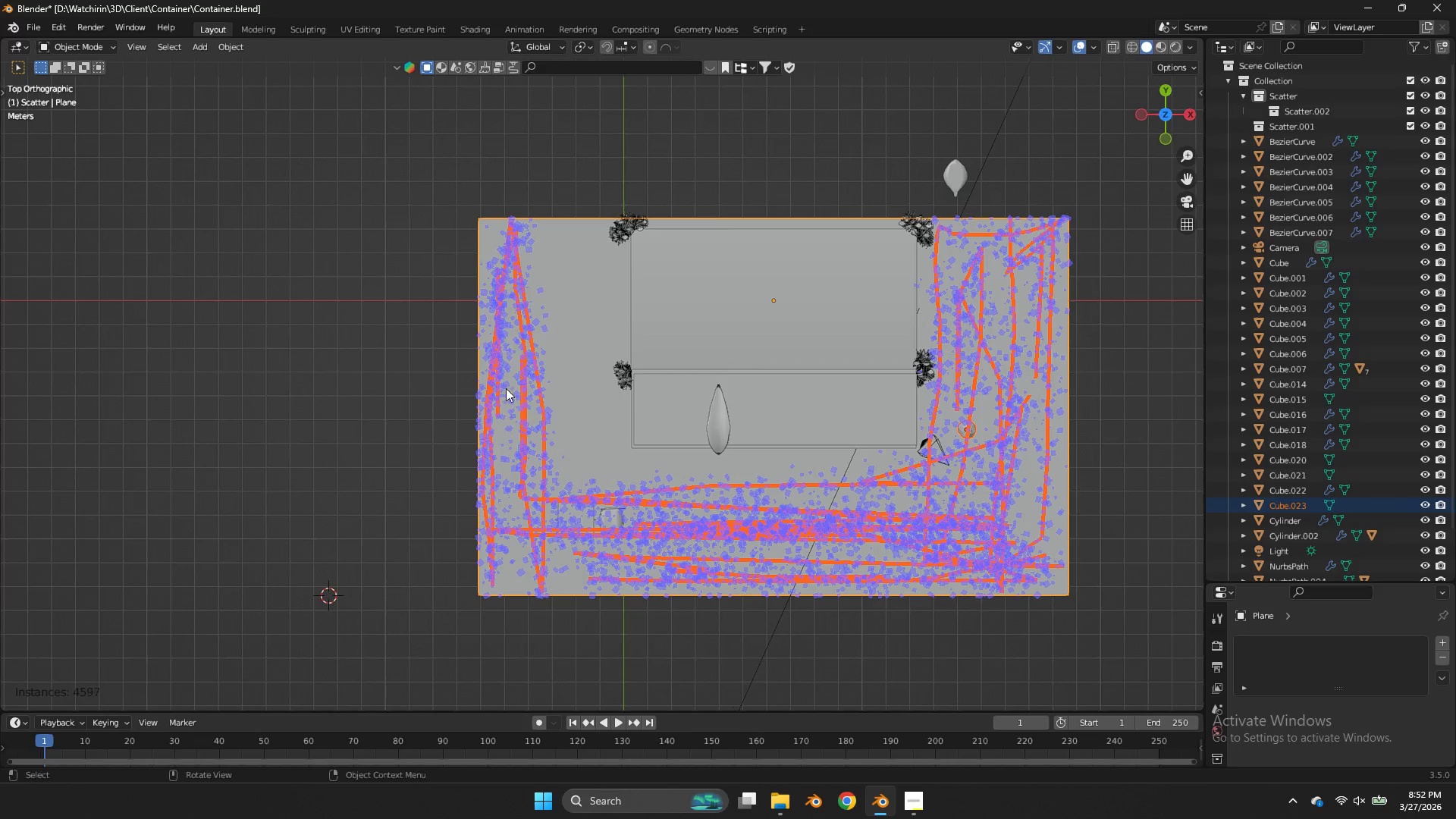 
left_click_drag(start_coordinate=[516, 349], to_coordinate=[530, 262])
 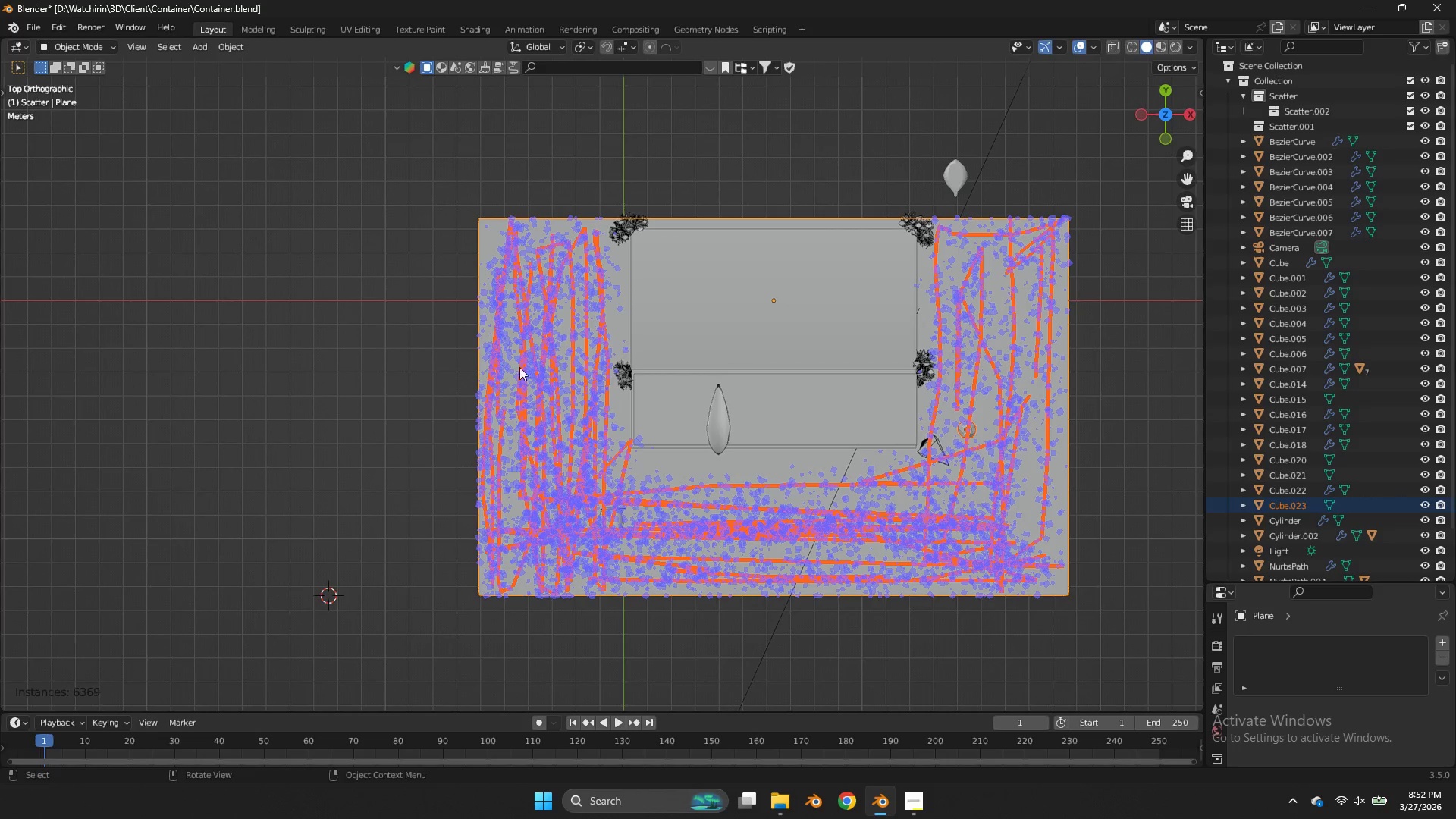 
left_click_drag(start_coordinate=[523, 303], to_coordinate=[519, 224])
 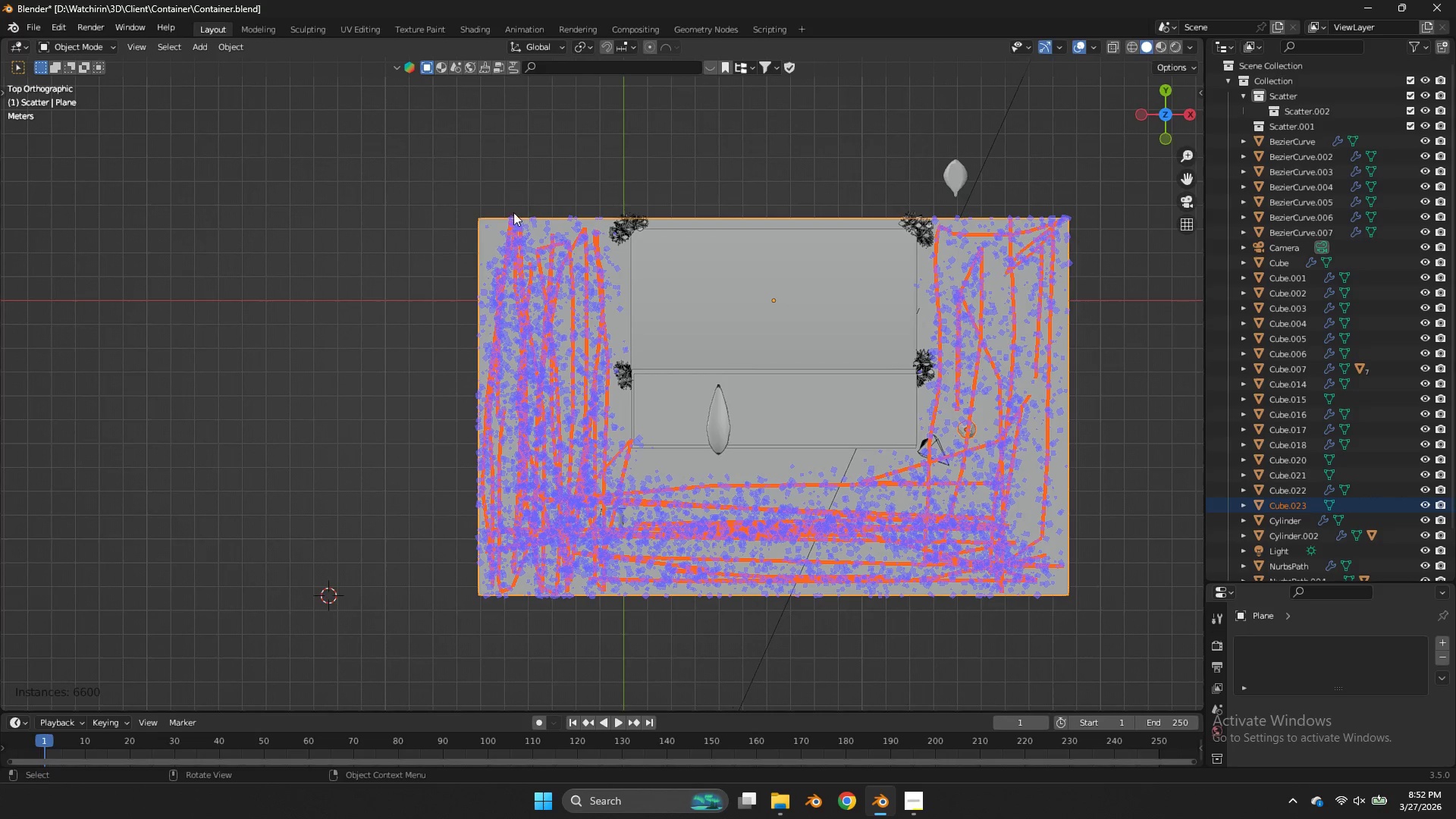 
left_click_drag(start_coordinate=[518, 207], to_coordinate=[495, 281])
 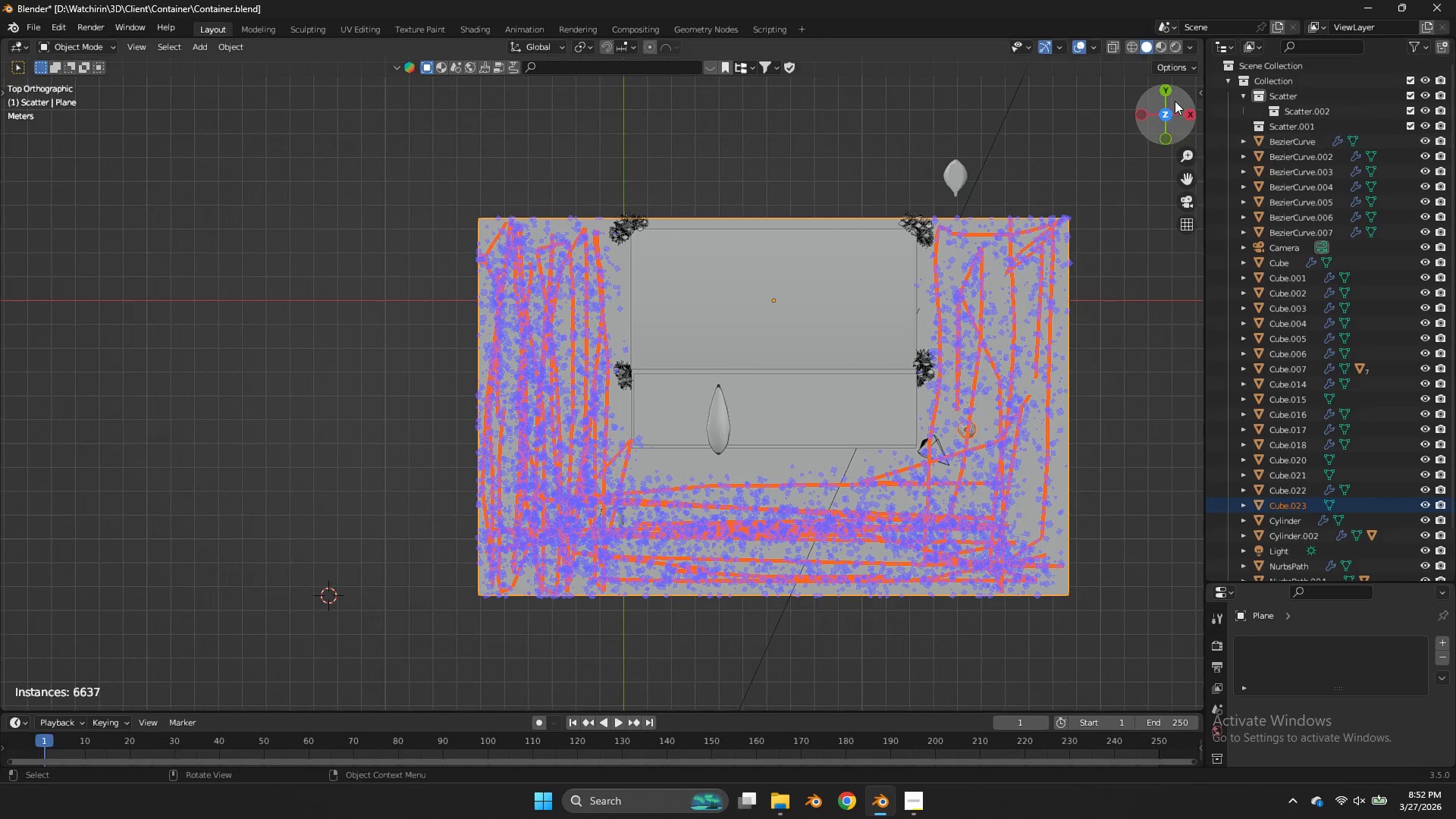 
left_click_drag(start_coordinate=[1175, 101], to_coordinate=[1192, 43])
 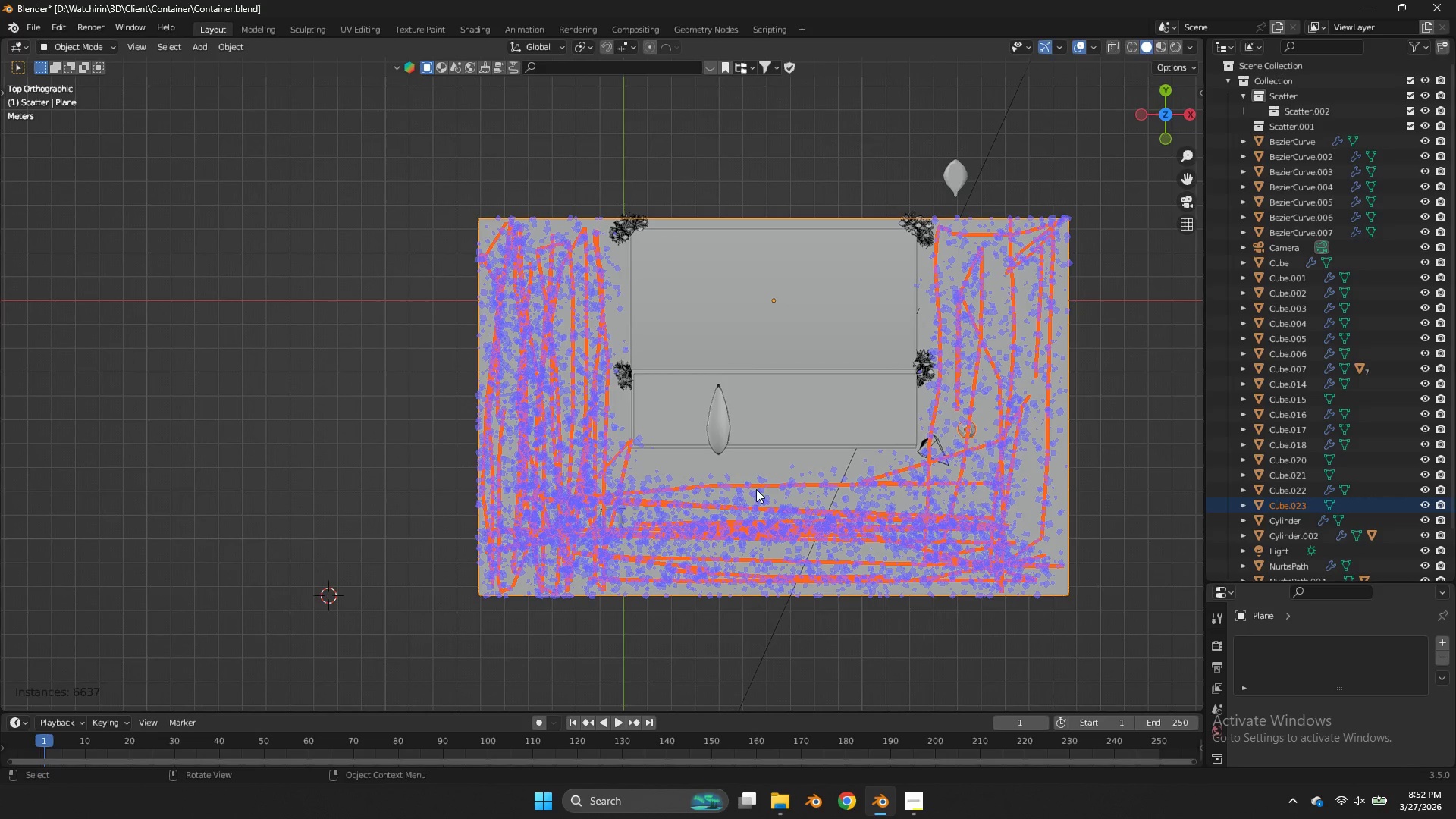 
left_click_drag(start_coordinate=[756, 489], to_coordinate=[971, 285])
 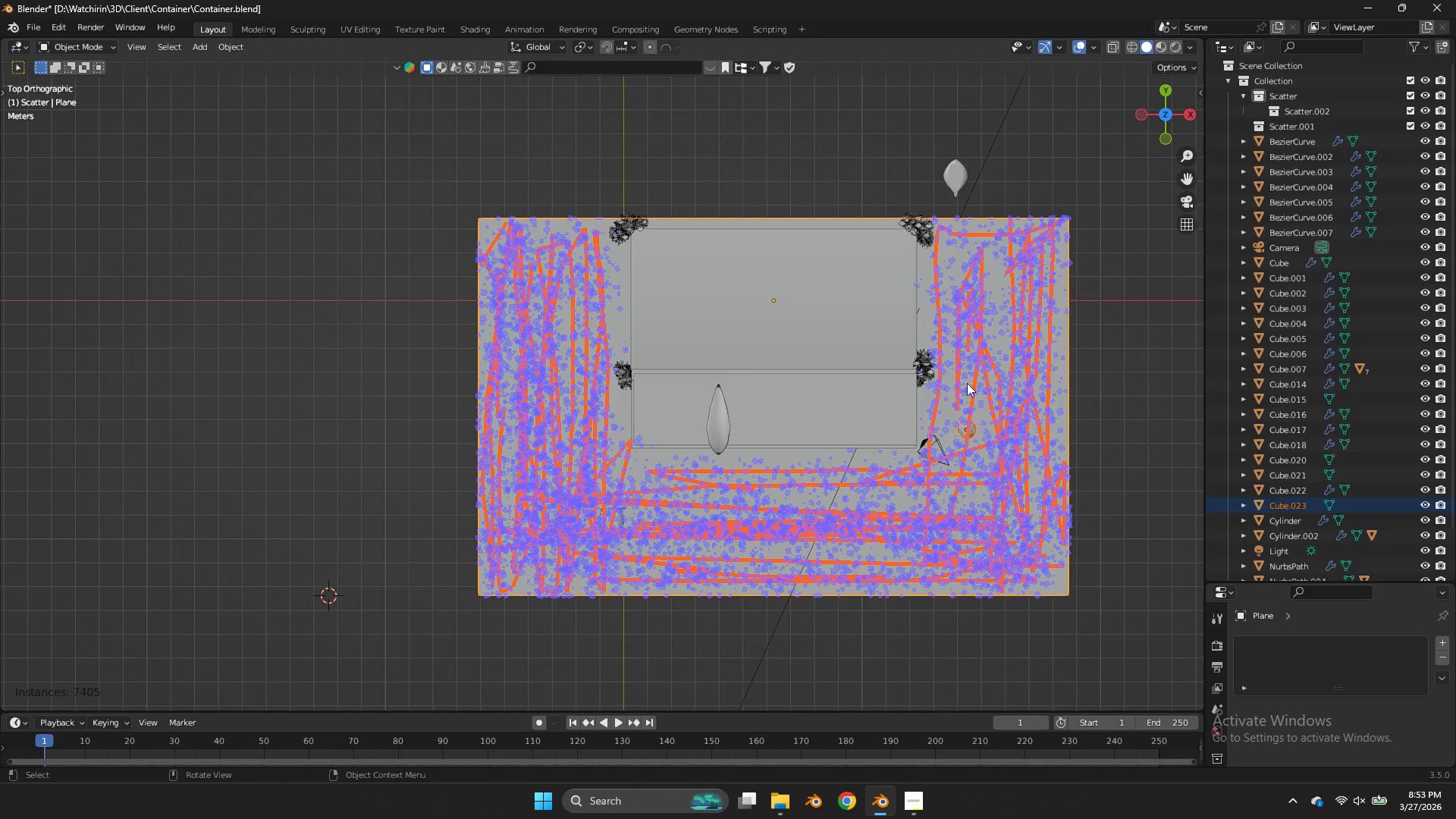 
left_click_drag(start_coordinate=[970, 285], to_coordinate=[975, 293])
 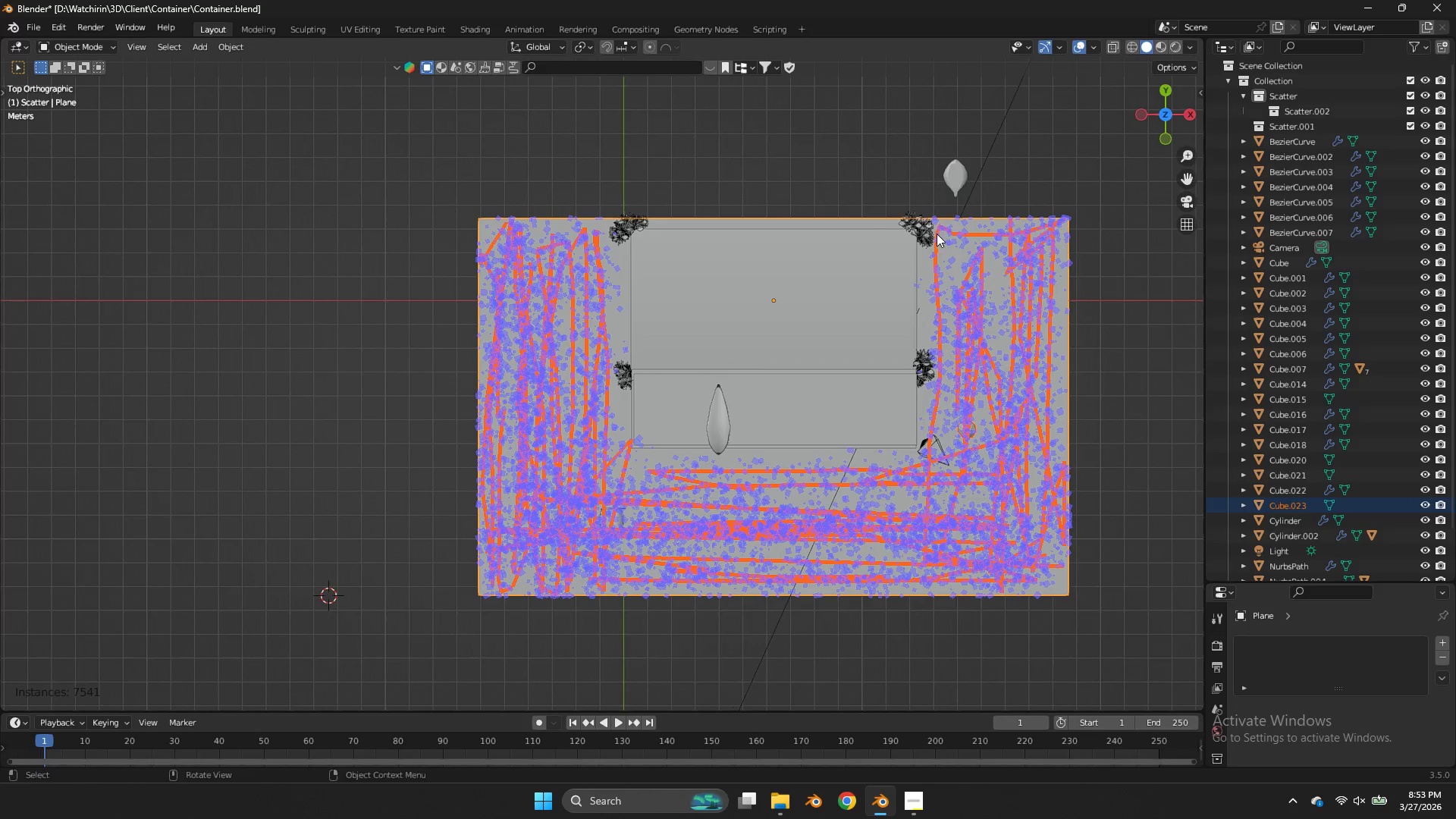 
left_click_drag(start_coordinate=[937, 234], to_coordinate=[930, 321])
 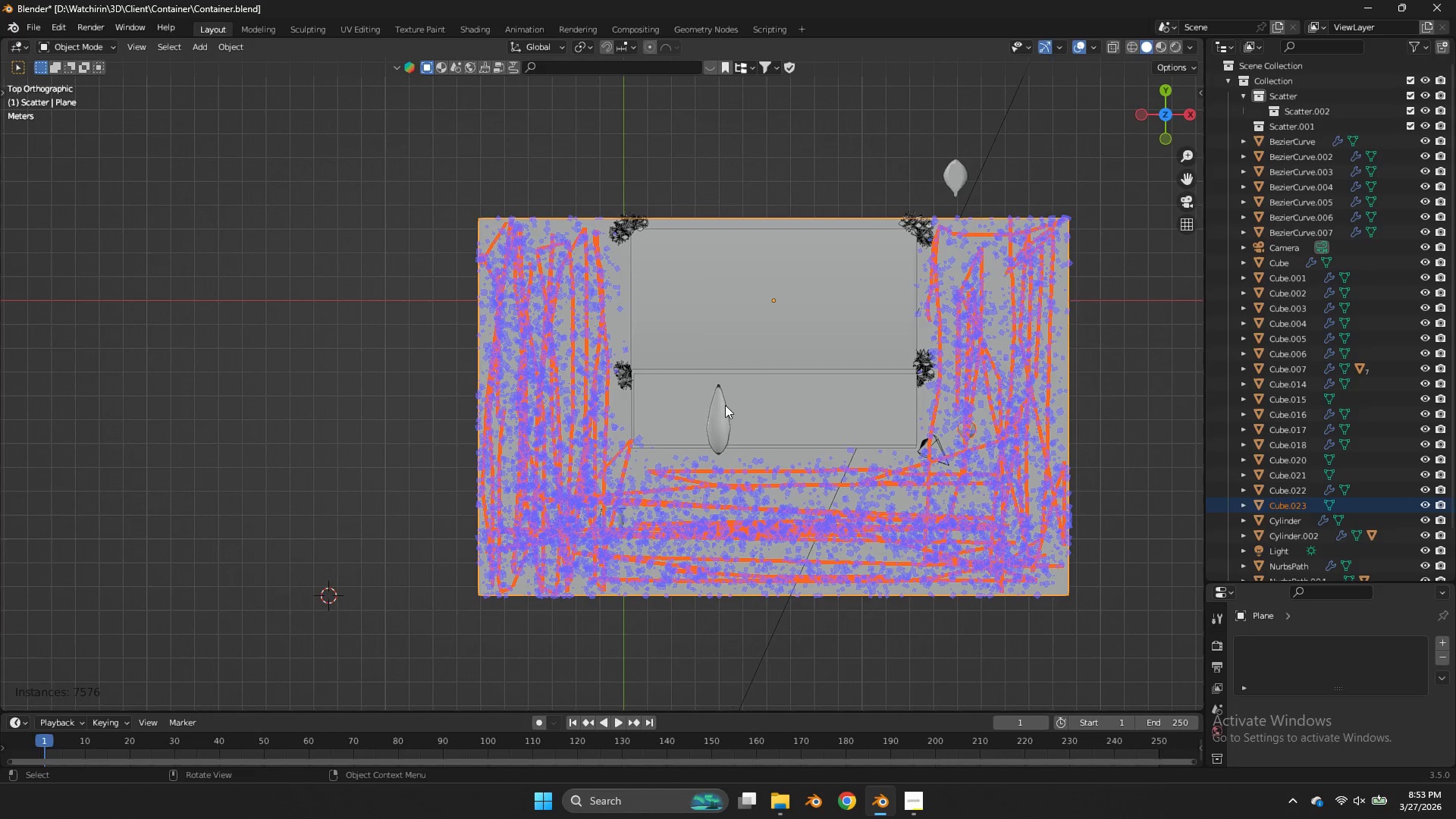 
left_click_drag(start_coordinate=[726, 405], to_coordinate=[817, 458])
 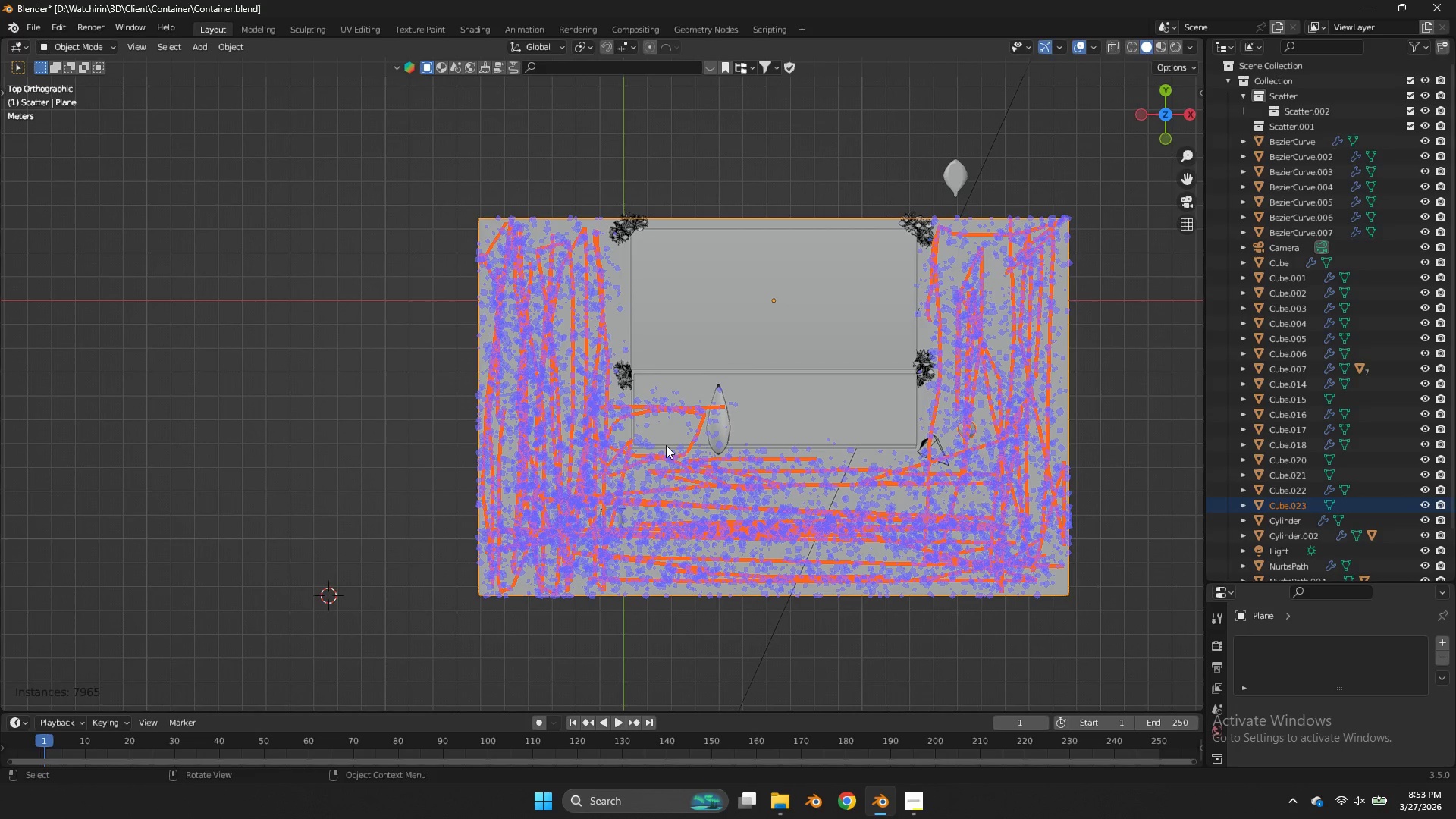 
left_click_drag(start_coordinate=[666, 446], to_coordinate=[652, 432])
 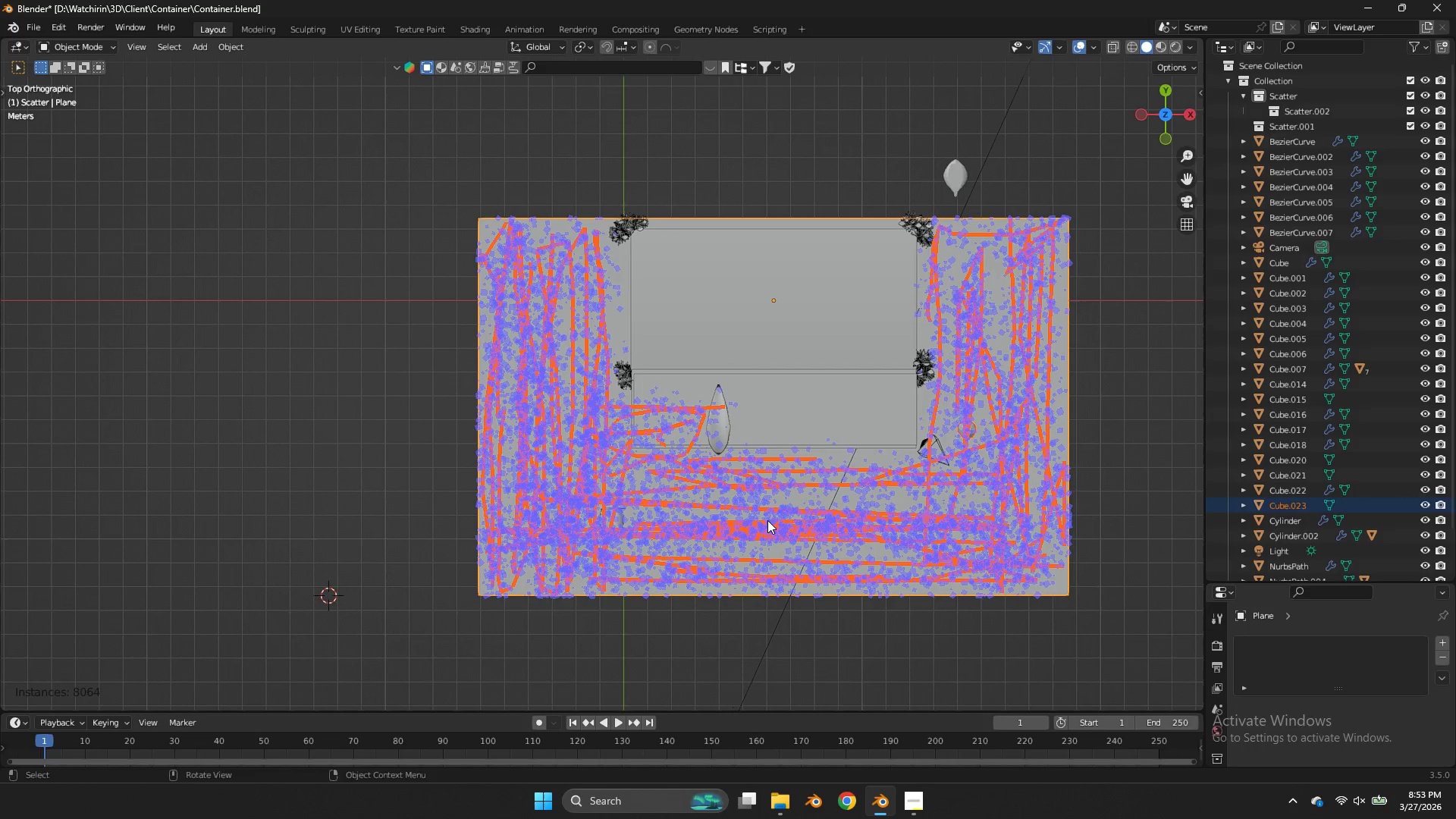 
key(Enter)
 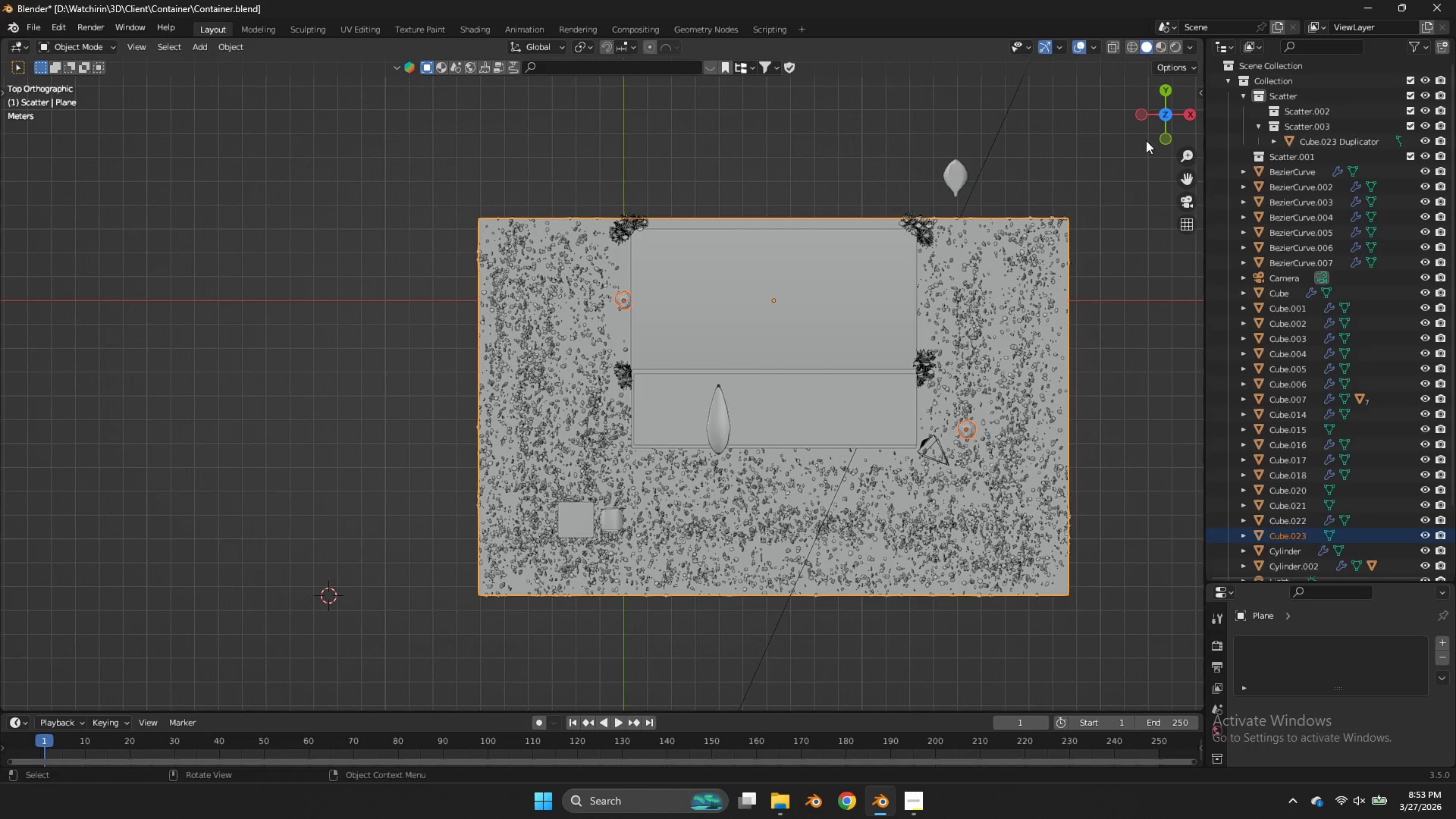 
left_click_drag(start_coordinate=[1155, 127], to_coordinate=[1103, 639])
 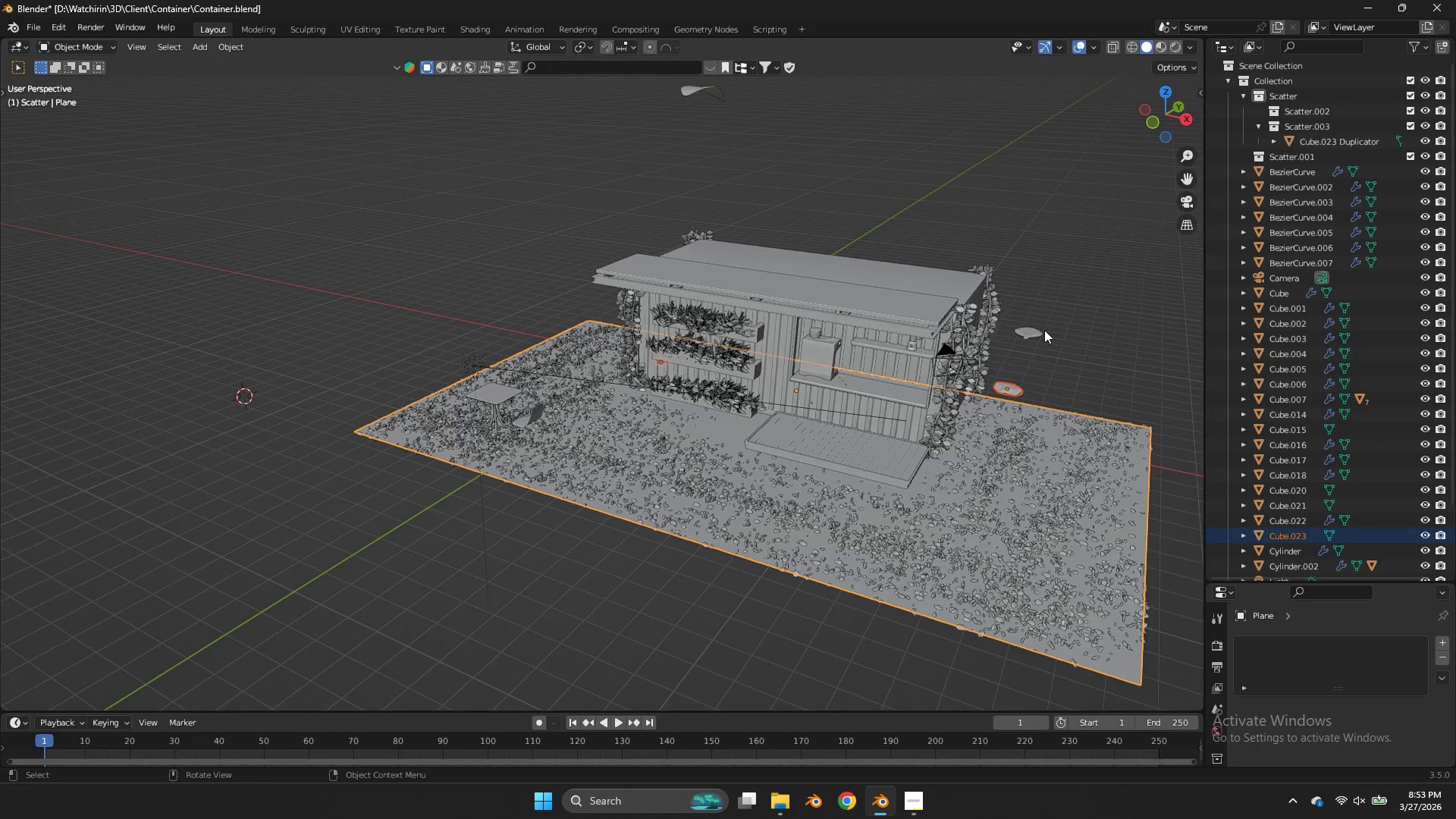 
key(Tab)
 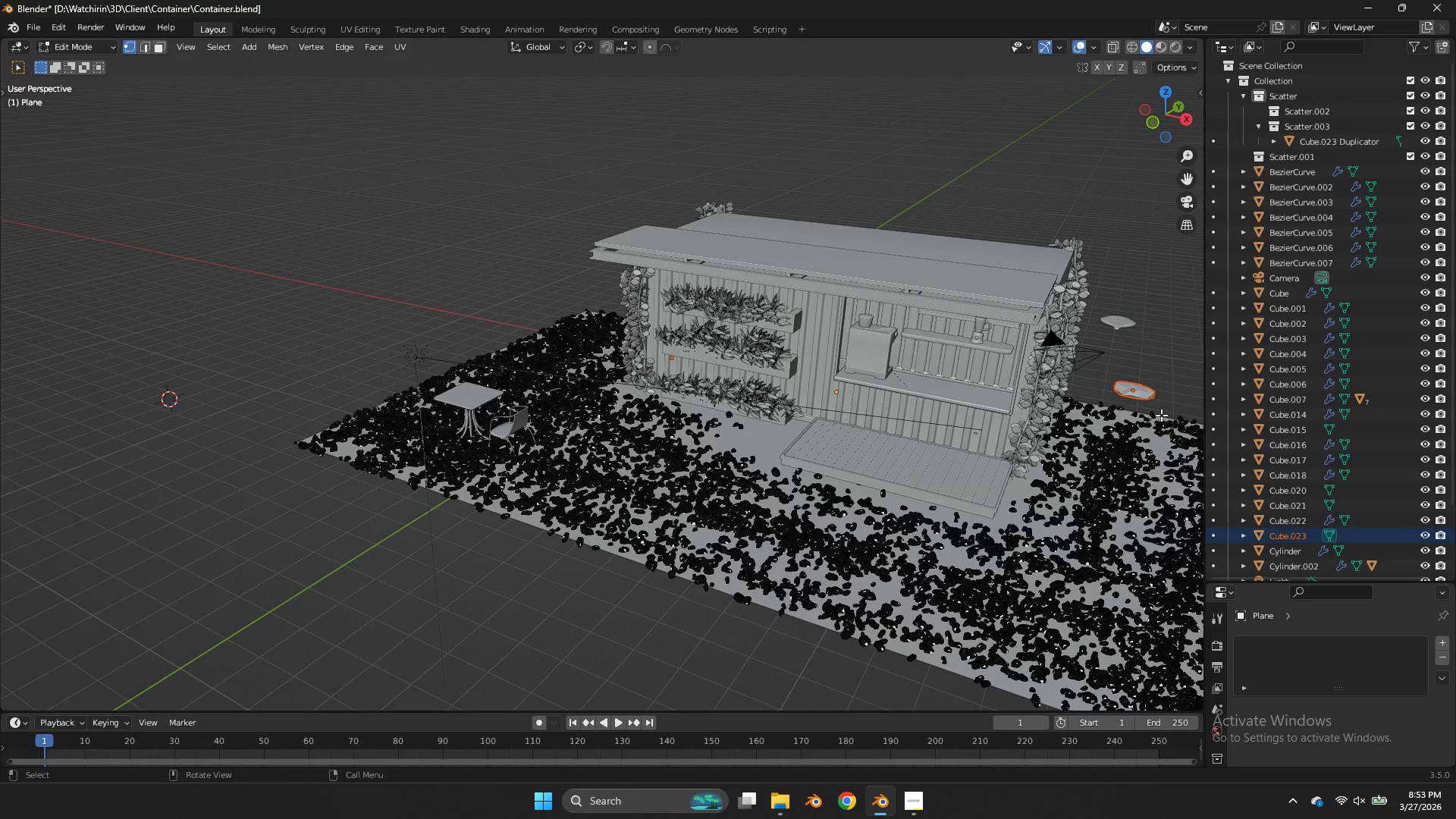 
scroll: coordinate [1045, 331], scroll_direction: up, amount: 1.0
 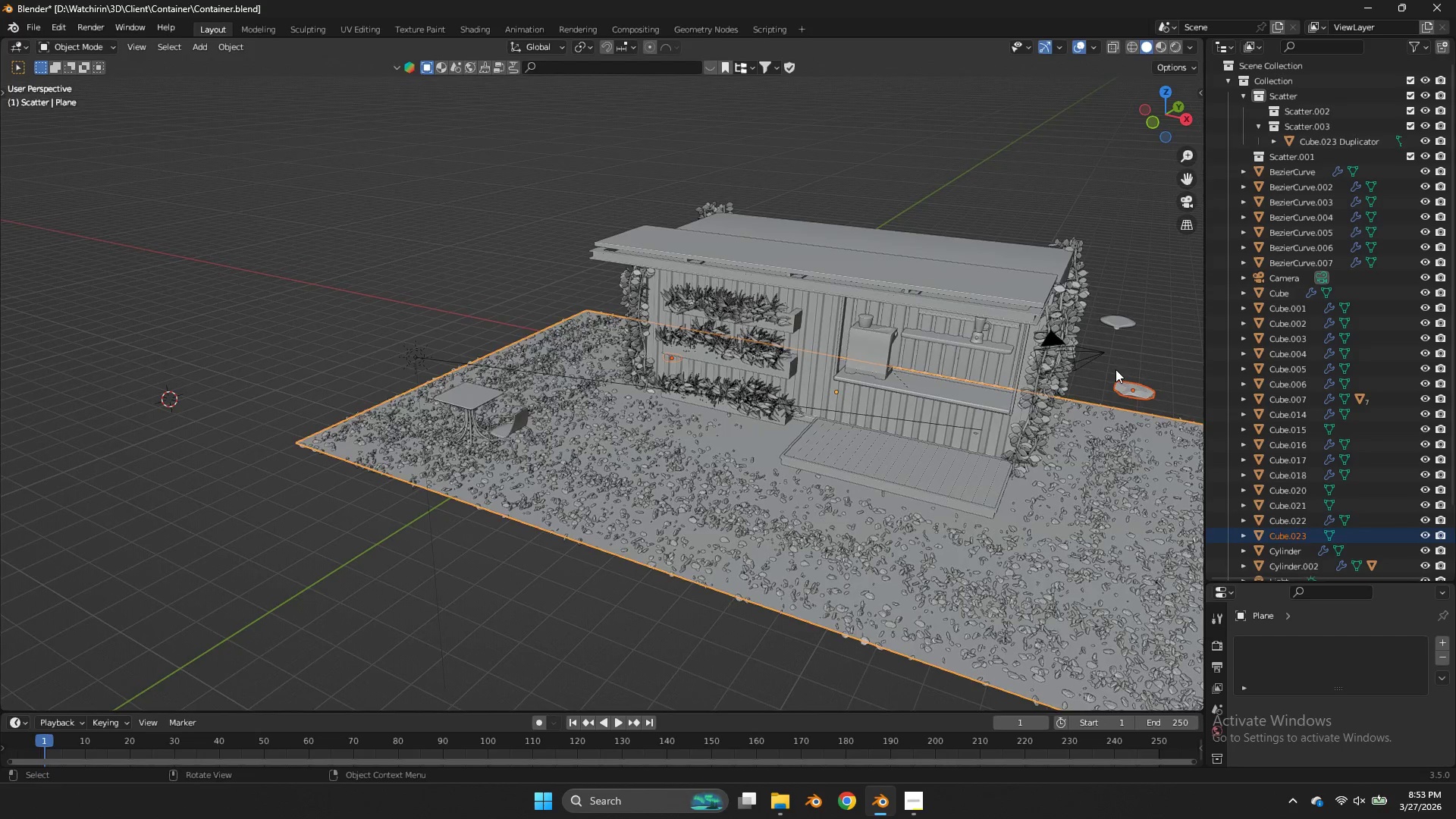 
key(Tab)
 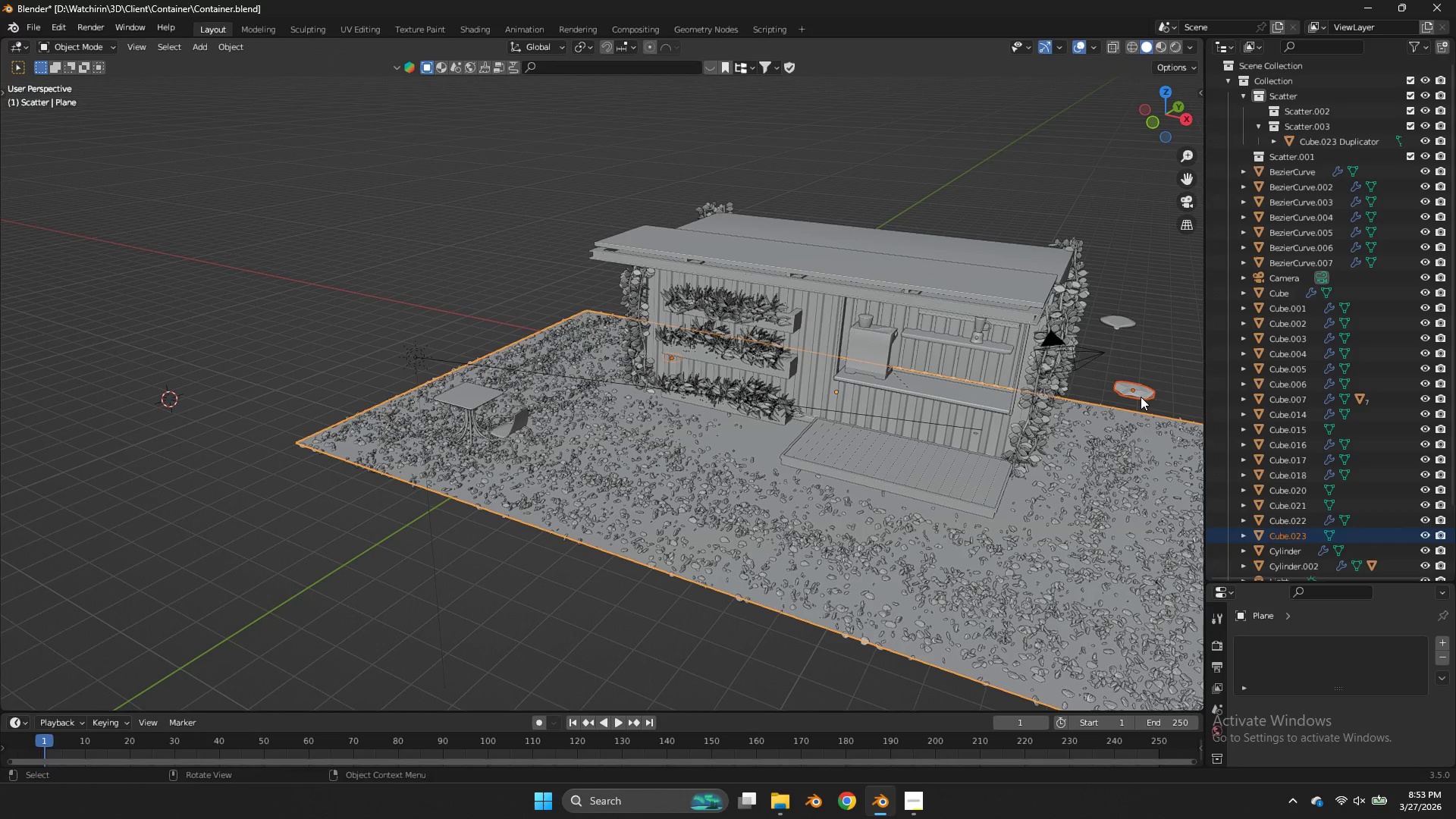 
left_click([1141, 397])
 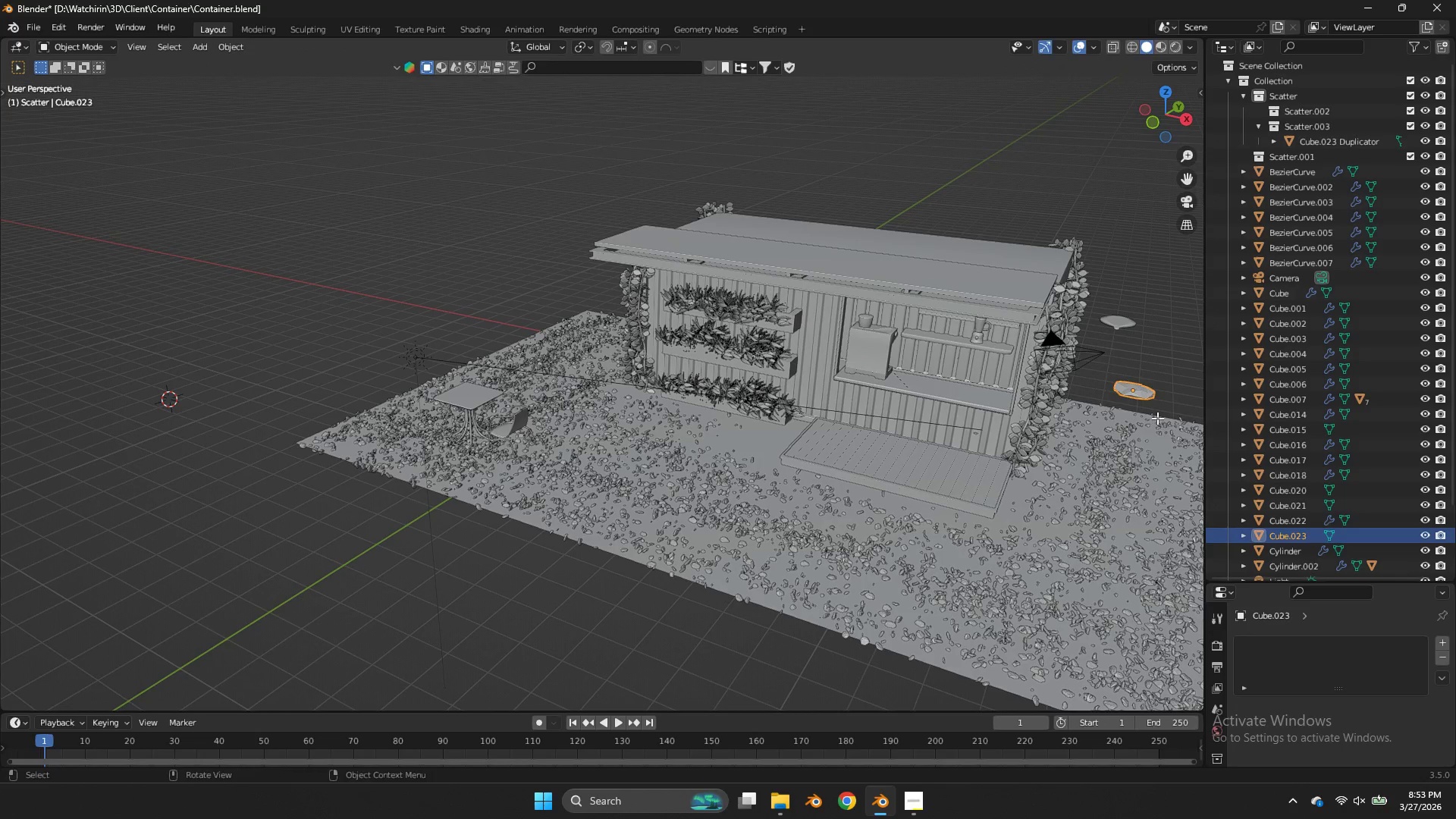 
key(Tab)
type(as)
 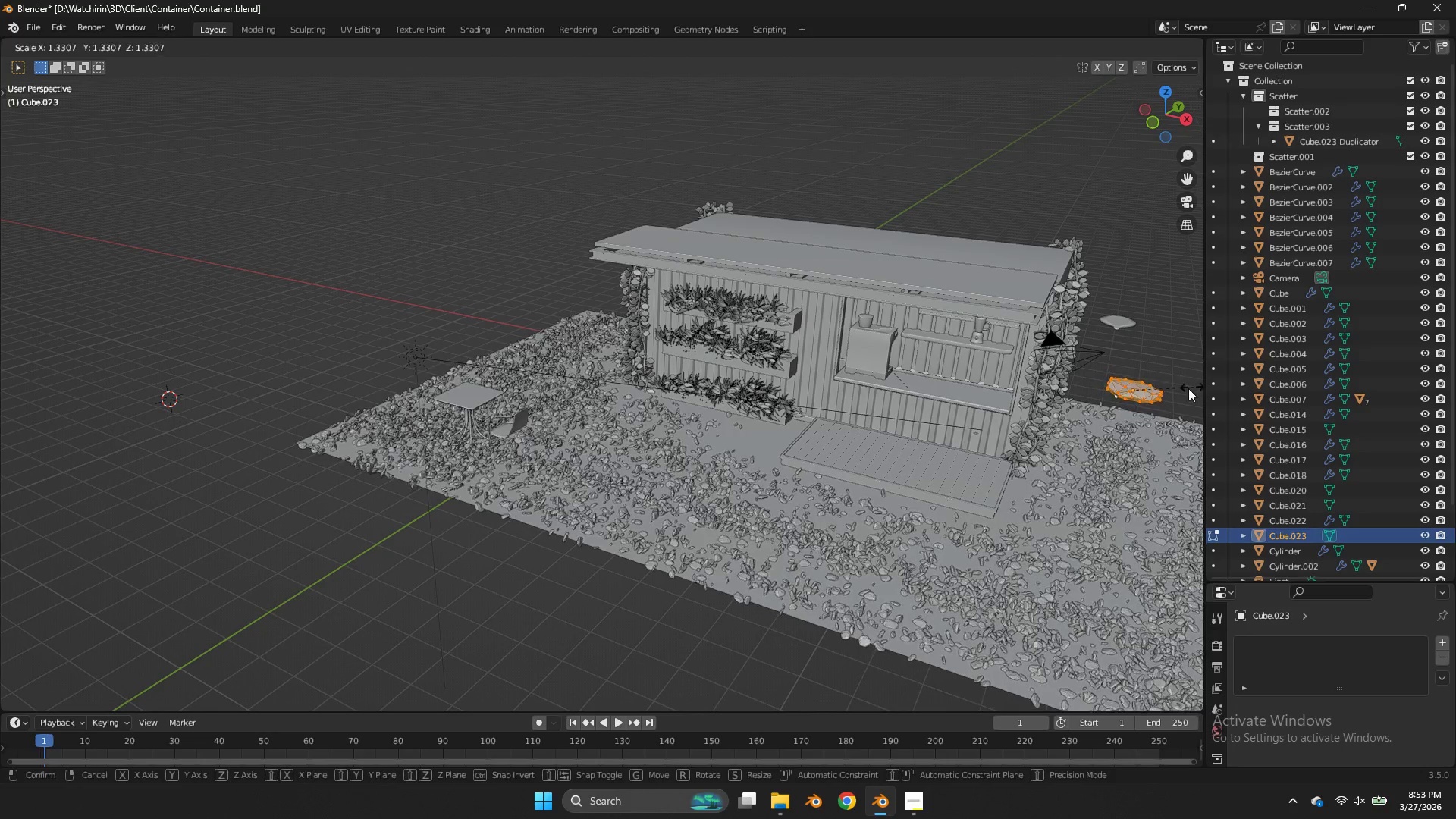 
left_click([1181, 388])
 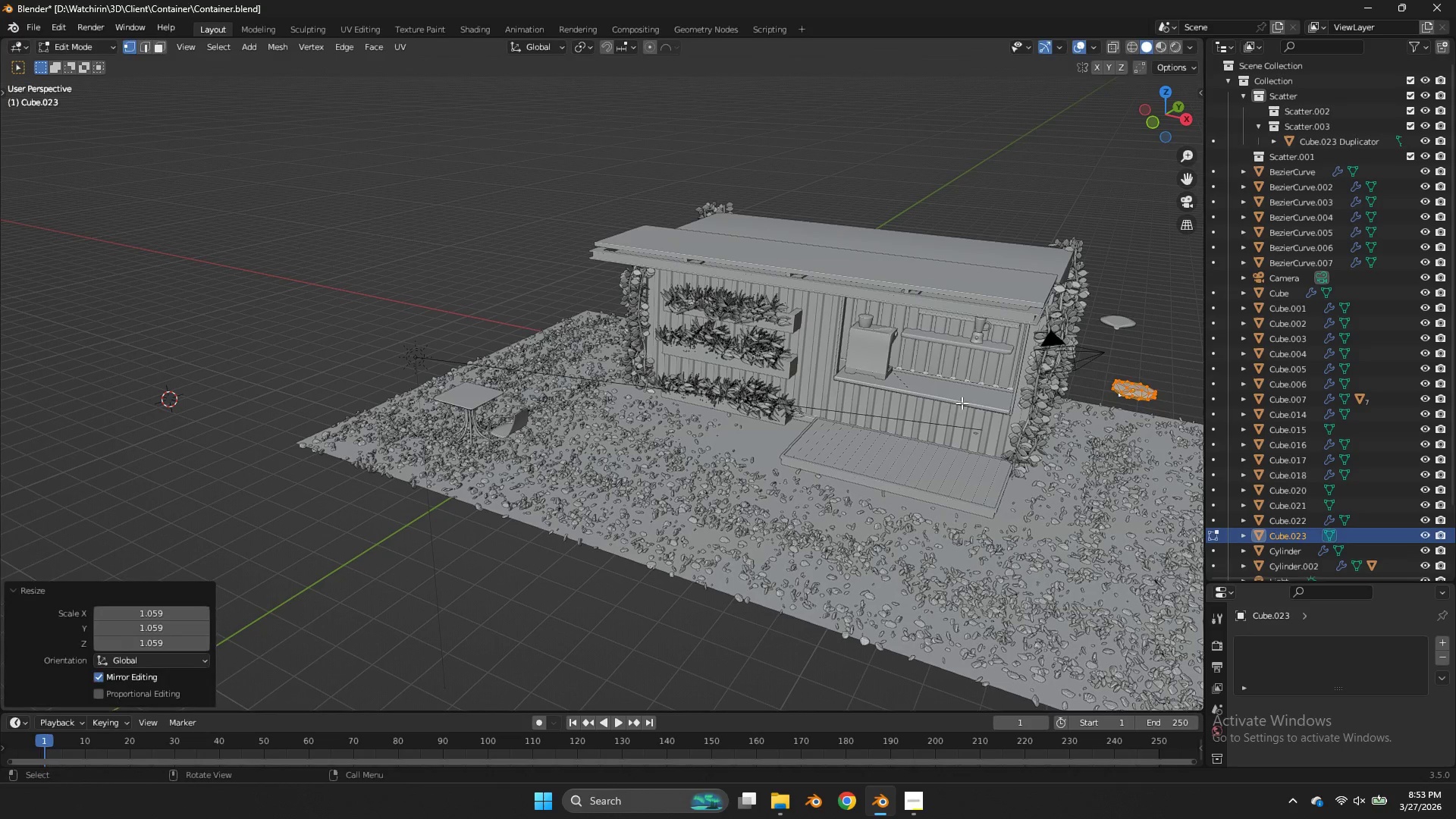 
key(Tab)
 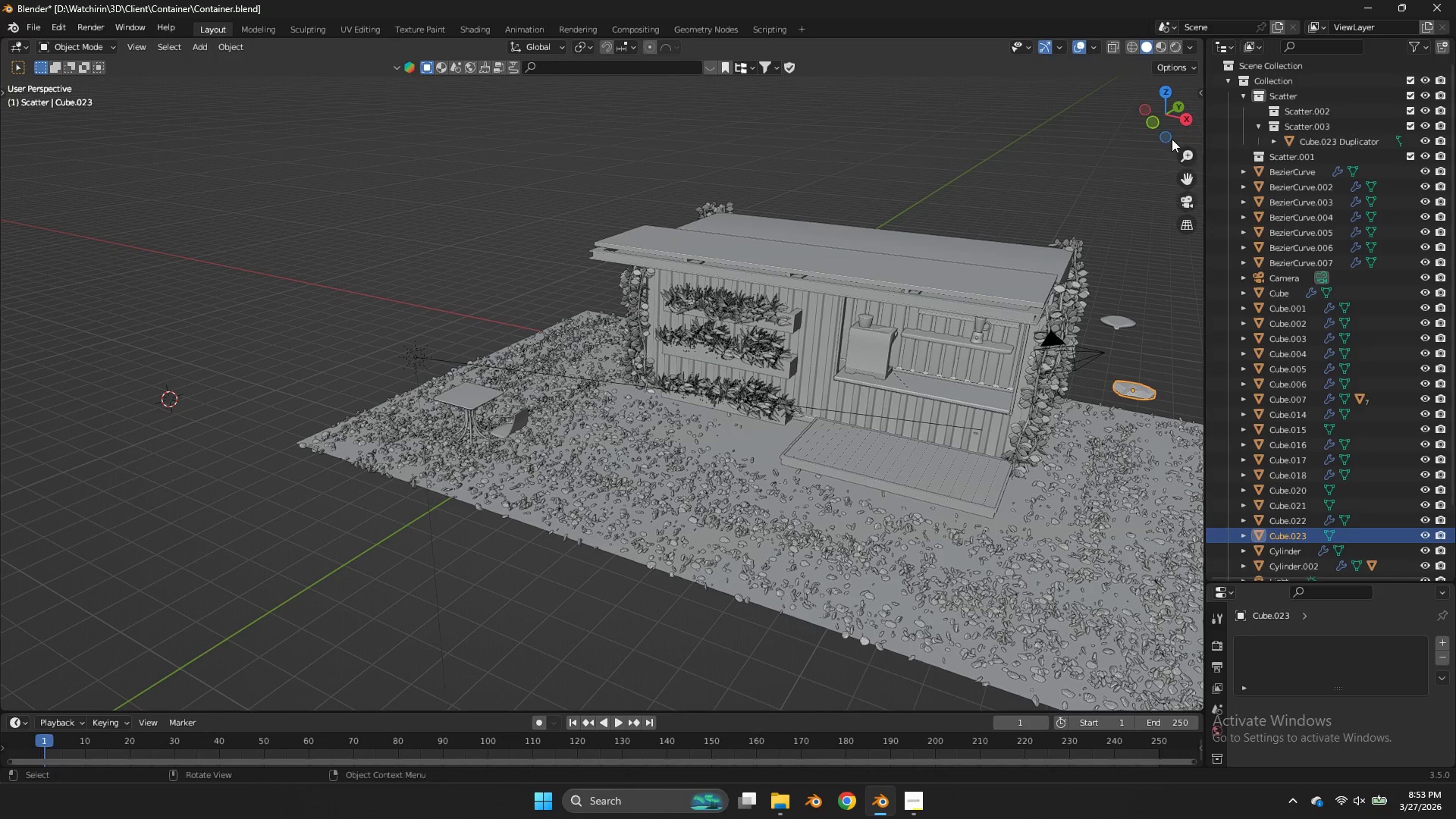 
key(Control+ControlLeft)
 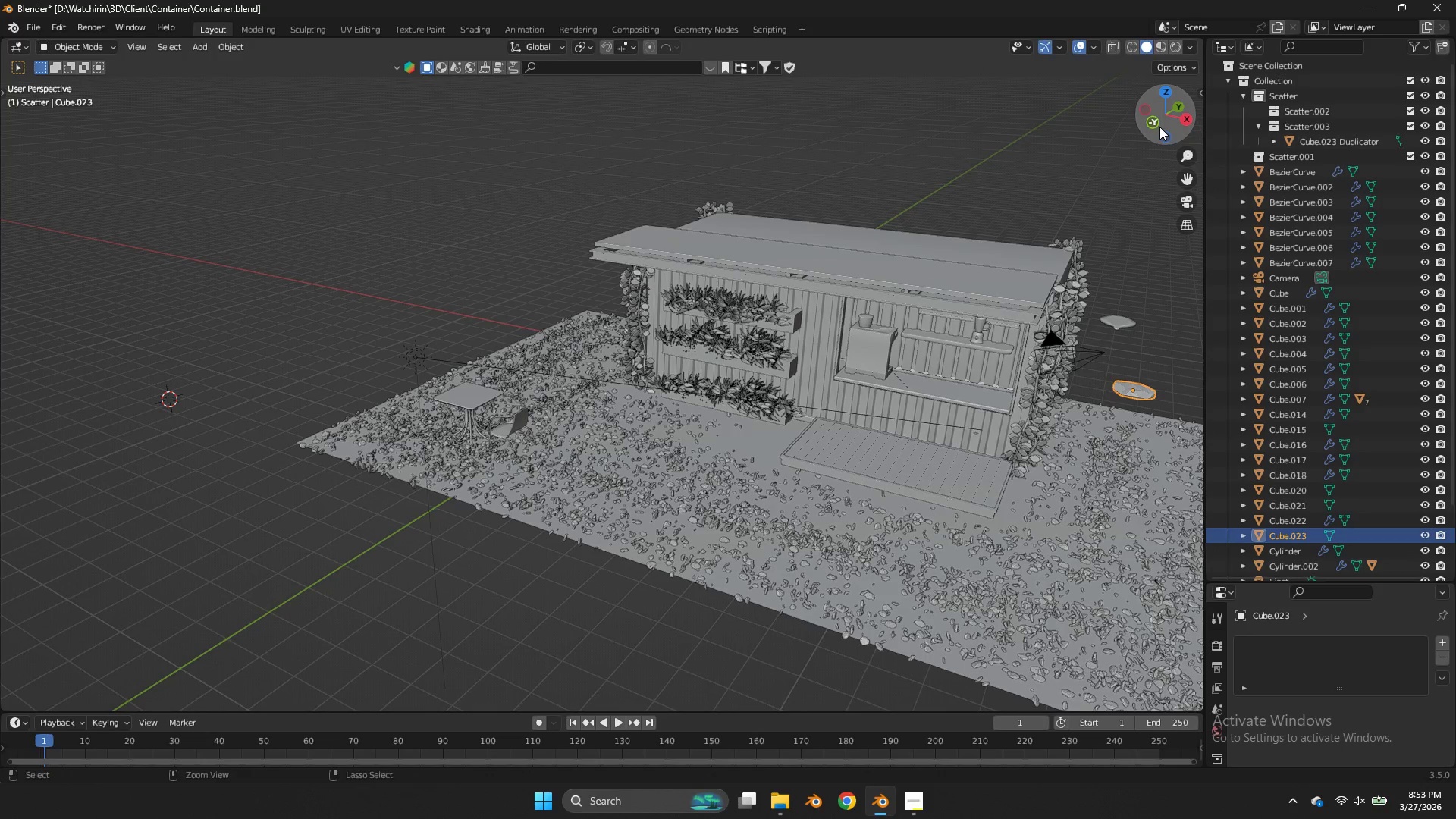 
key(Control+S)
 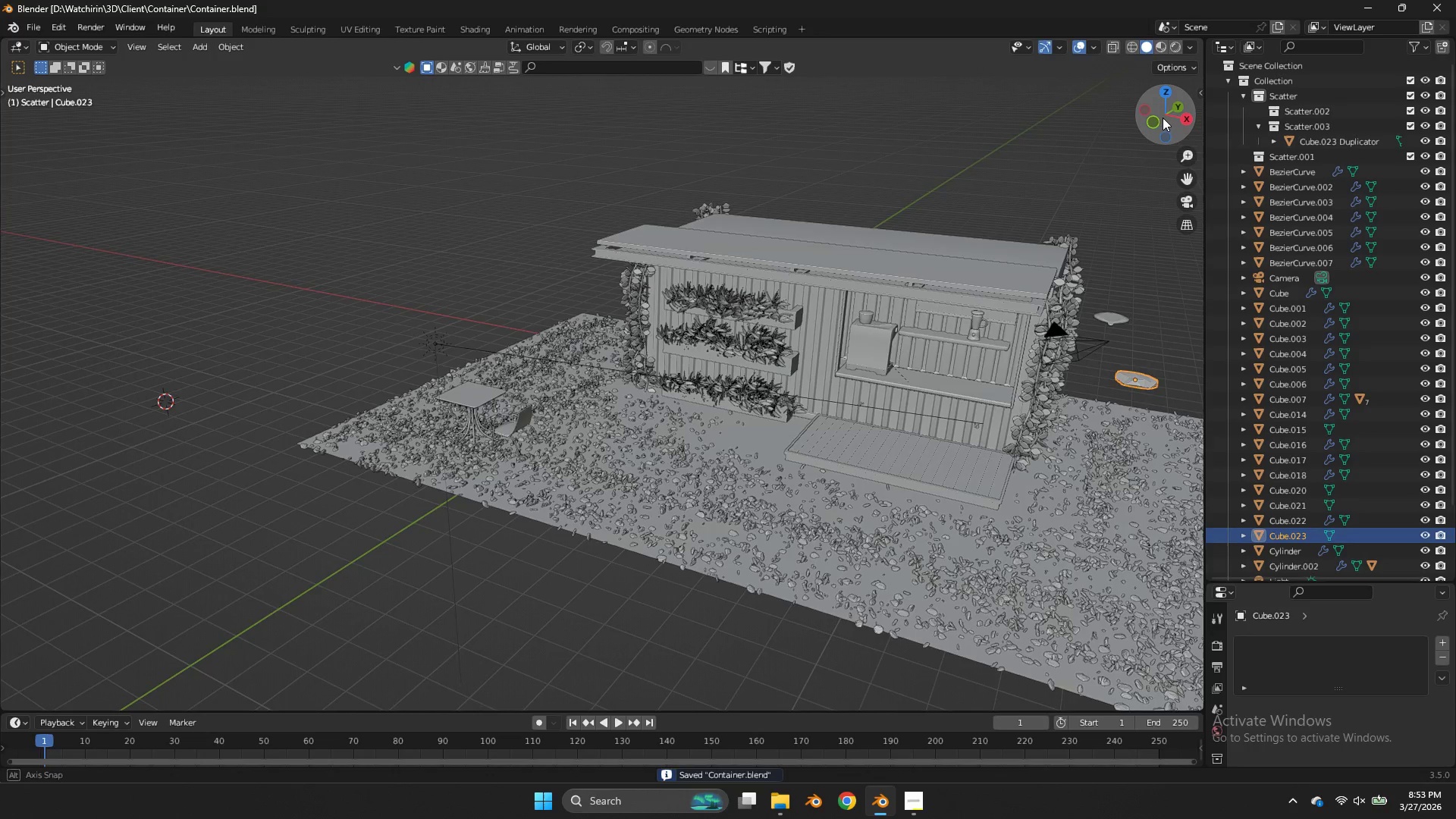 
left_click_drag(start_coordinate=[1150, 121], to_coordinate=[28, 100])
 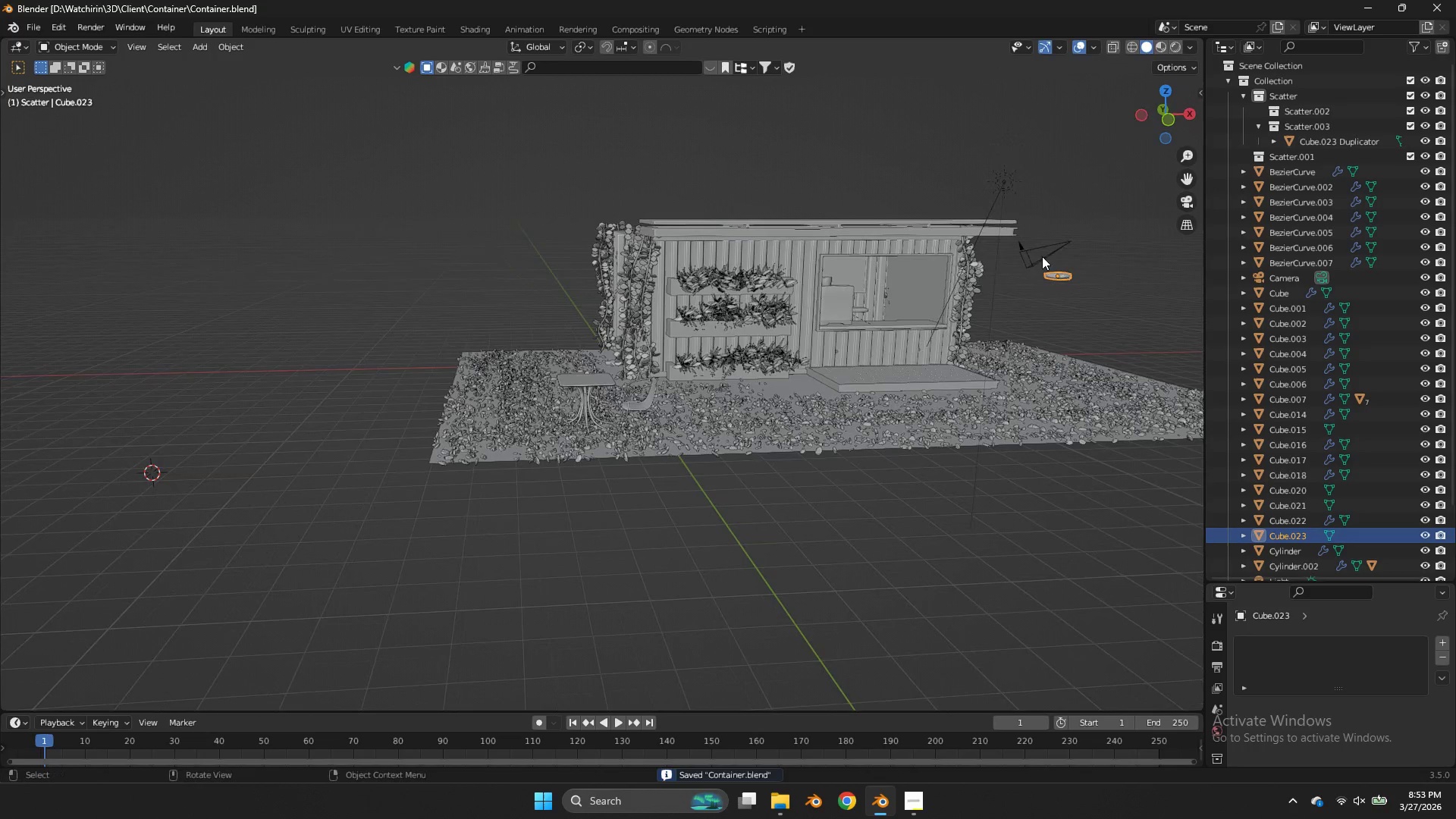 
key(Z)
 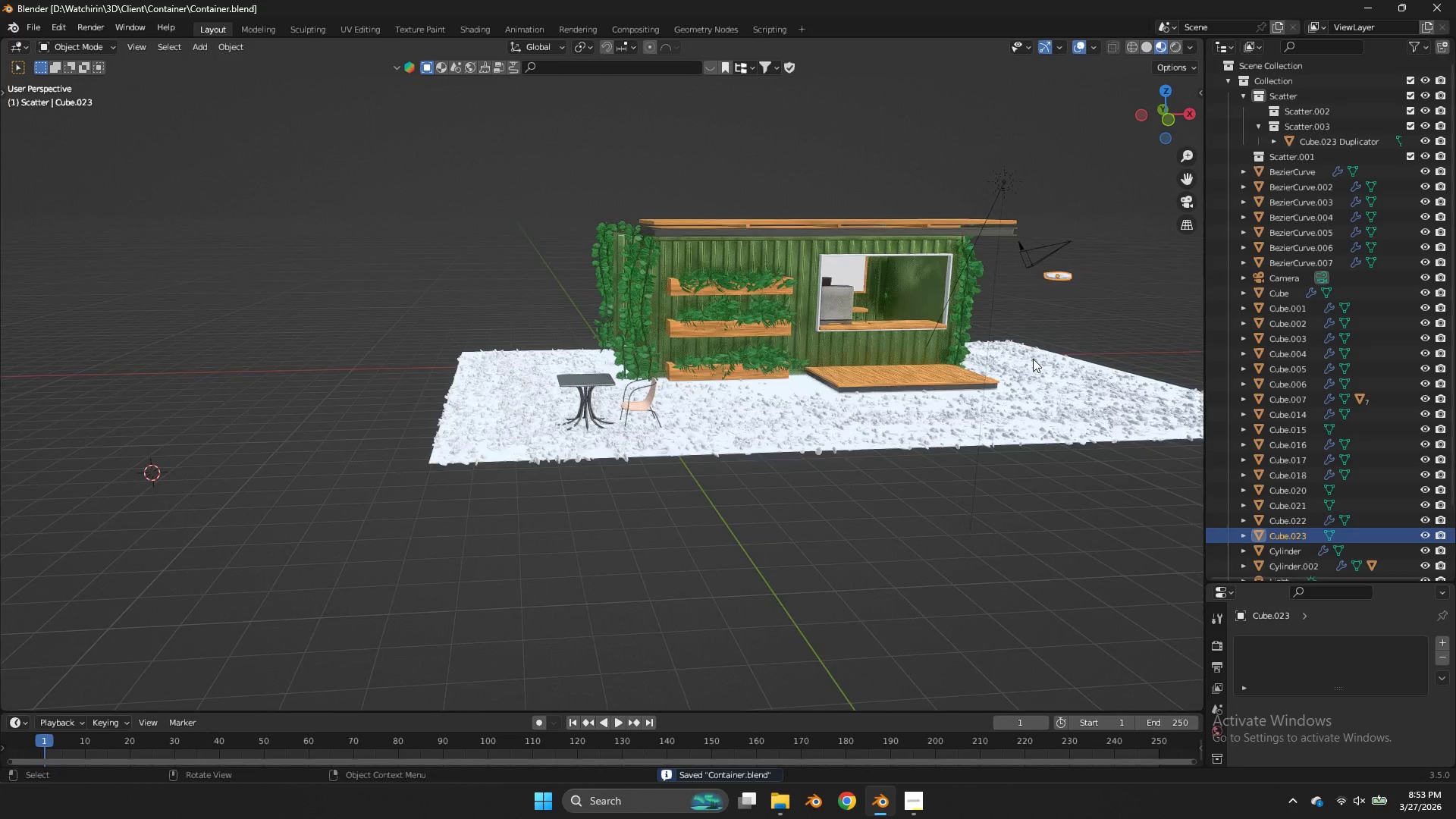 
scroll: coordinate [1033, 359], scroll_direction: up, amount: 5.0
 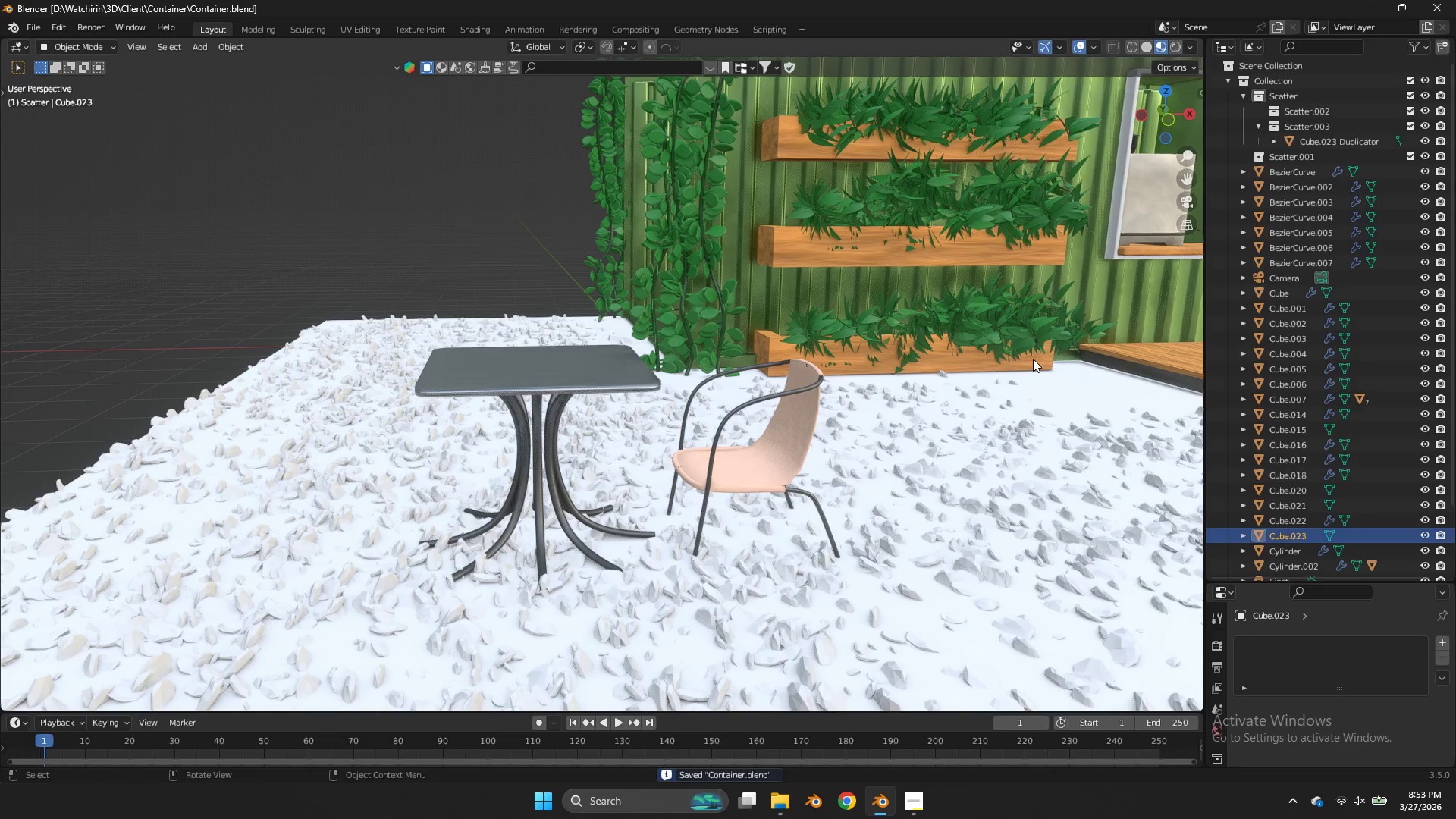 
key(Tab)
 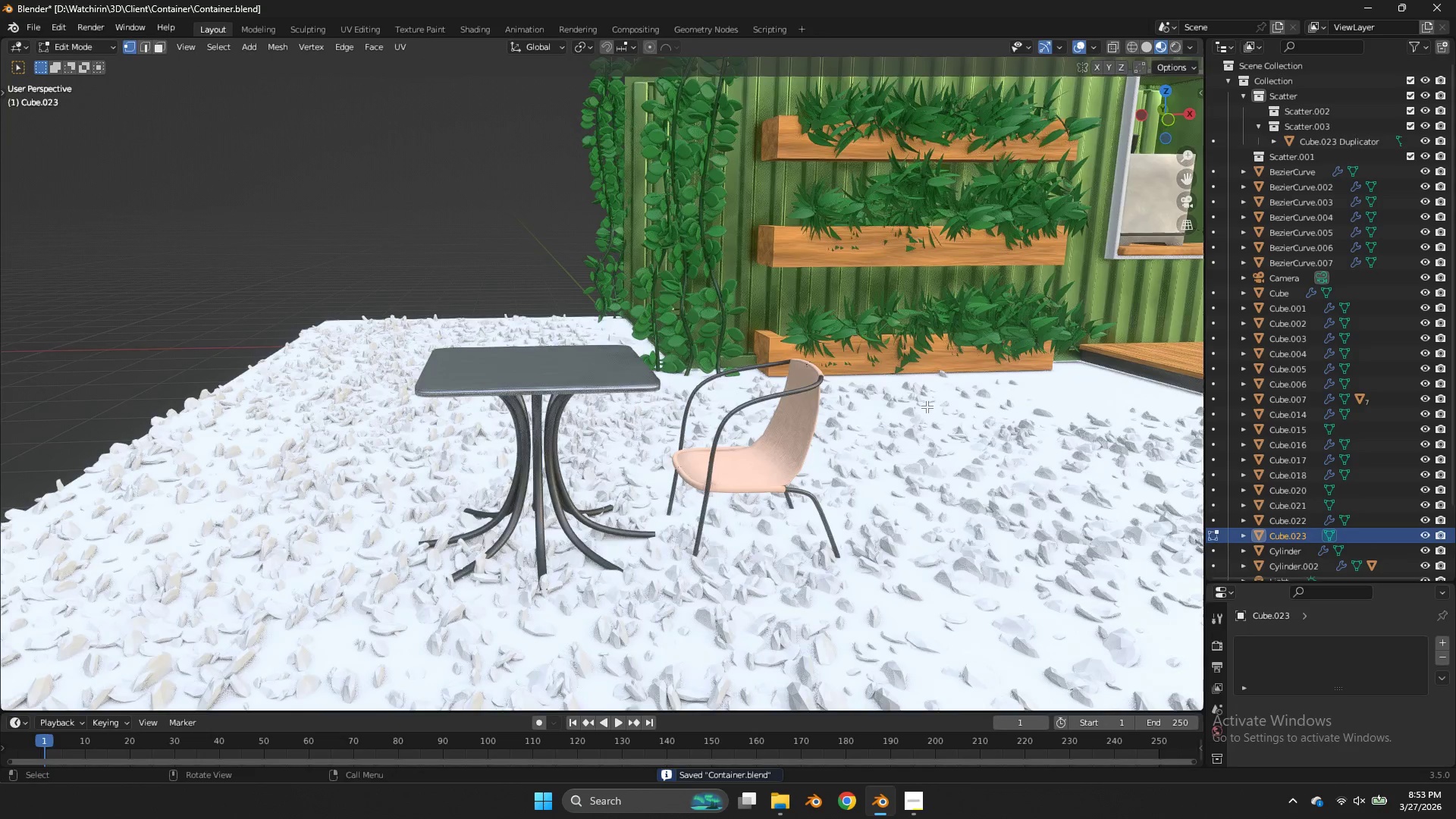 
key(S)
 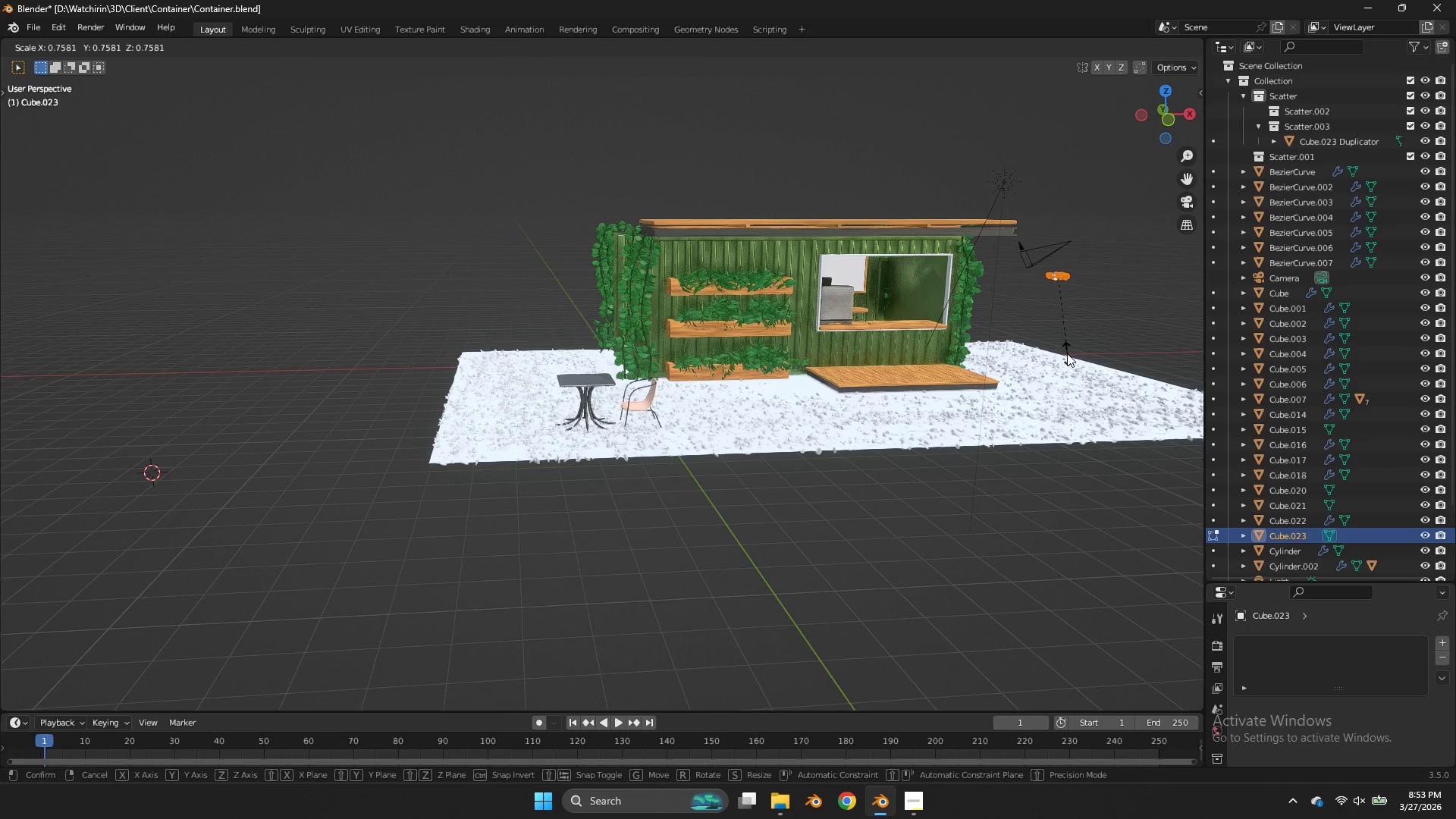 
scroll: coordinate [1000, 406], scroll_direction: down, amount: 5.0
 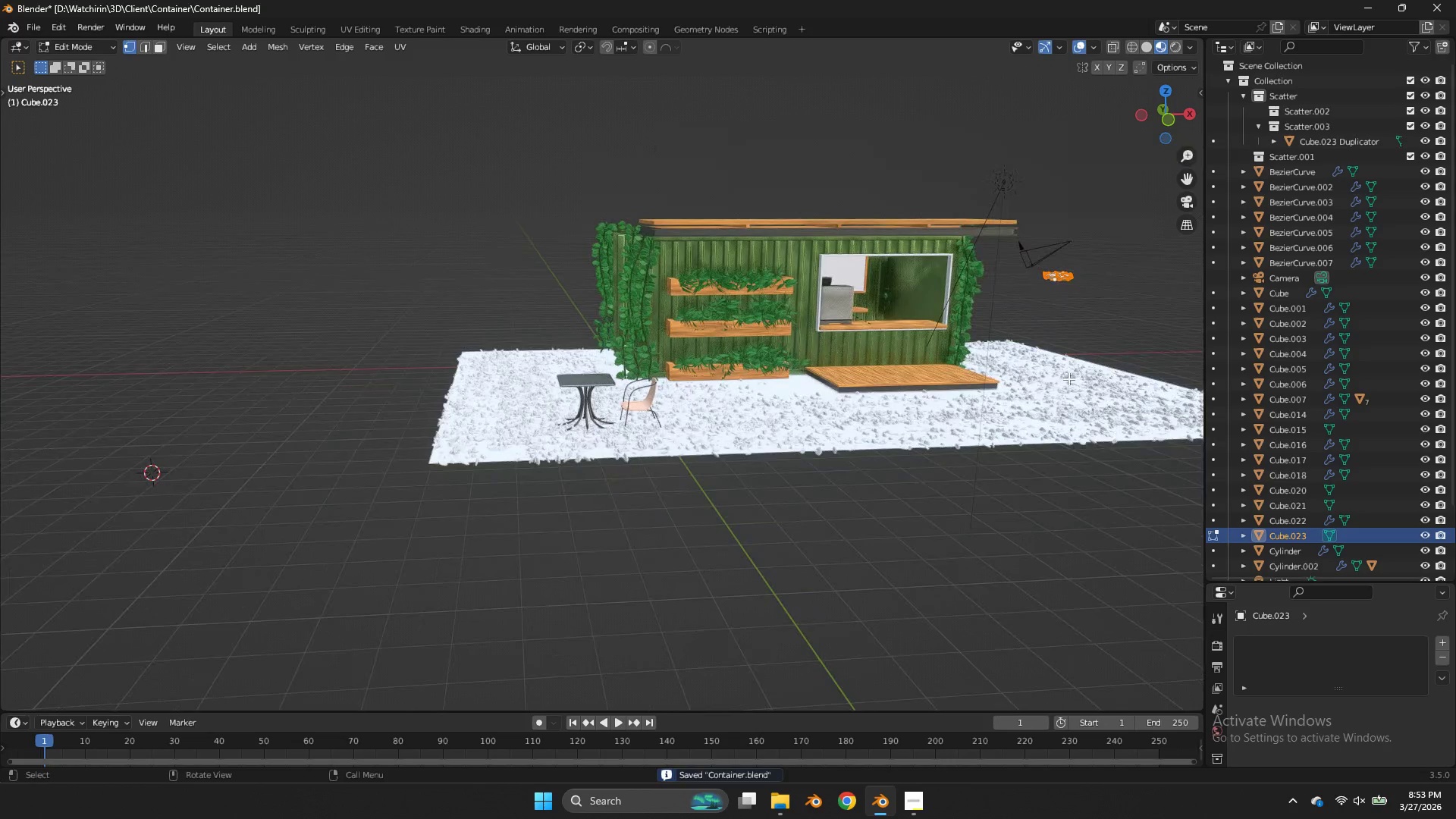 
left_click([1067, 353])
 